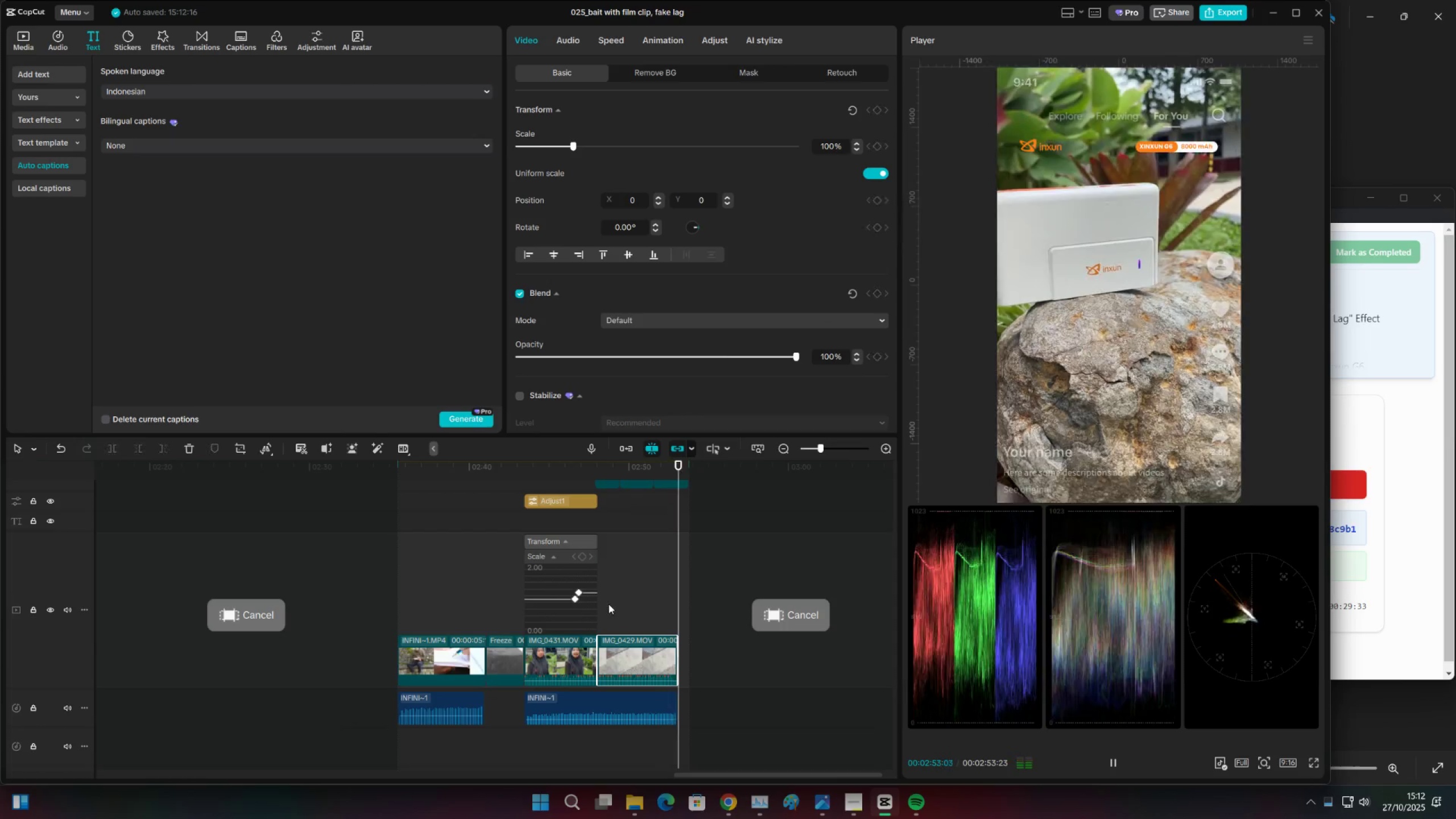 
wait(6.21)
 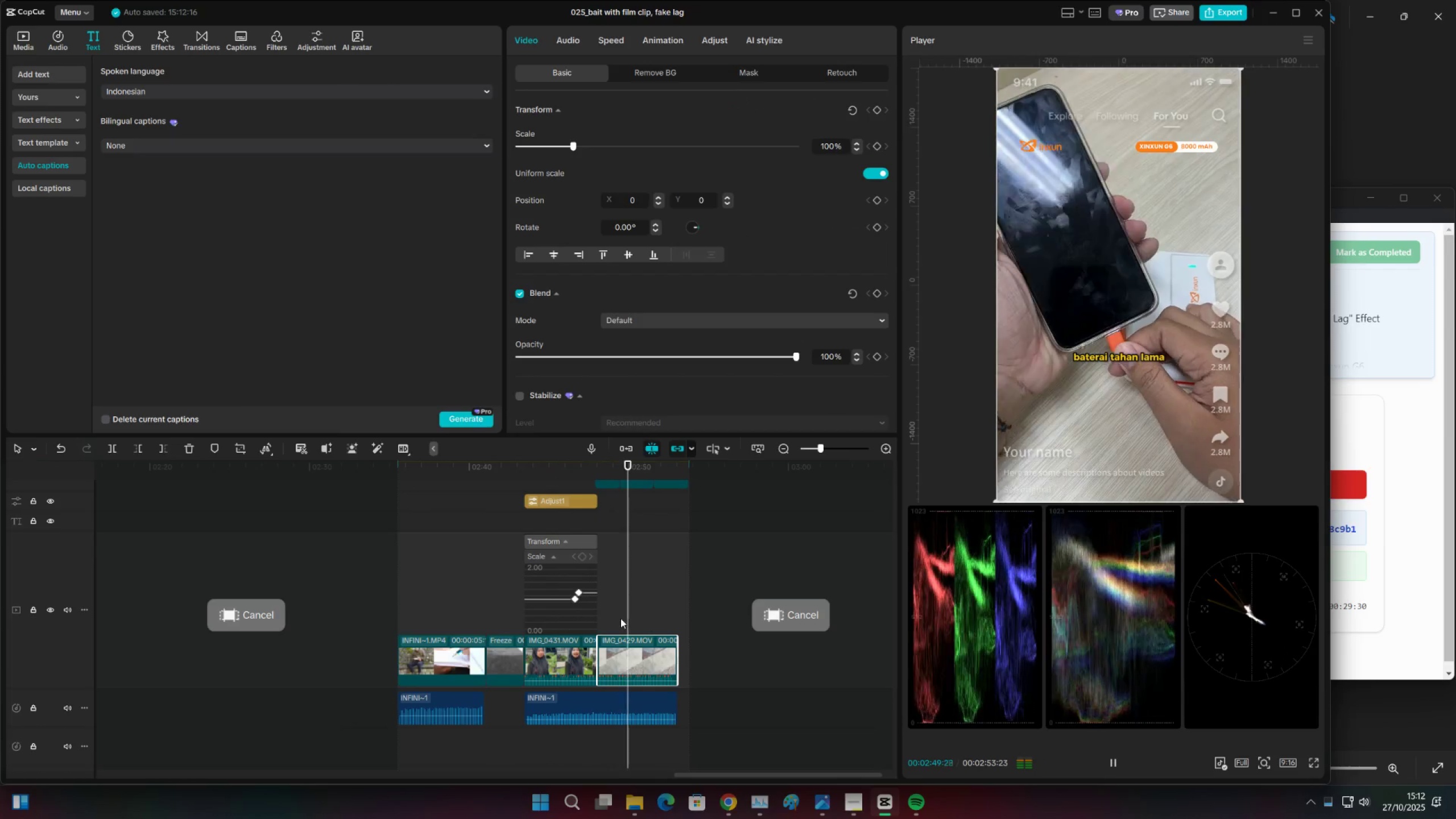 
left_click([649, 570])
 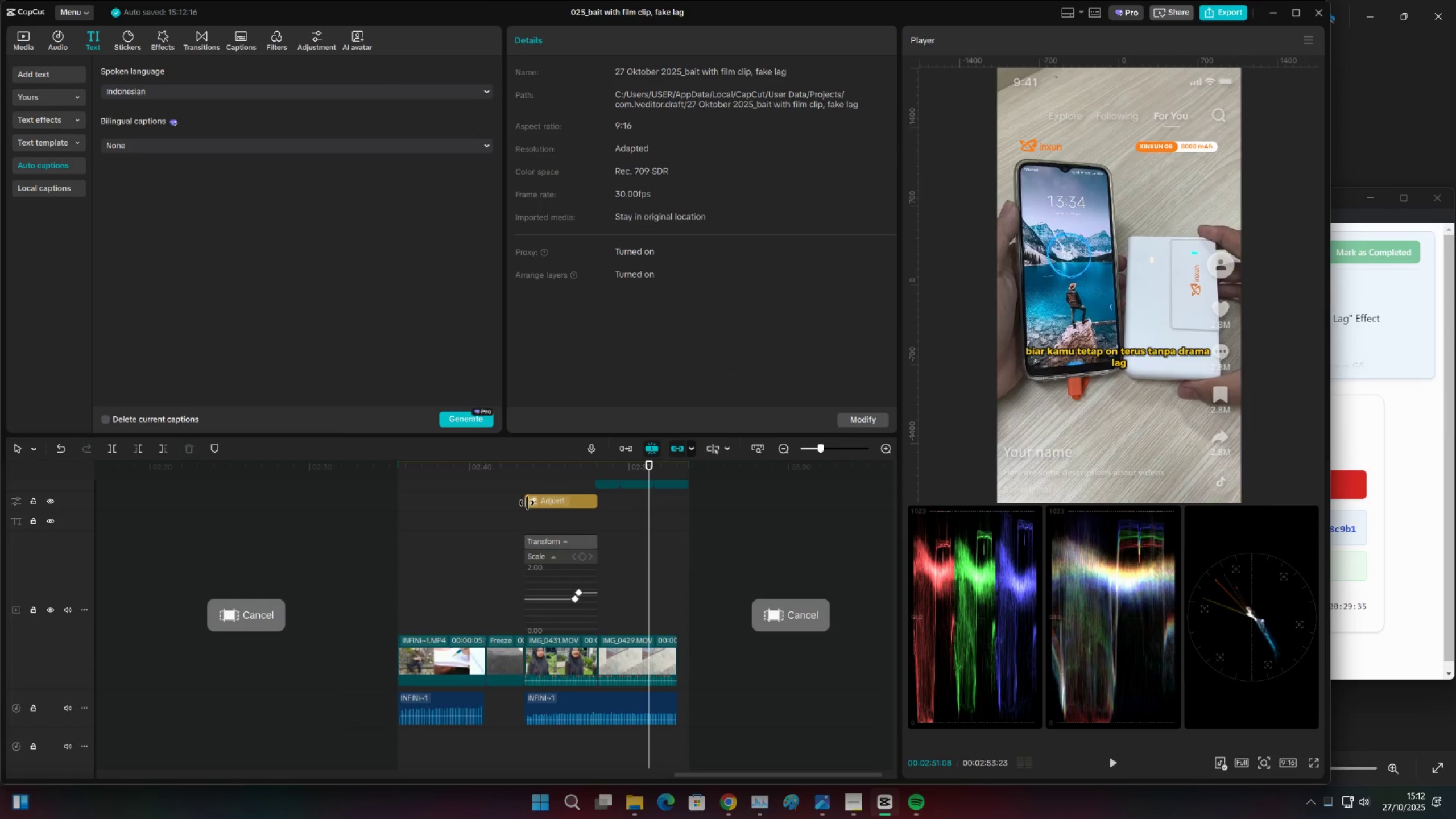 
left_click_drag(start_coordinate=[440, 469], to_coordinate=[643, 527])
 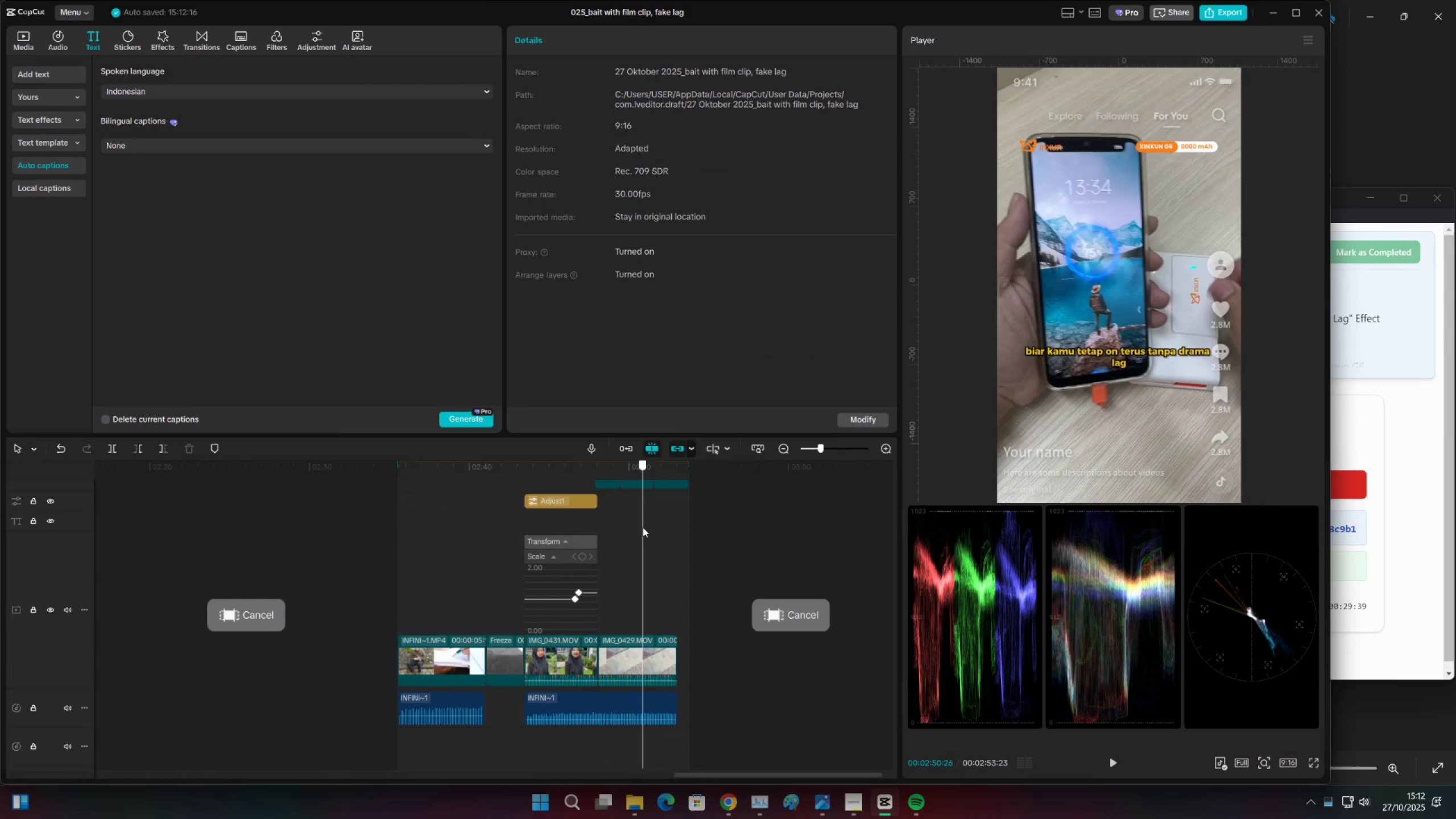 
key(Space)
 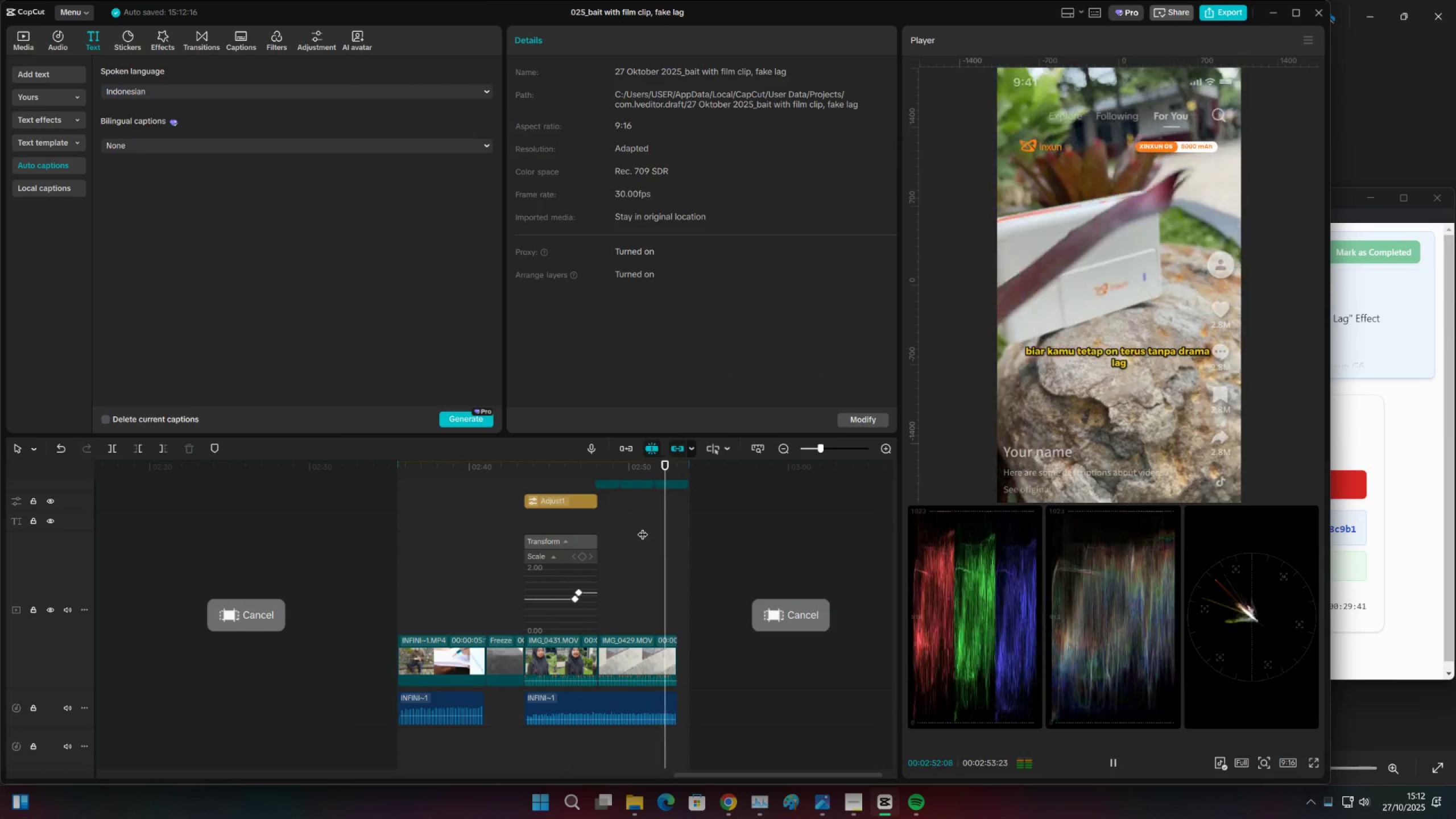 
scroll: coordinate [640, 526], scroll_direction: up, amount: 4.0
 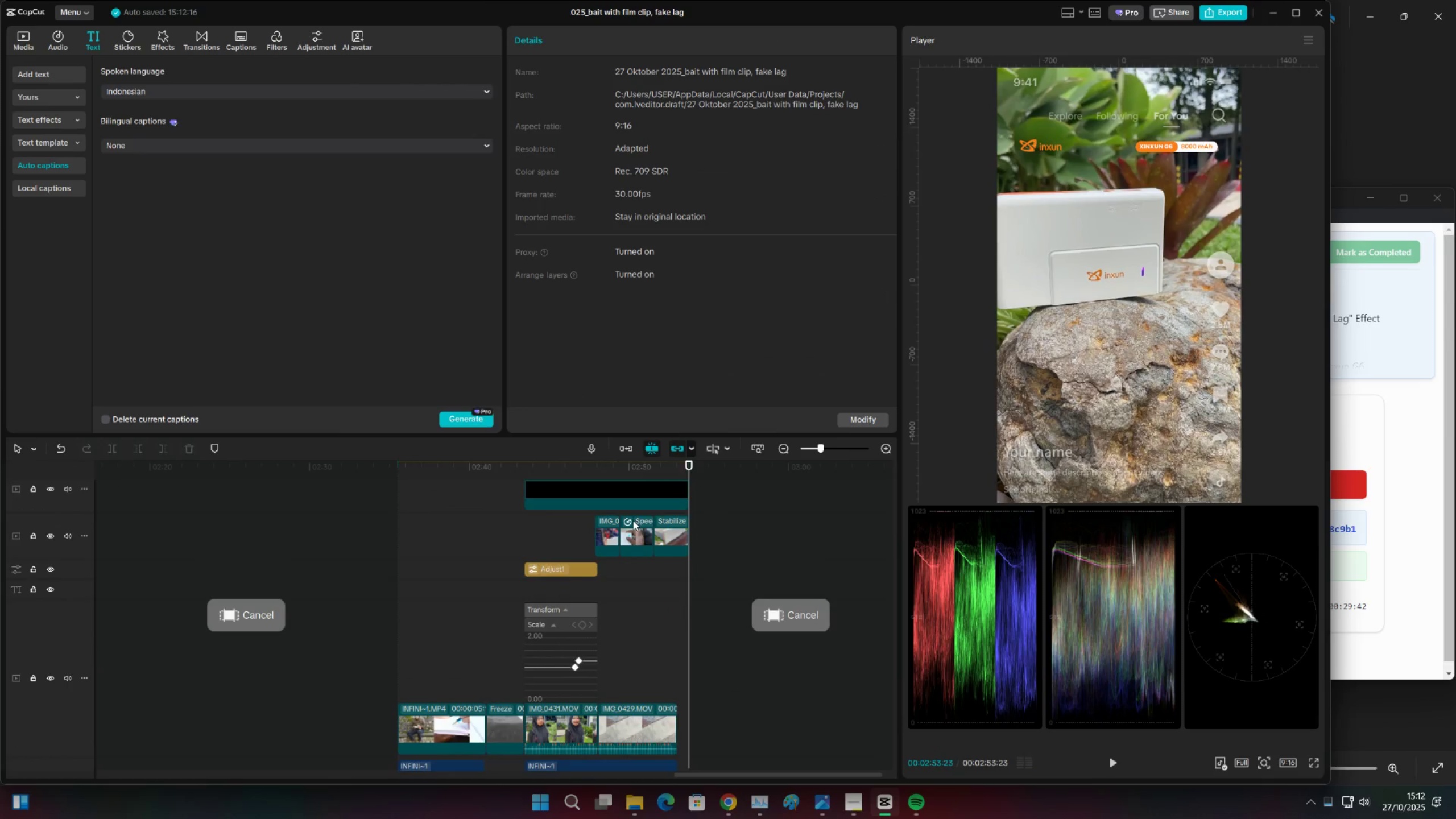 
scroll: coordinate [636, 594], scroll_direction: down, amount: 7.0
 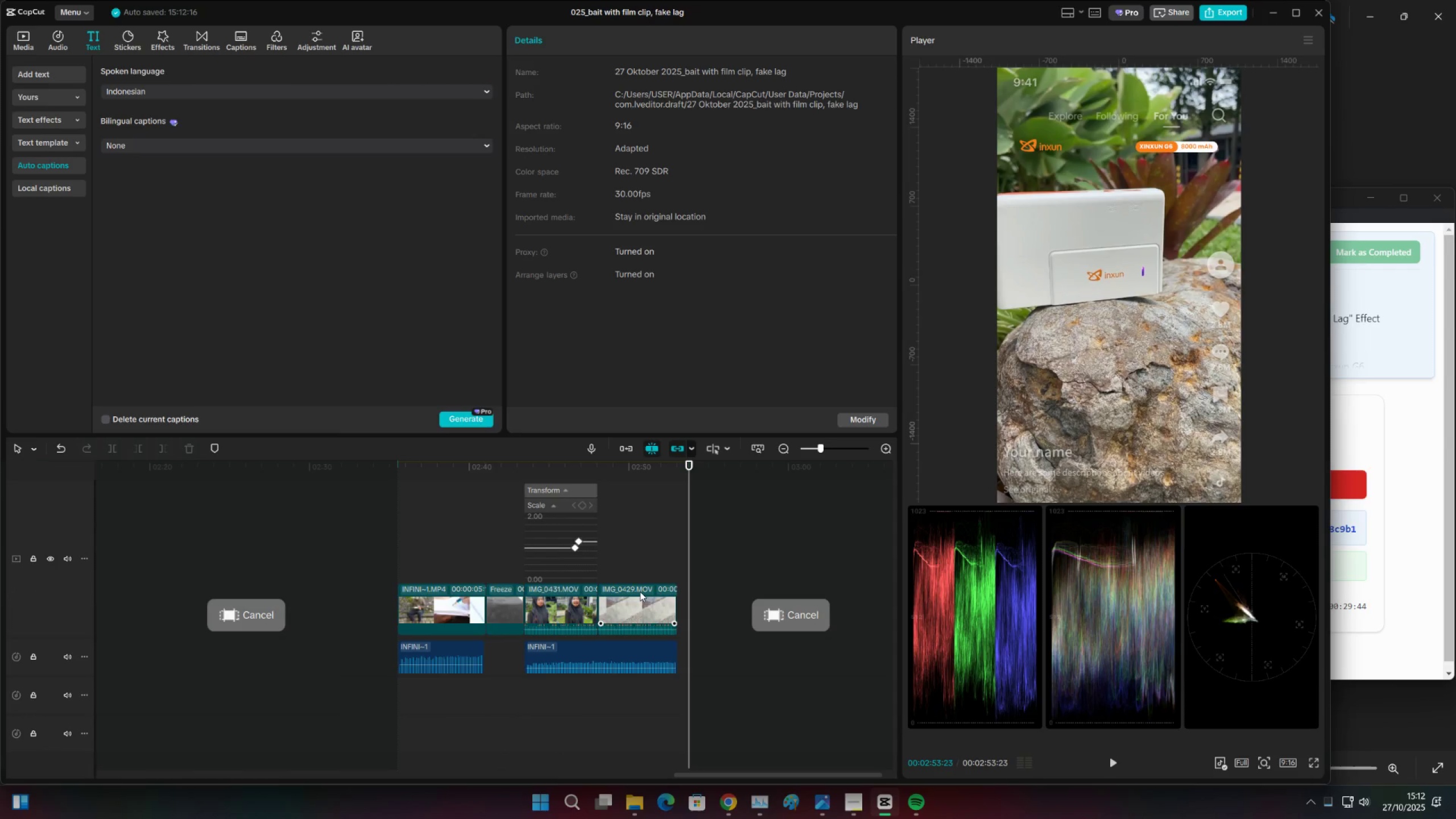 
scroll: coordinate [478, 531], scroll_direction: up, amount: 5.0
 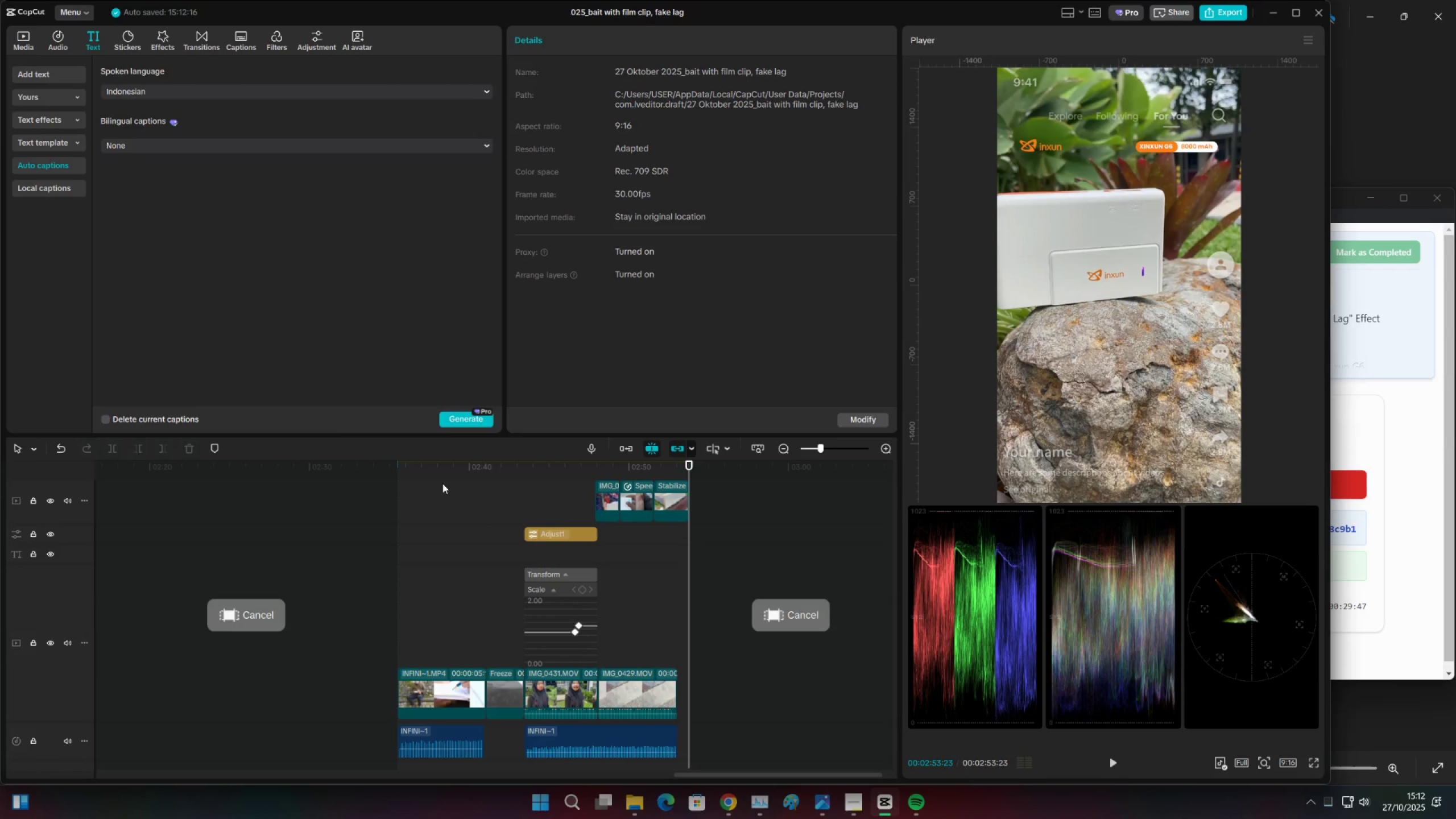 
left_click_drag(start_coordinate=[439, 474], to_coordinate=[400, 504])
 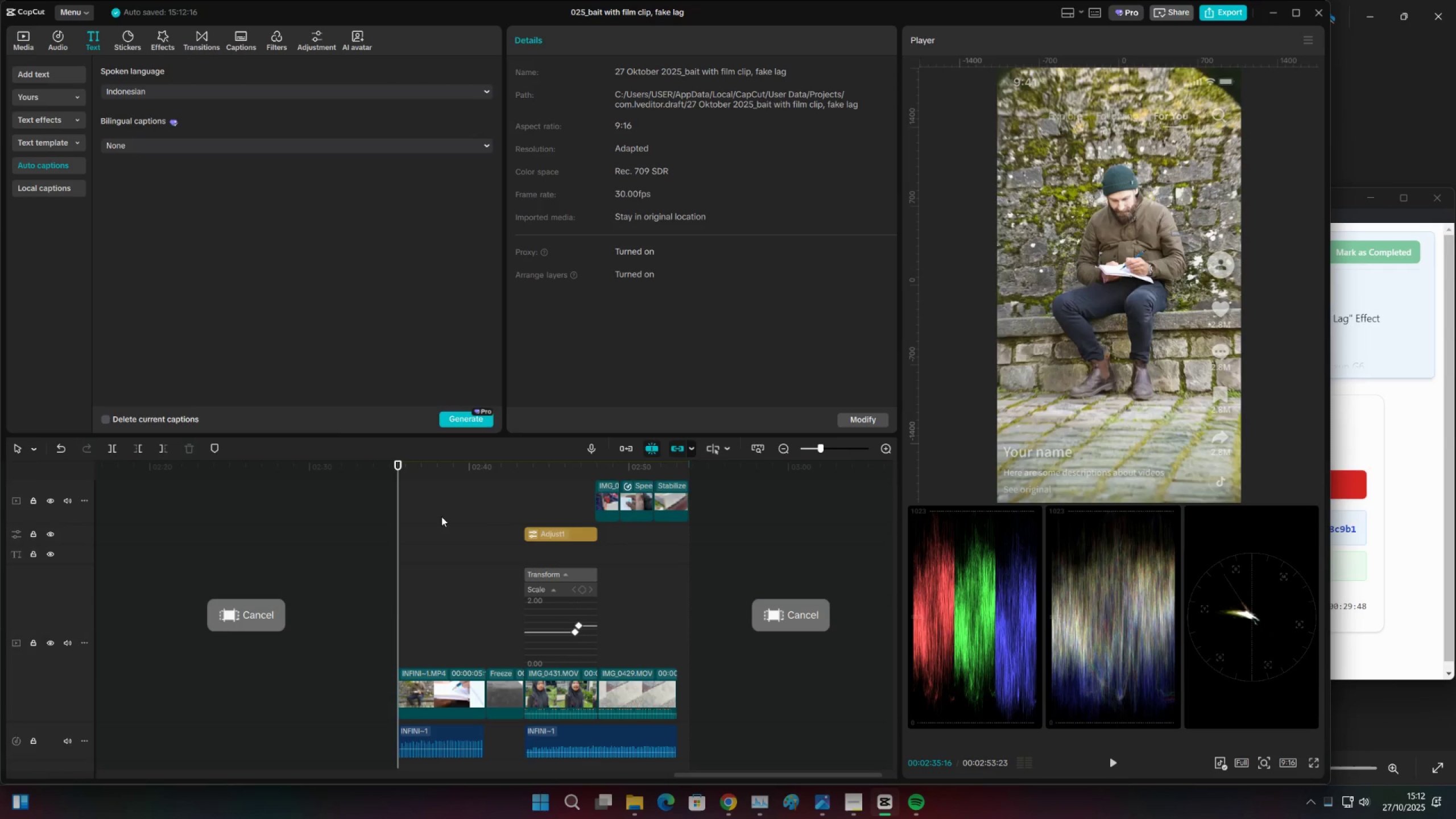 
scroll: coordinate [540, 543], scroll_direction: down, amount: 8.0
 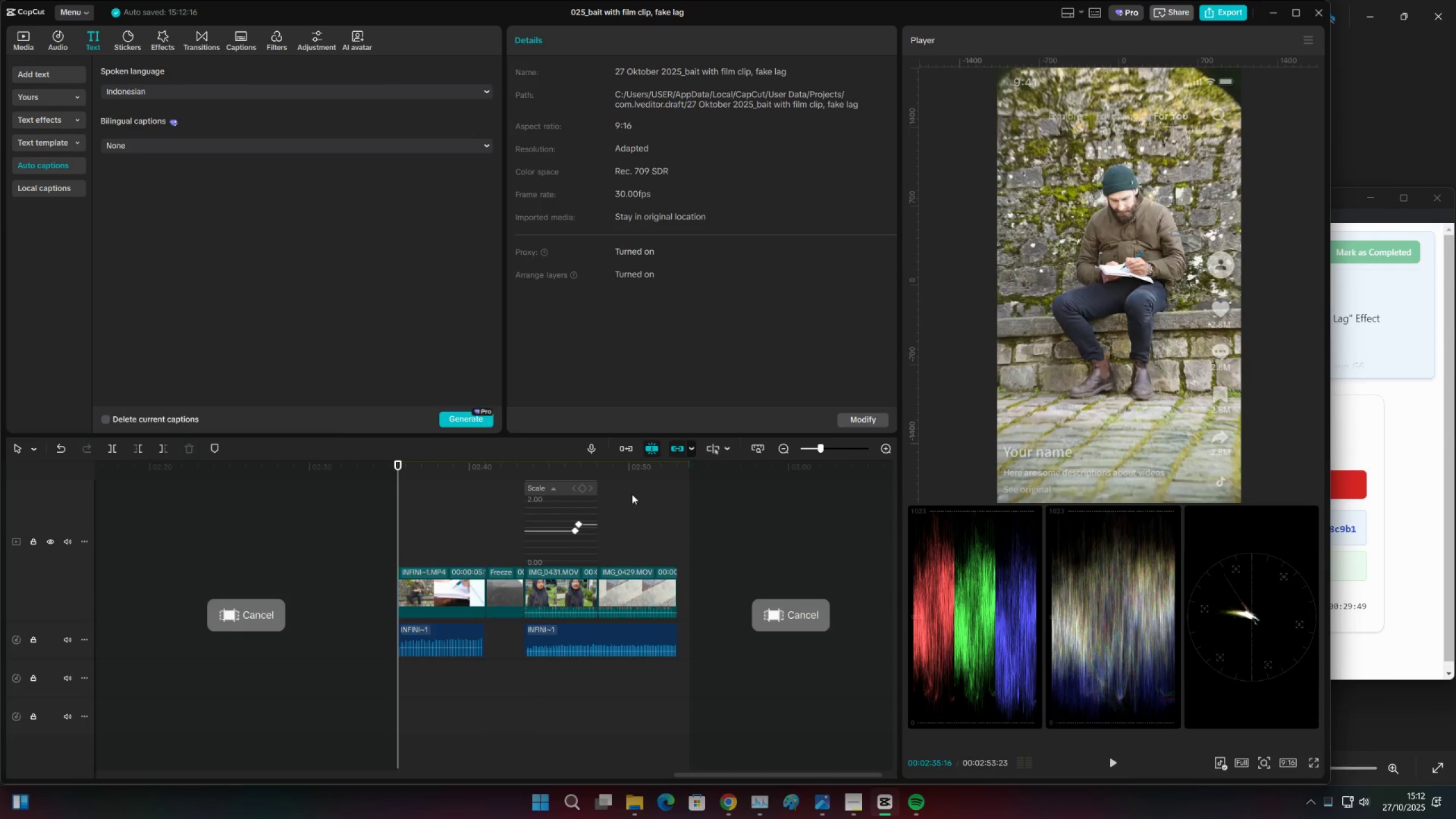 
scroll: coordinate [585, 518], scroll_direction: up, amount: 12.0
 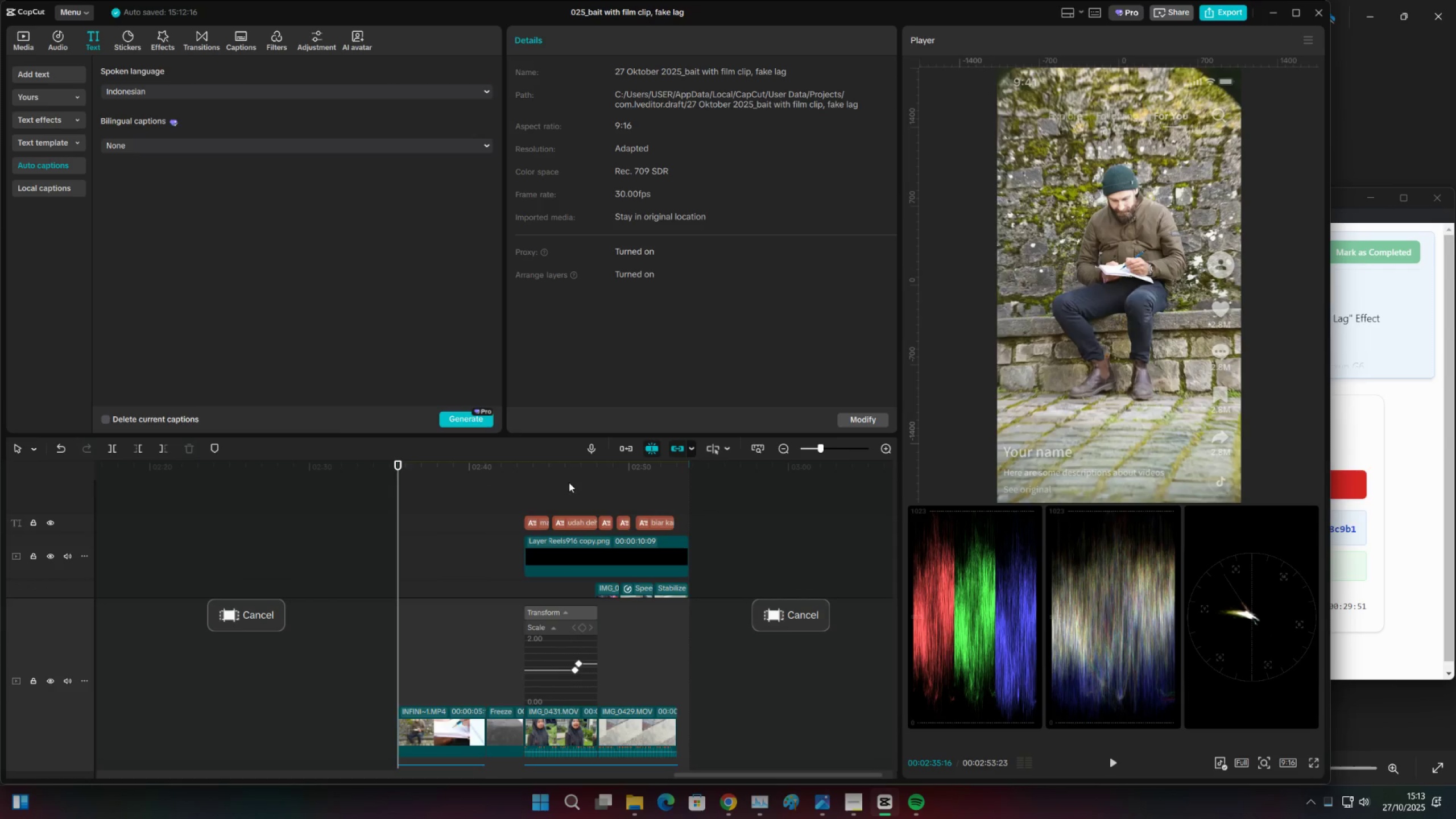 
left_click([568, 477])
 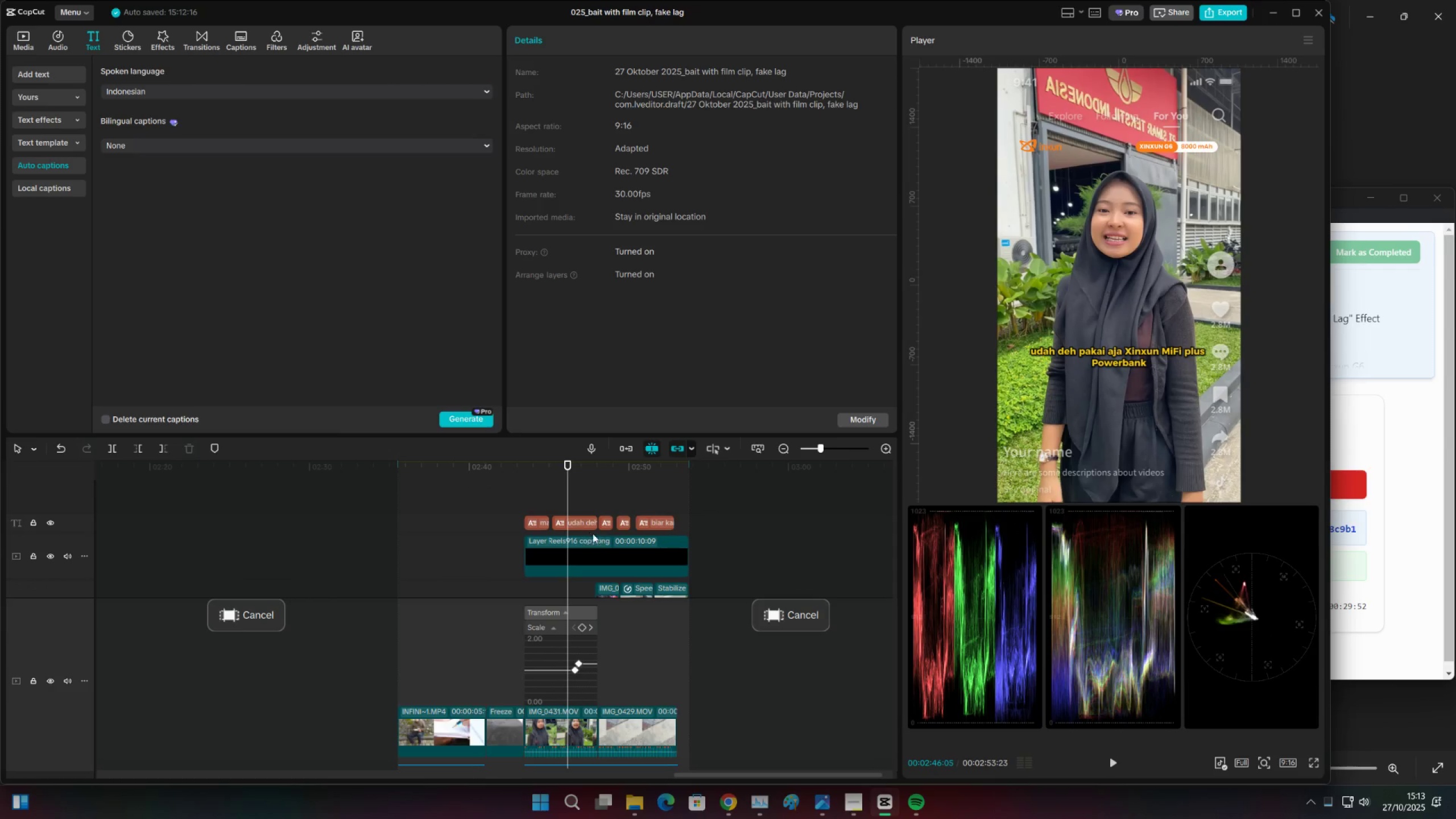 
key(Control+M)
 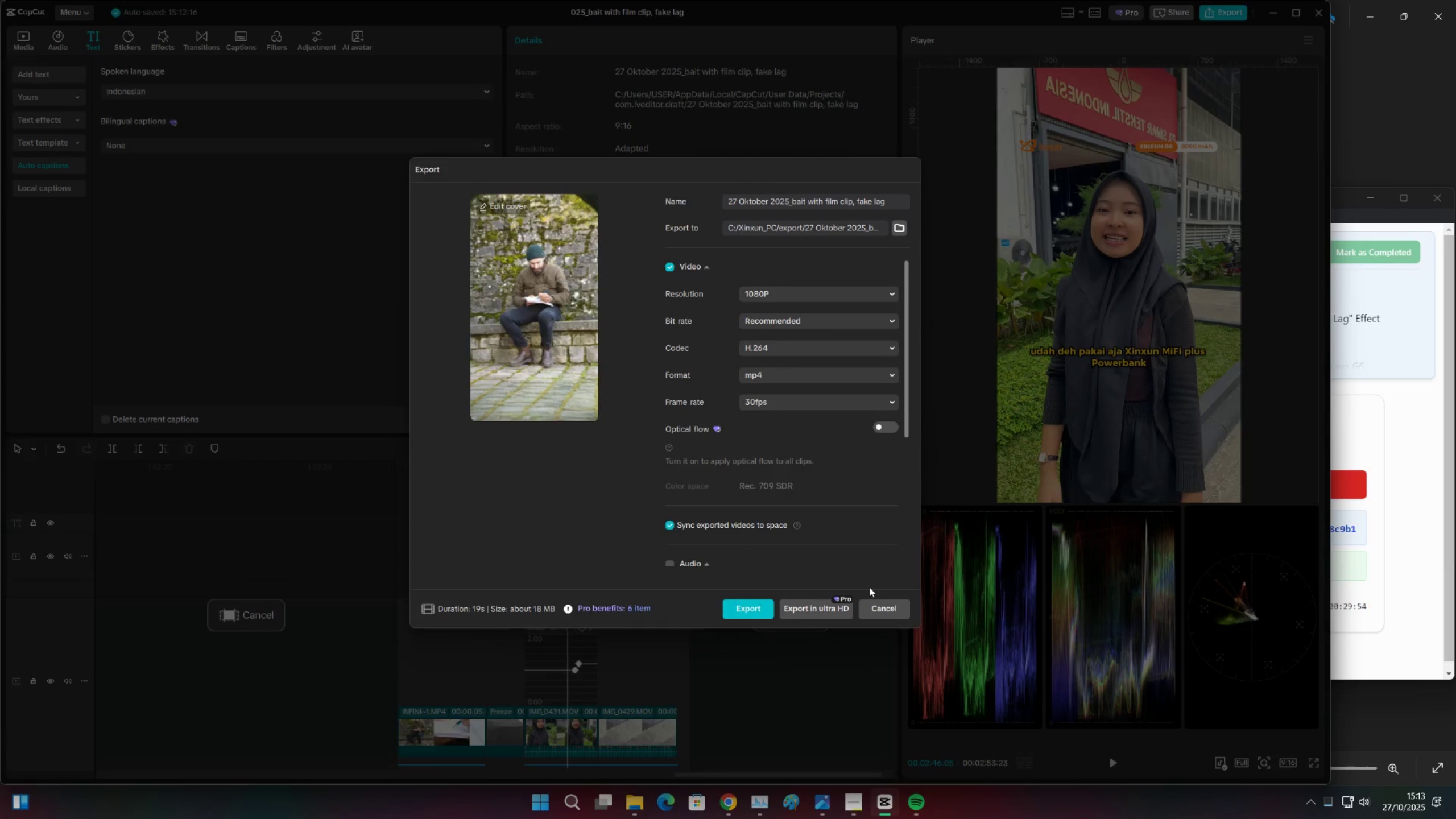 
left_click([876, 603])
 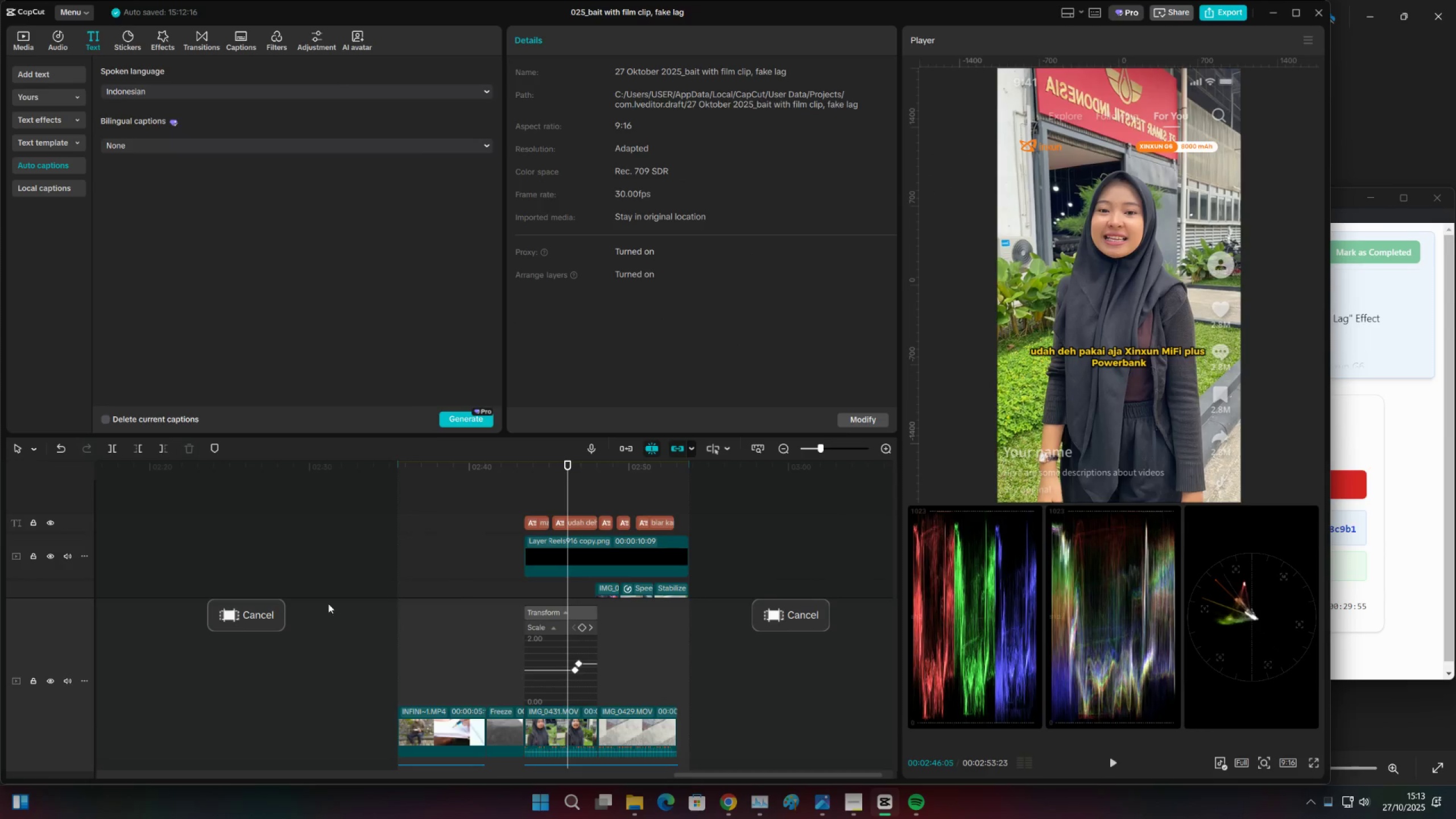 
left_click([274, 613])
 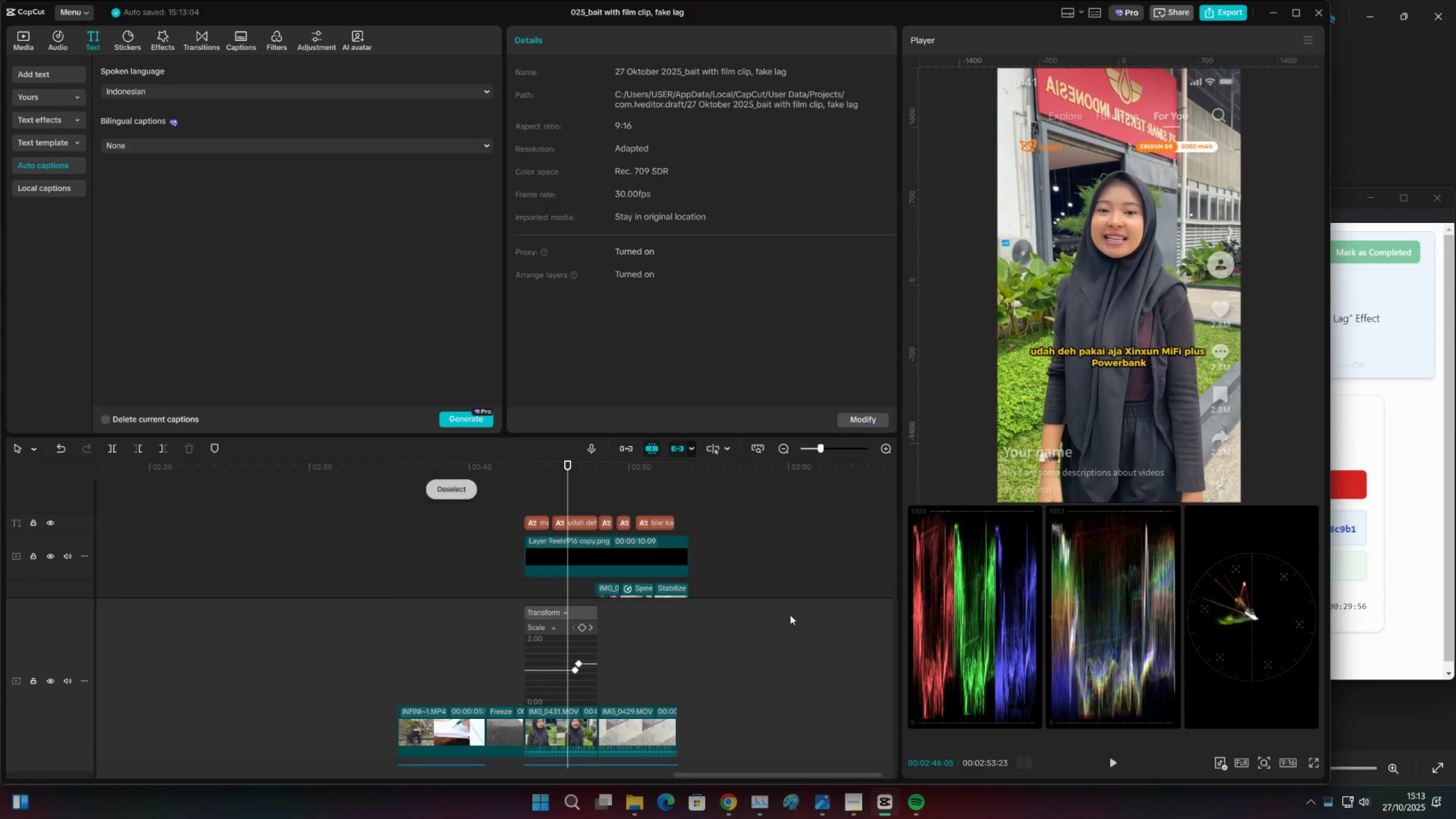 
scroll: coordinate [628, 601], scroll_direction: down, amount: 12.0
 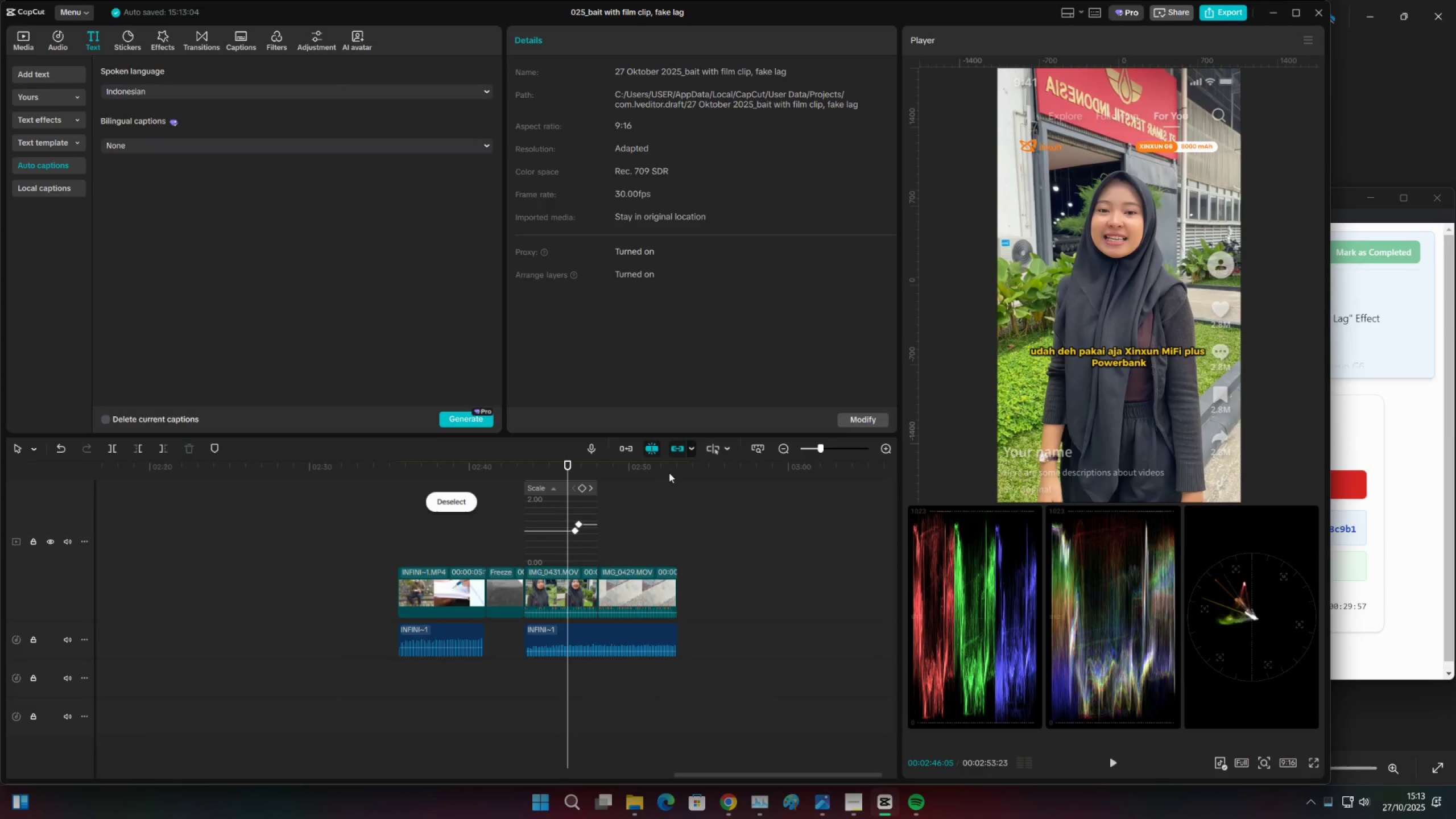 
left_click_drag(start_coordinate=[664, 467], to_coordinate=[673, 467])
 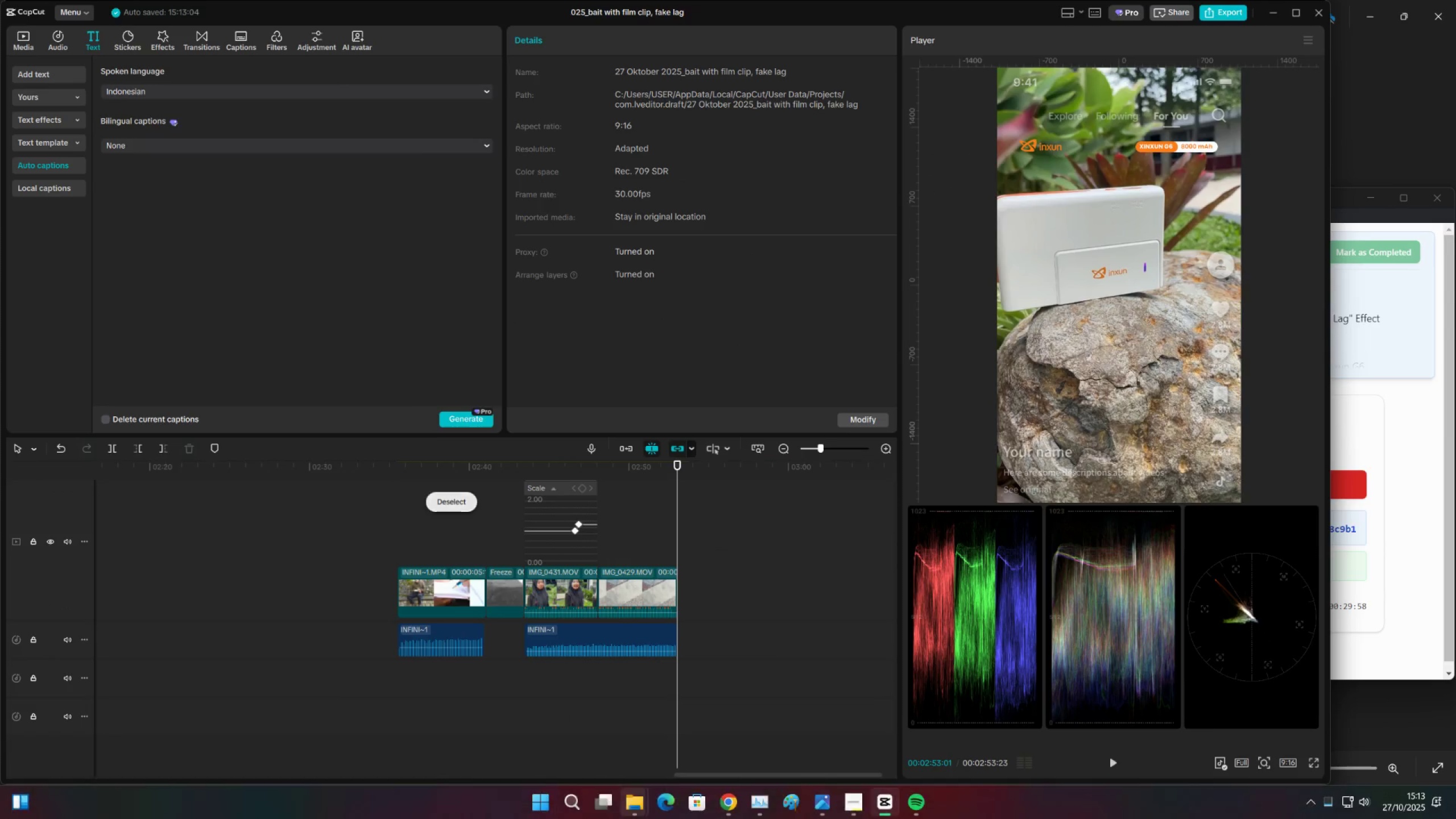 
left_click([636, 818])
 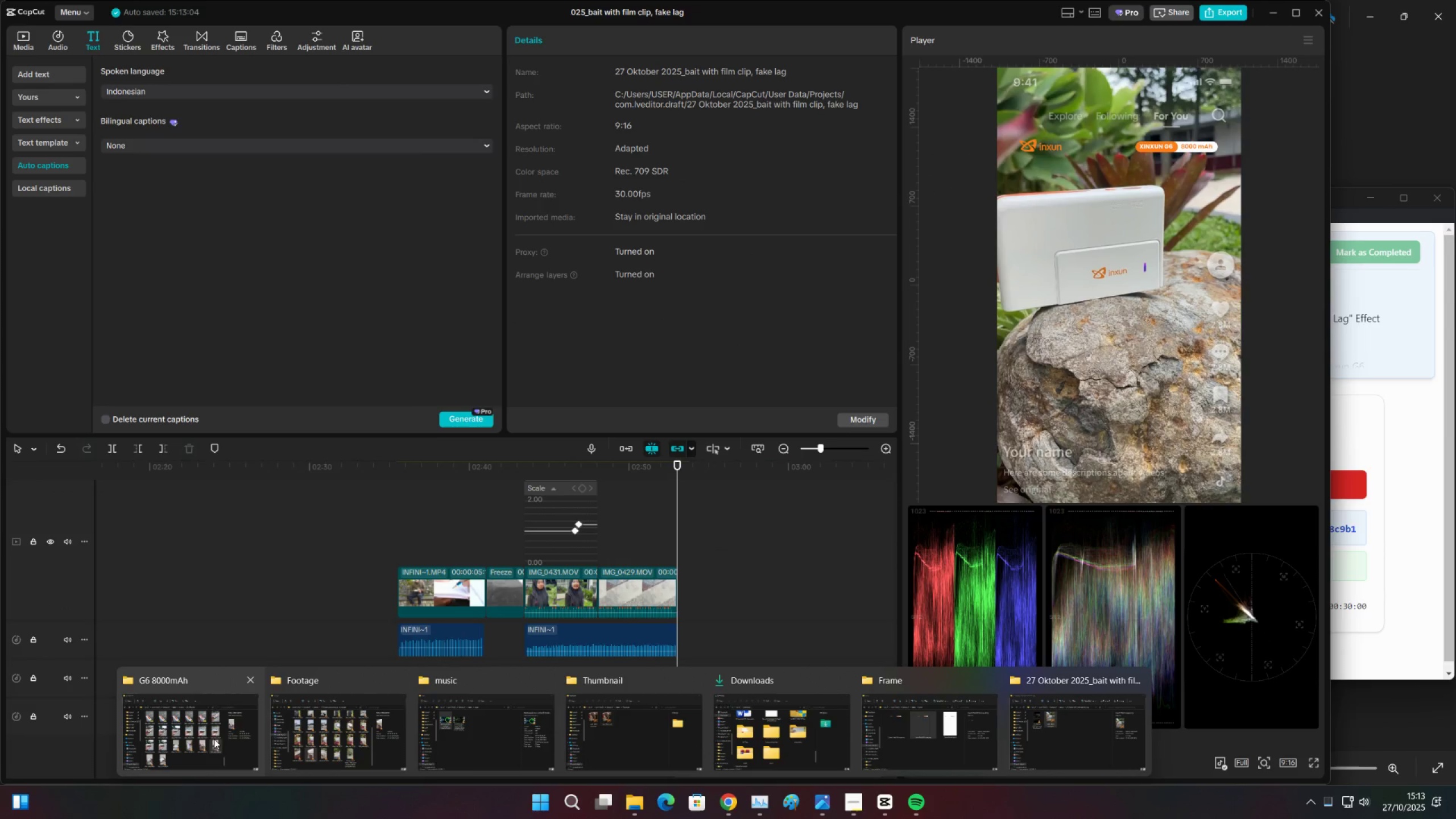 
mouse_move([310, 731])
 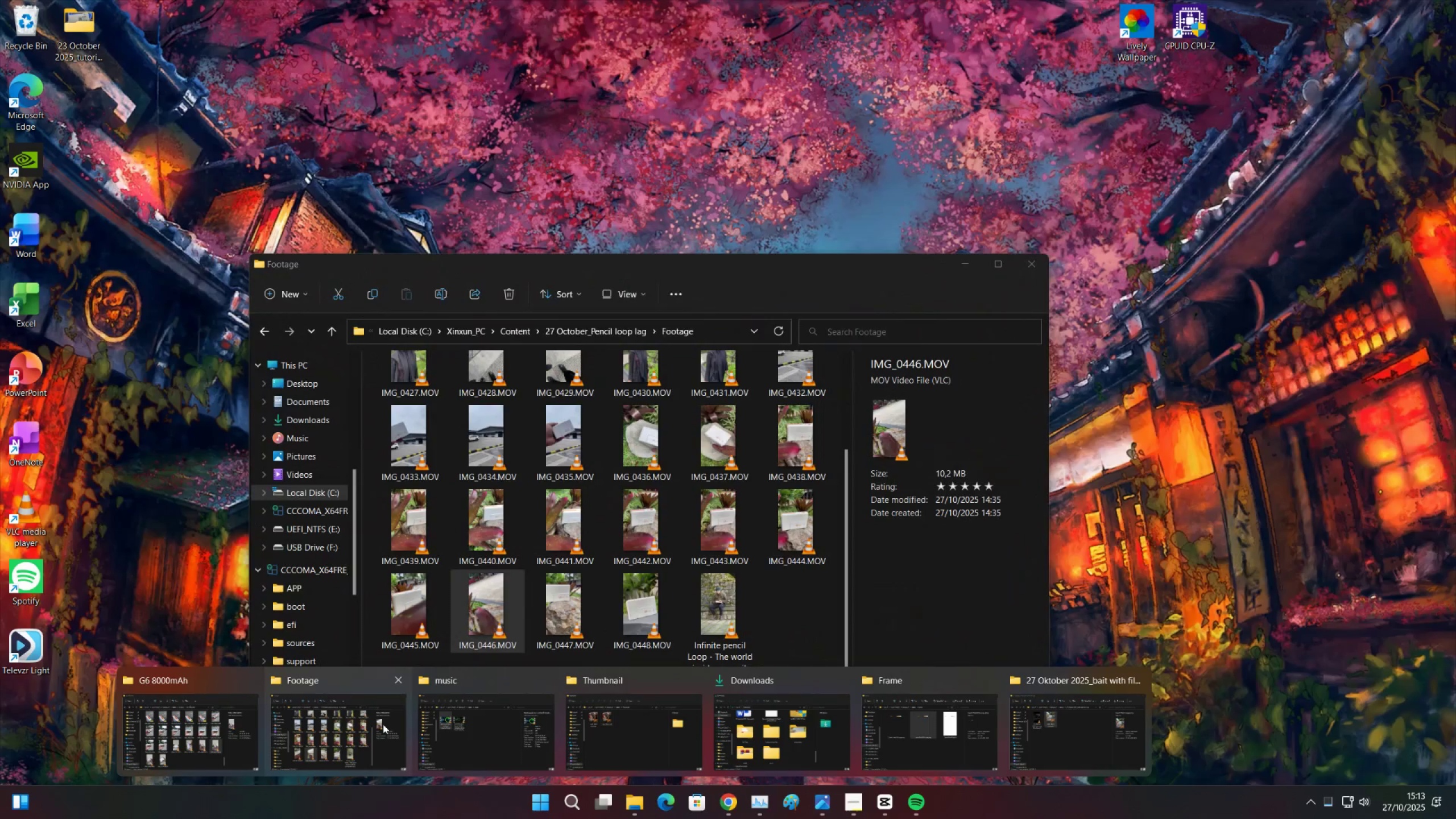 
left_click([351, 725])
 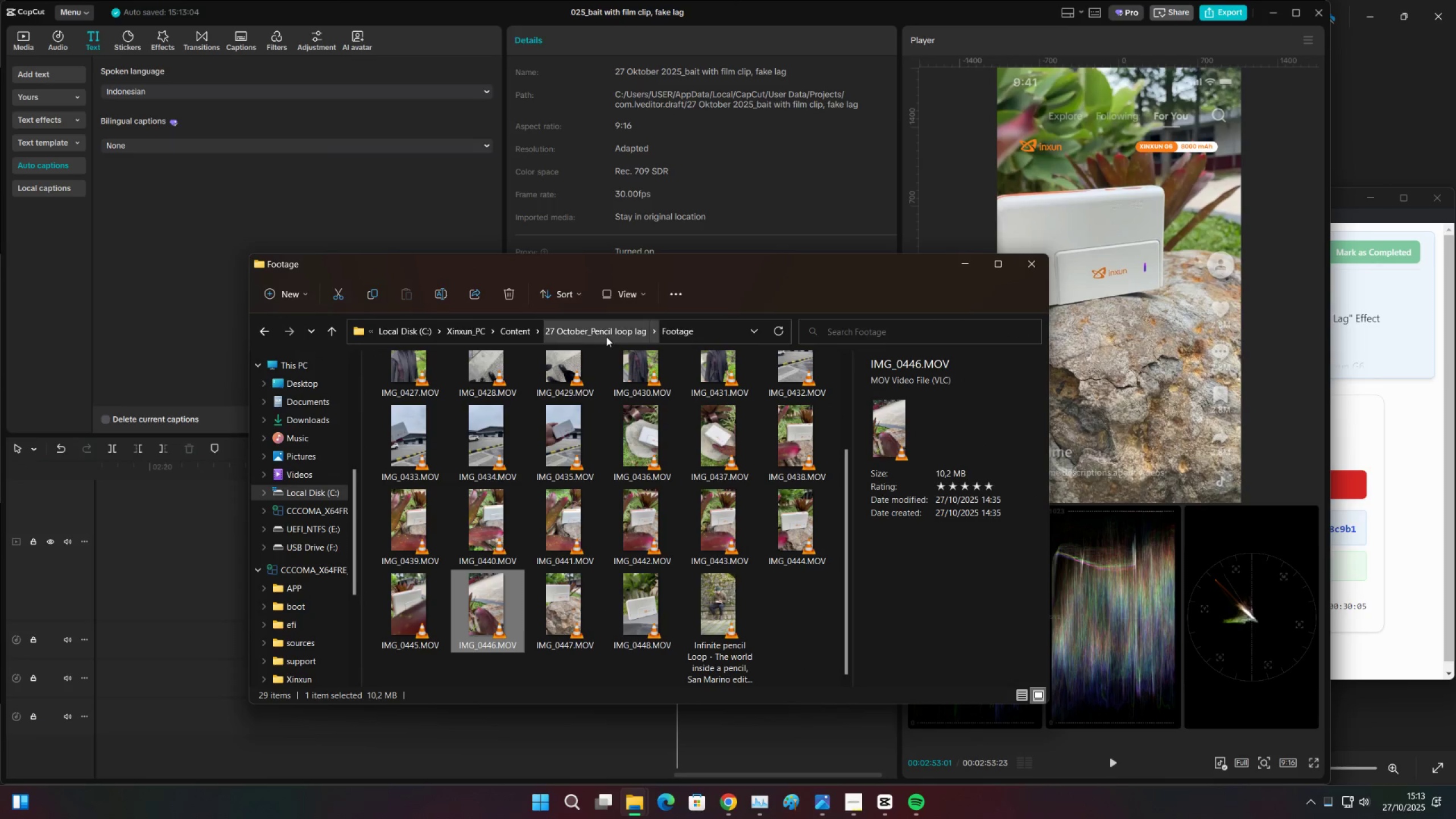 
left_click([606, 337])
 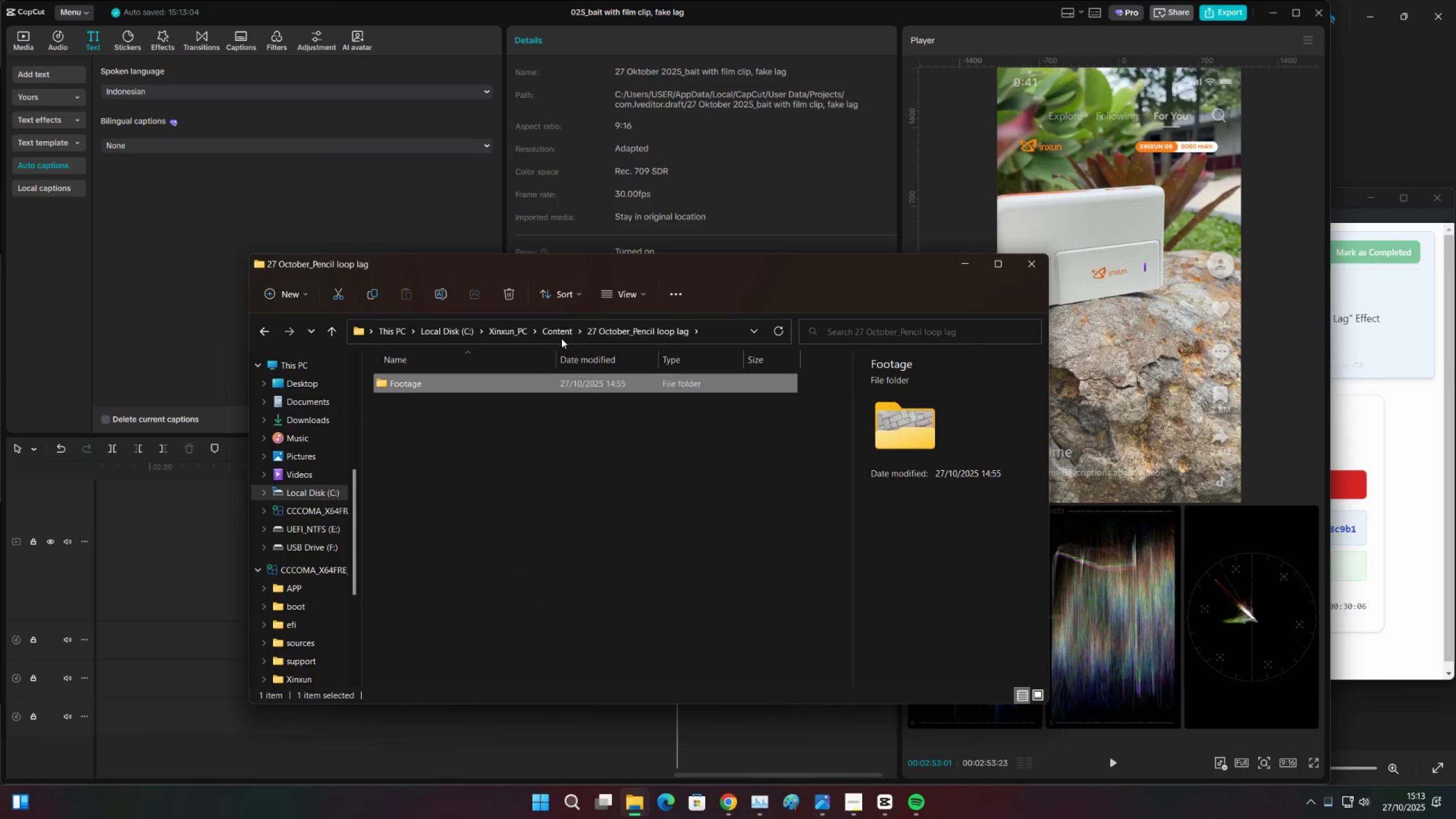 
left_click([559, 337])
 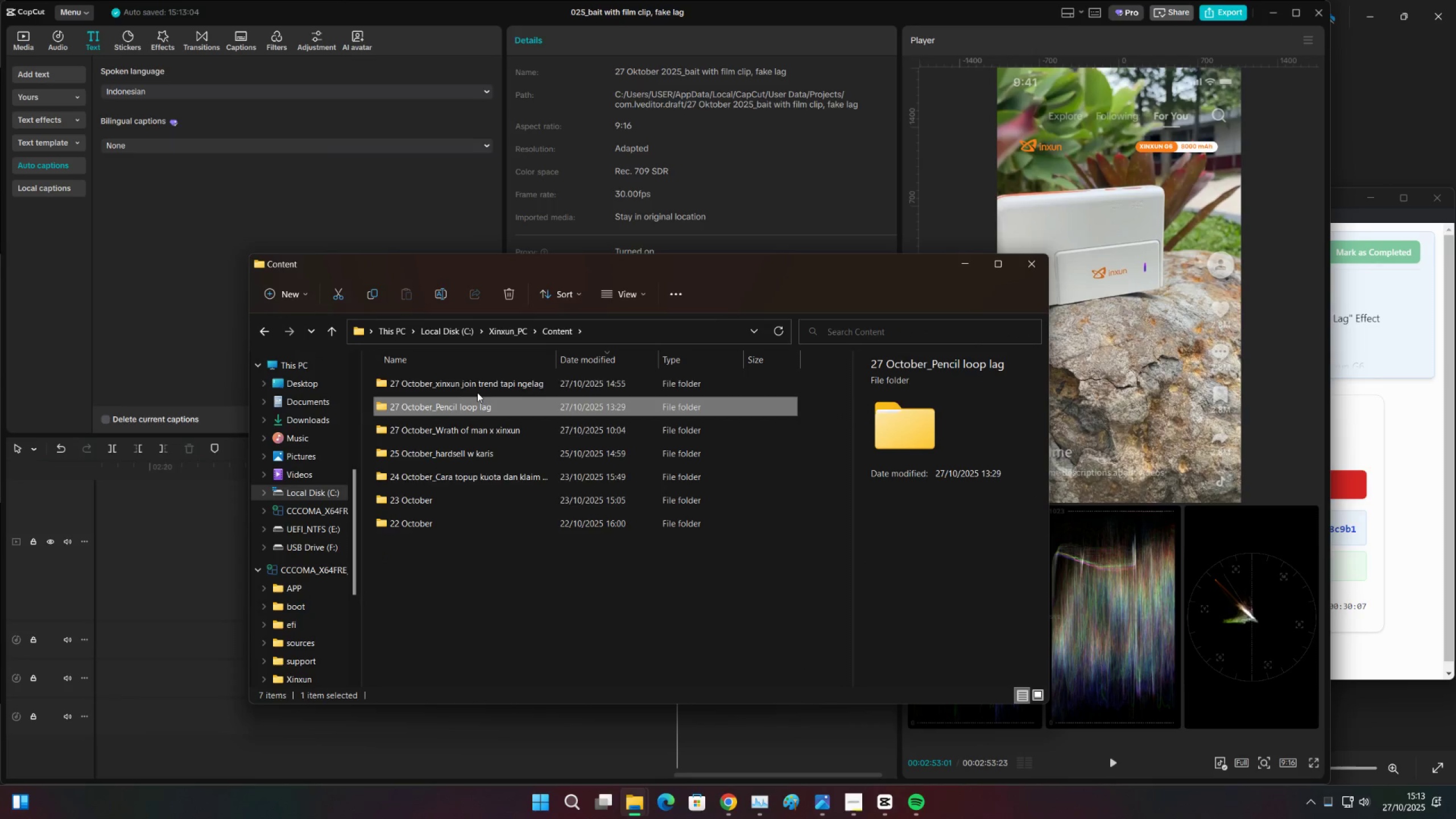 
double_click([479, 391])
 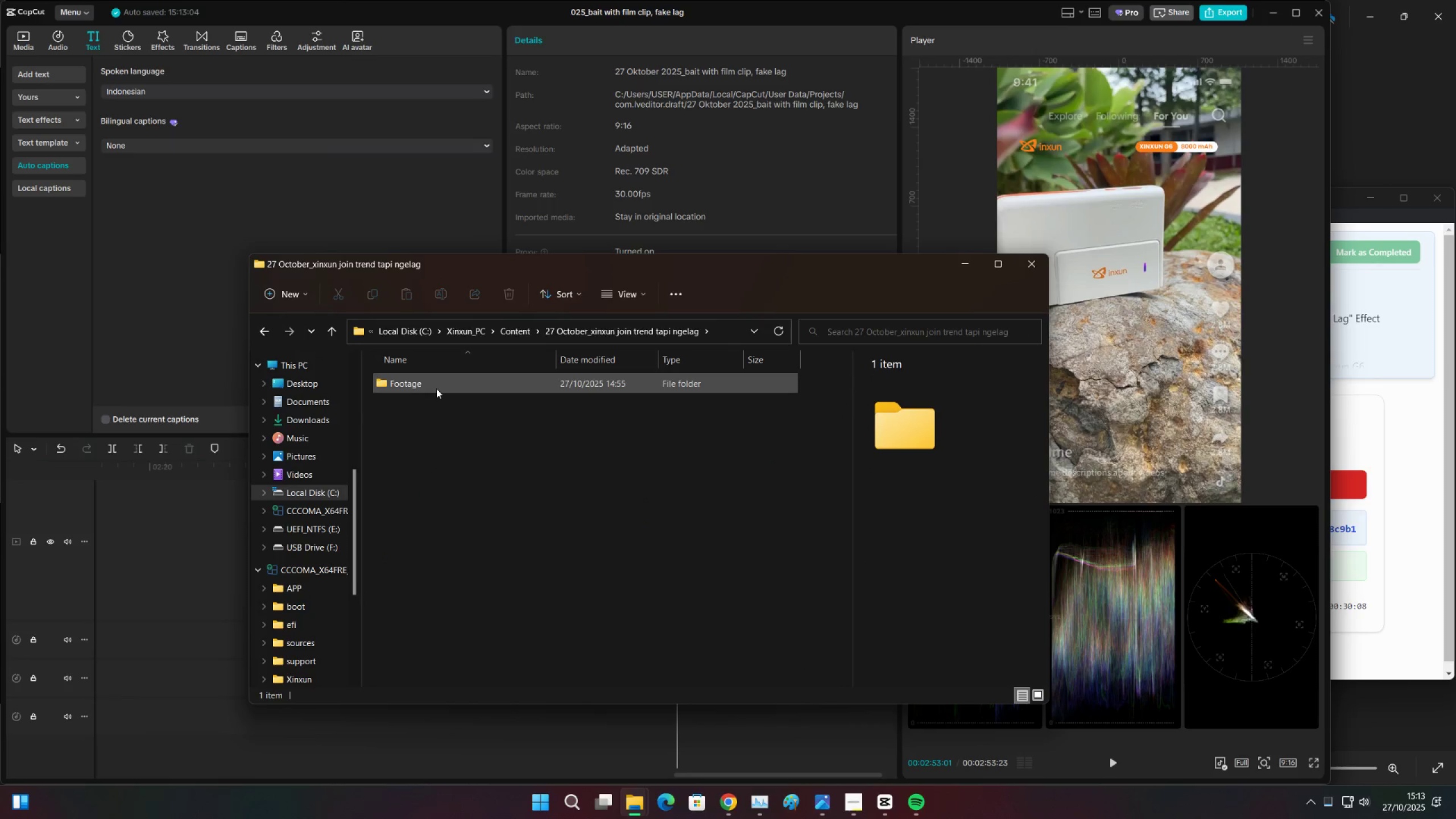 
double_click([436, 388])
 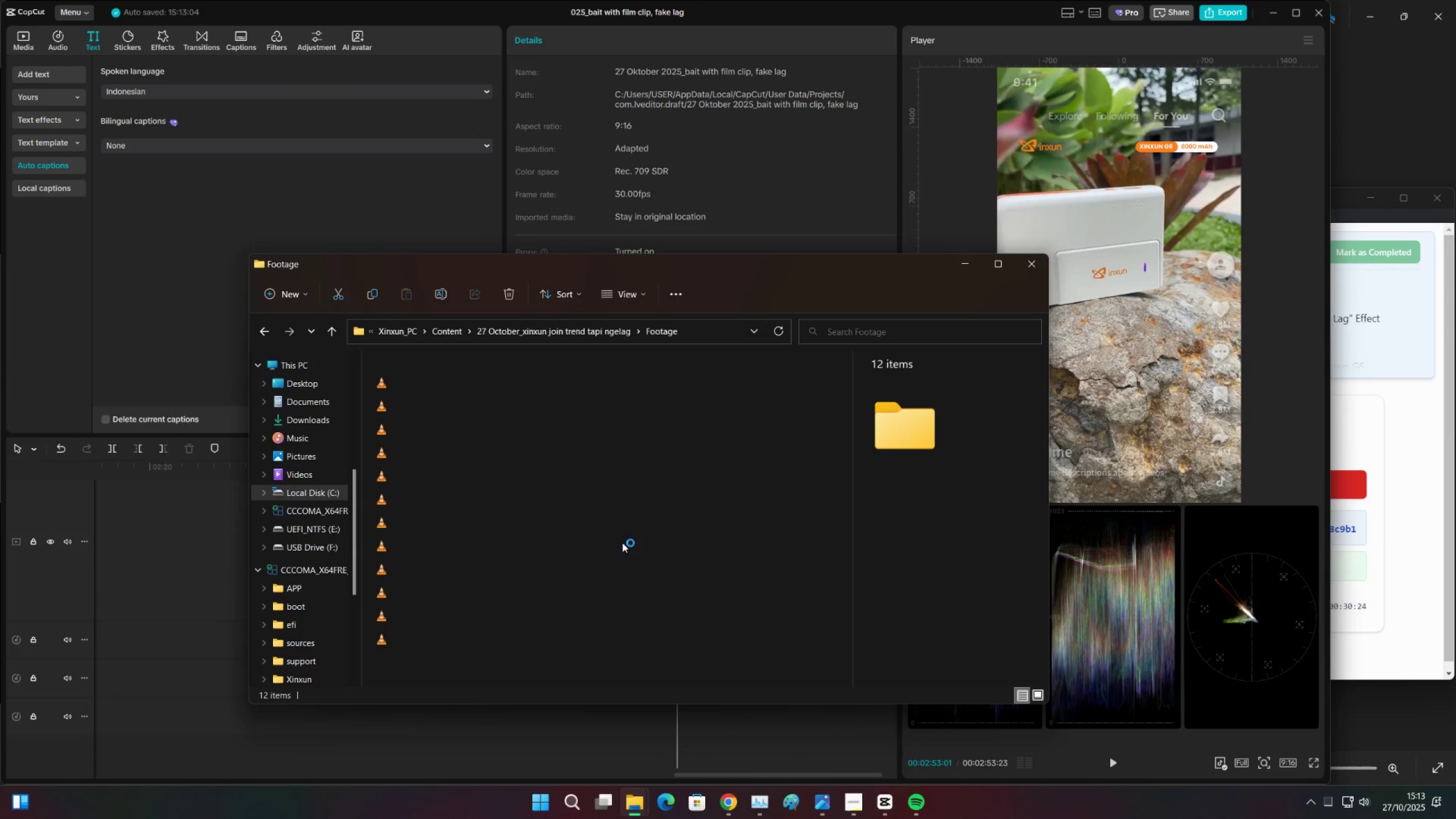 
wait(20.97)
 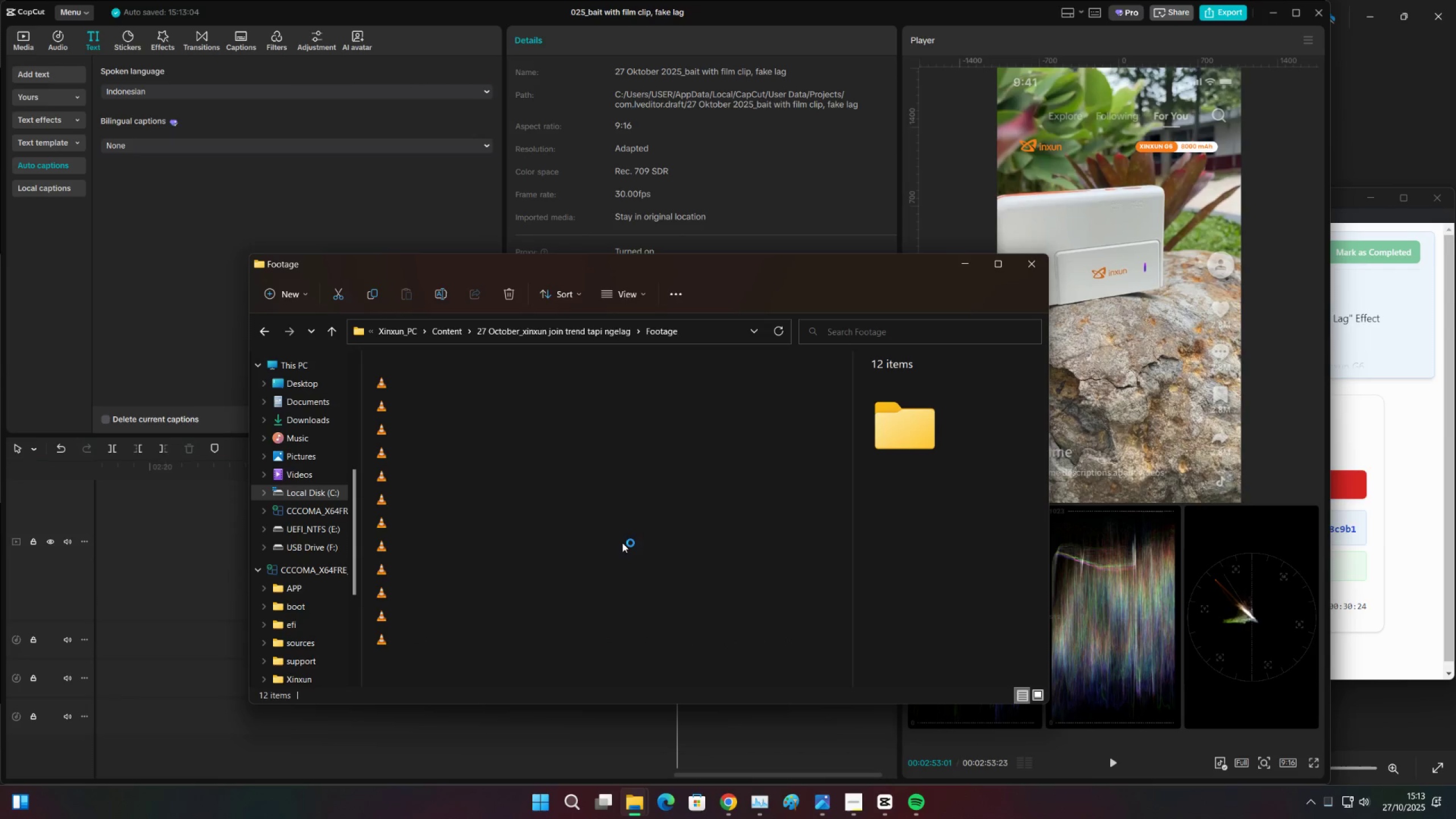 
left_click_drag(start_coordinate=[812, 547], to_coordinate=[392, 384])
 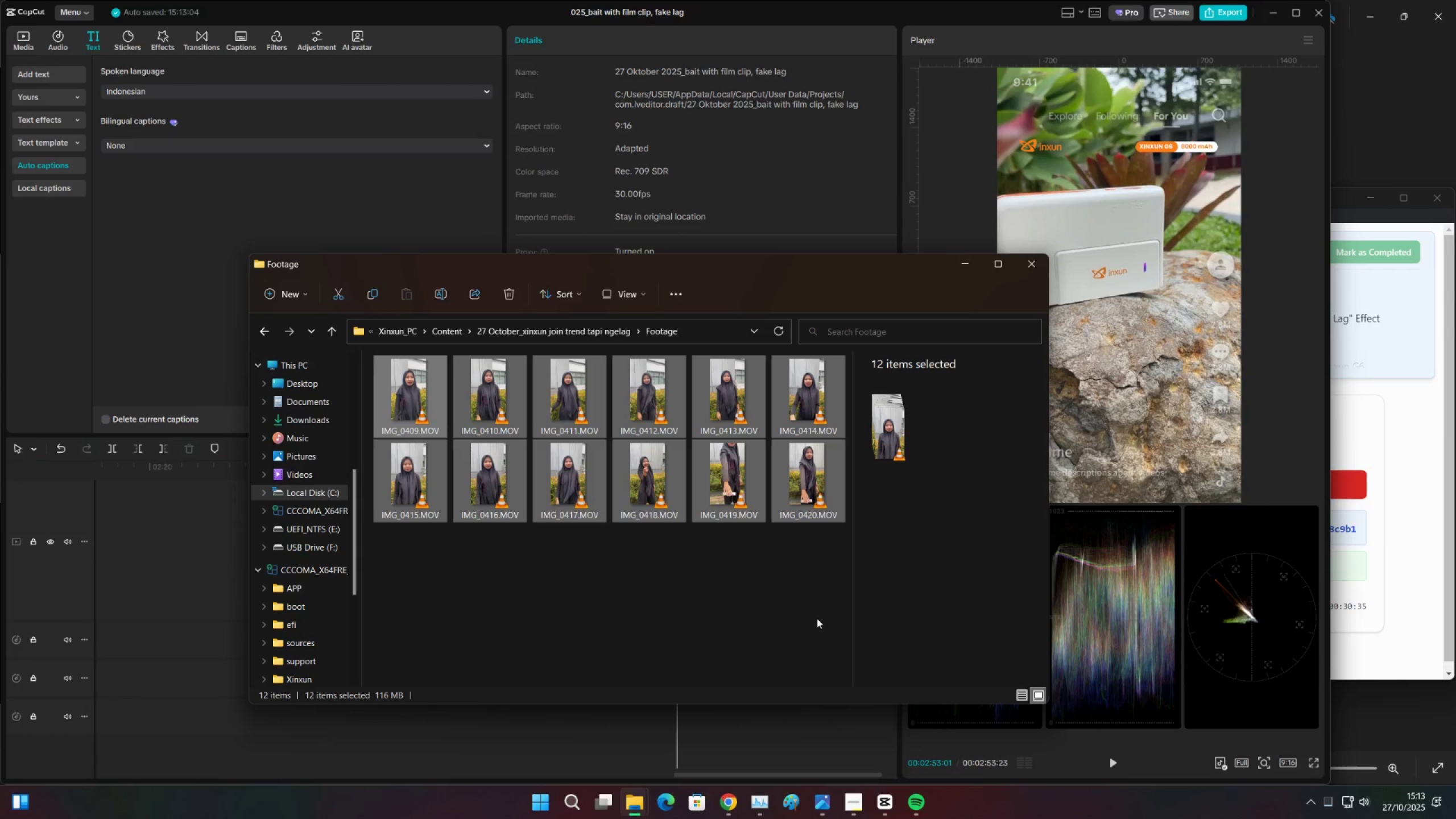 
wait(5.24)
 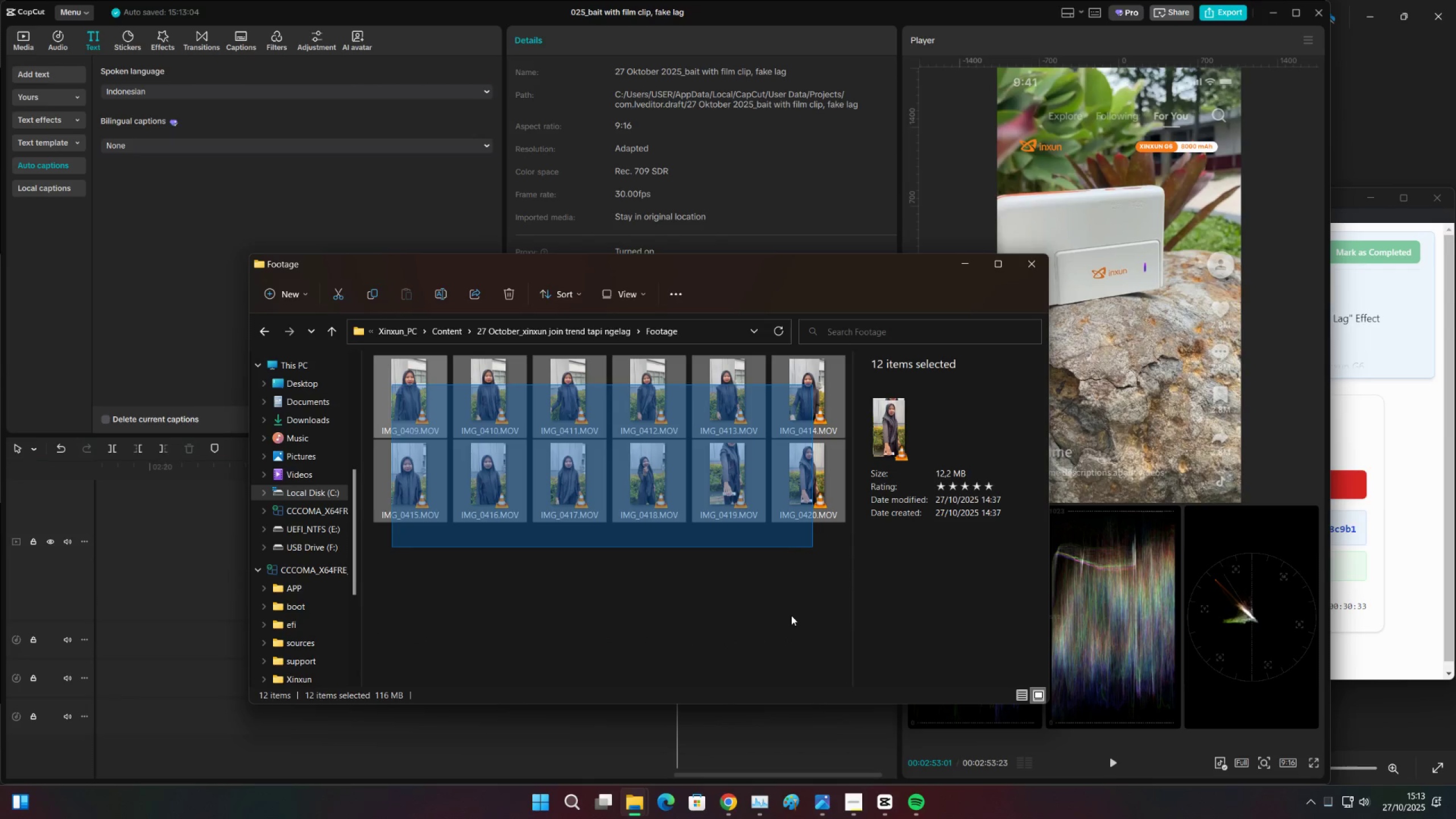 
left_click_drag(start_coordinate=[824, 597], to_coordinate=[378, 403])
 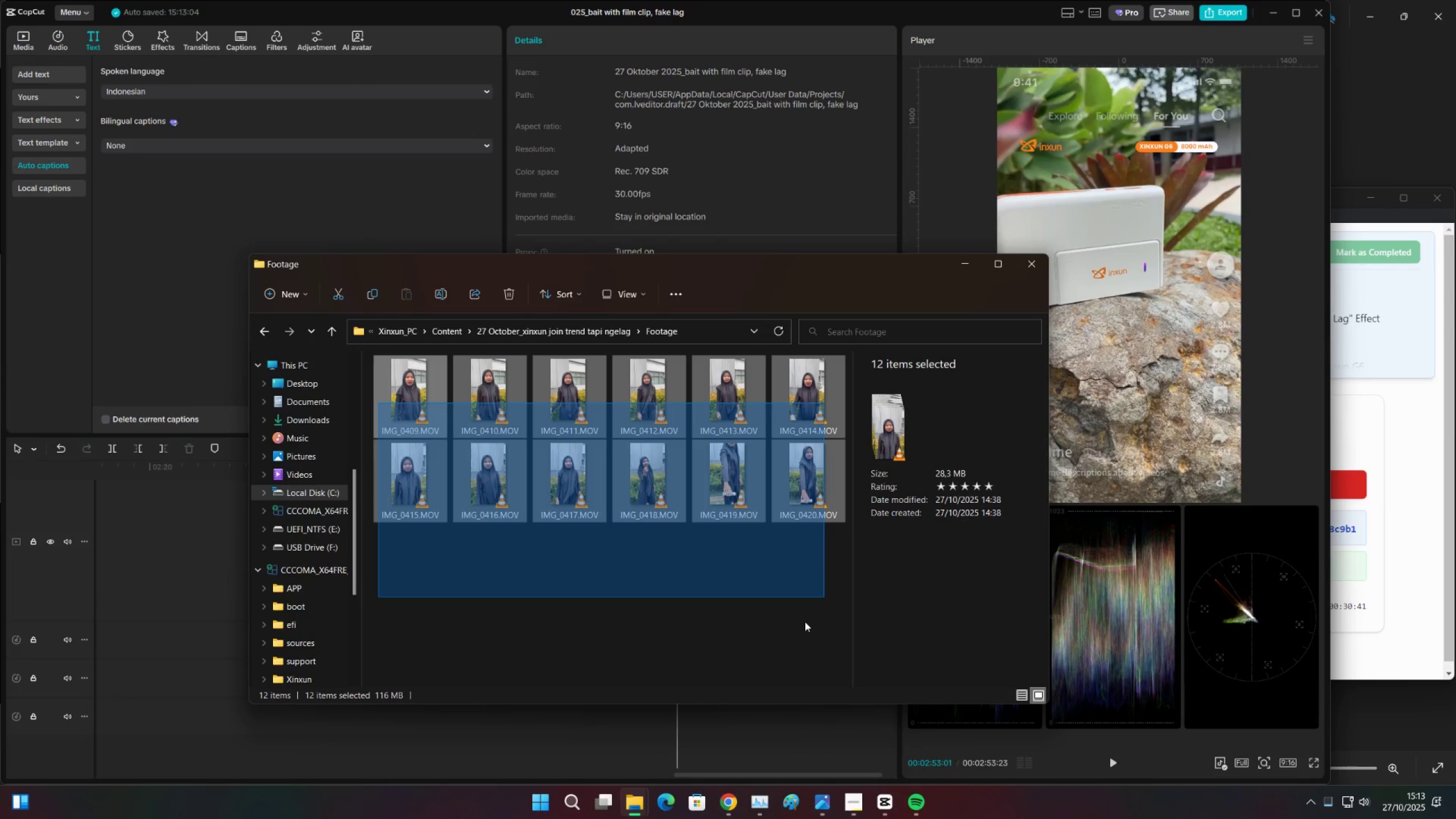 
left_click([804, 621])
 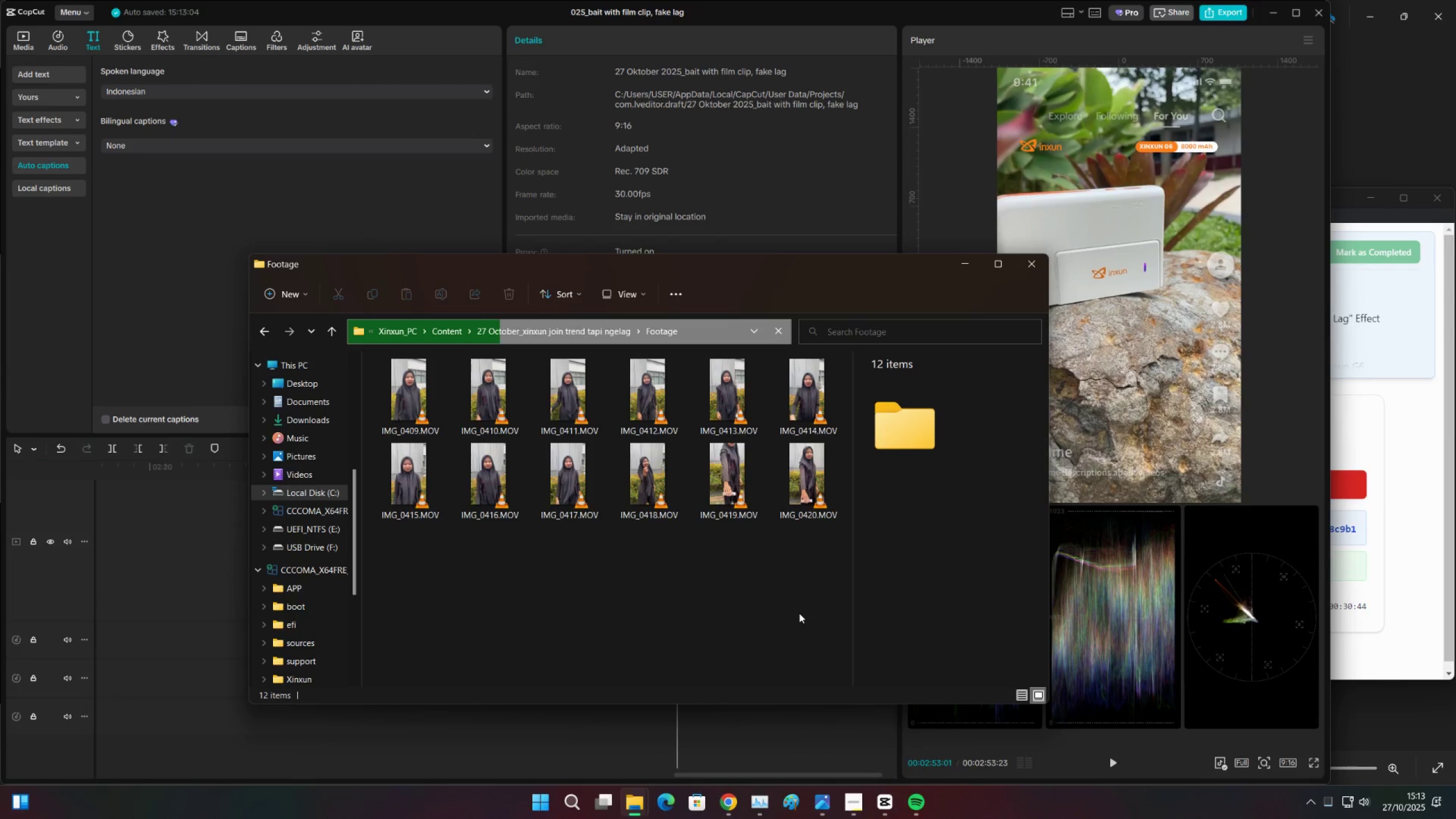 
left_click([781, 498])
 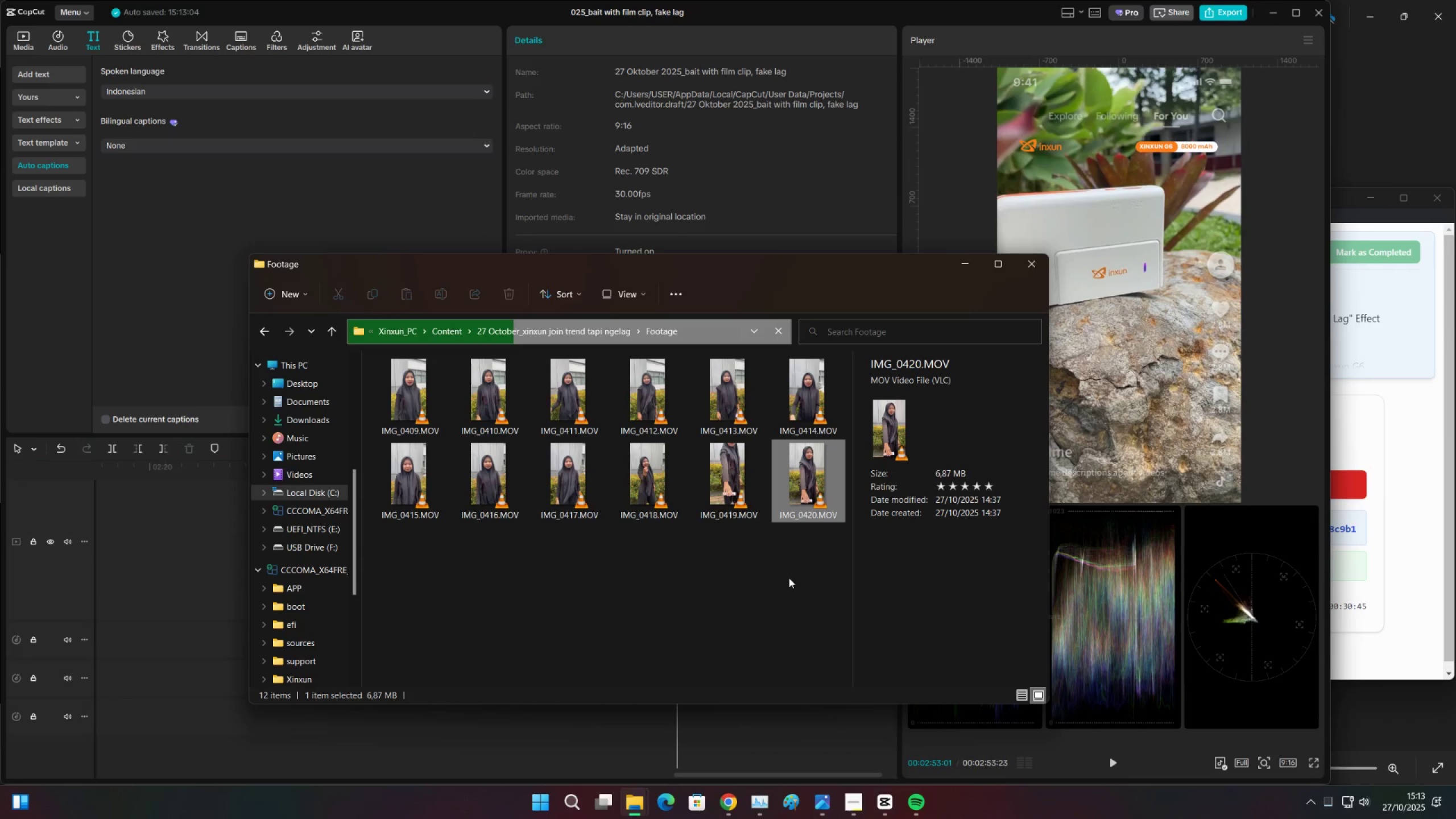 
left_click_drag(start_coordinate=[794, 495], to_coordinate=[837, 733])
 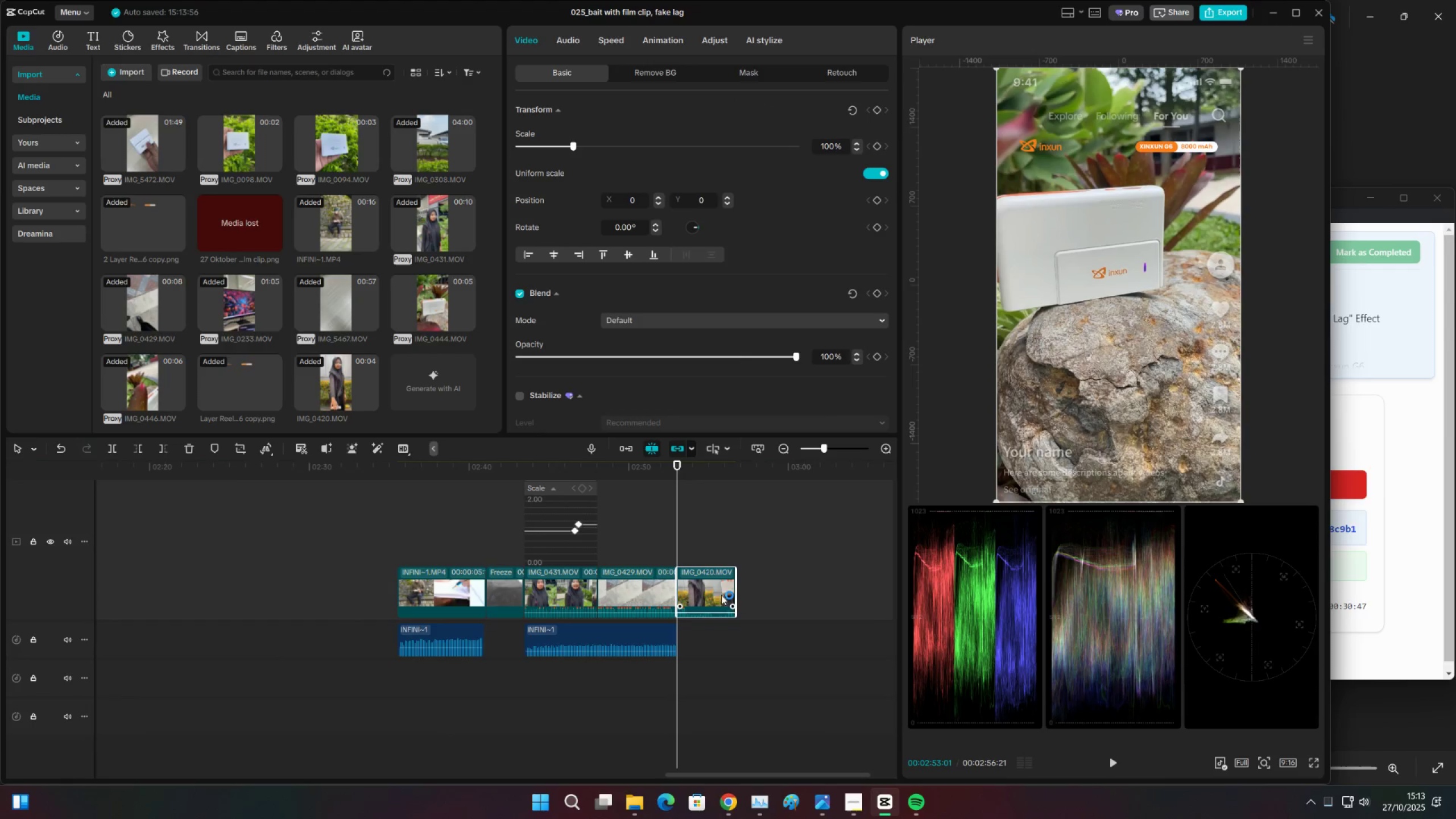 
left_click_drag(start_coordinate=[705, 576], to_coordinate=[828, 576])
 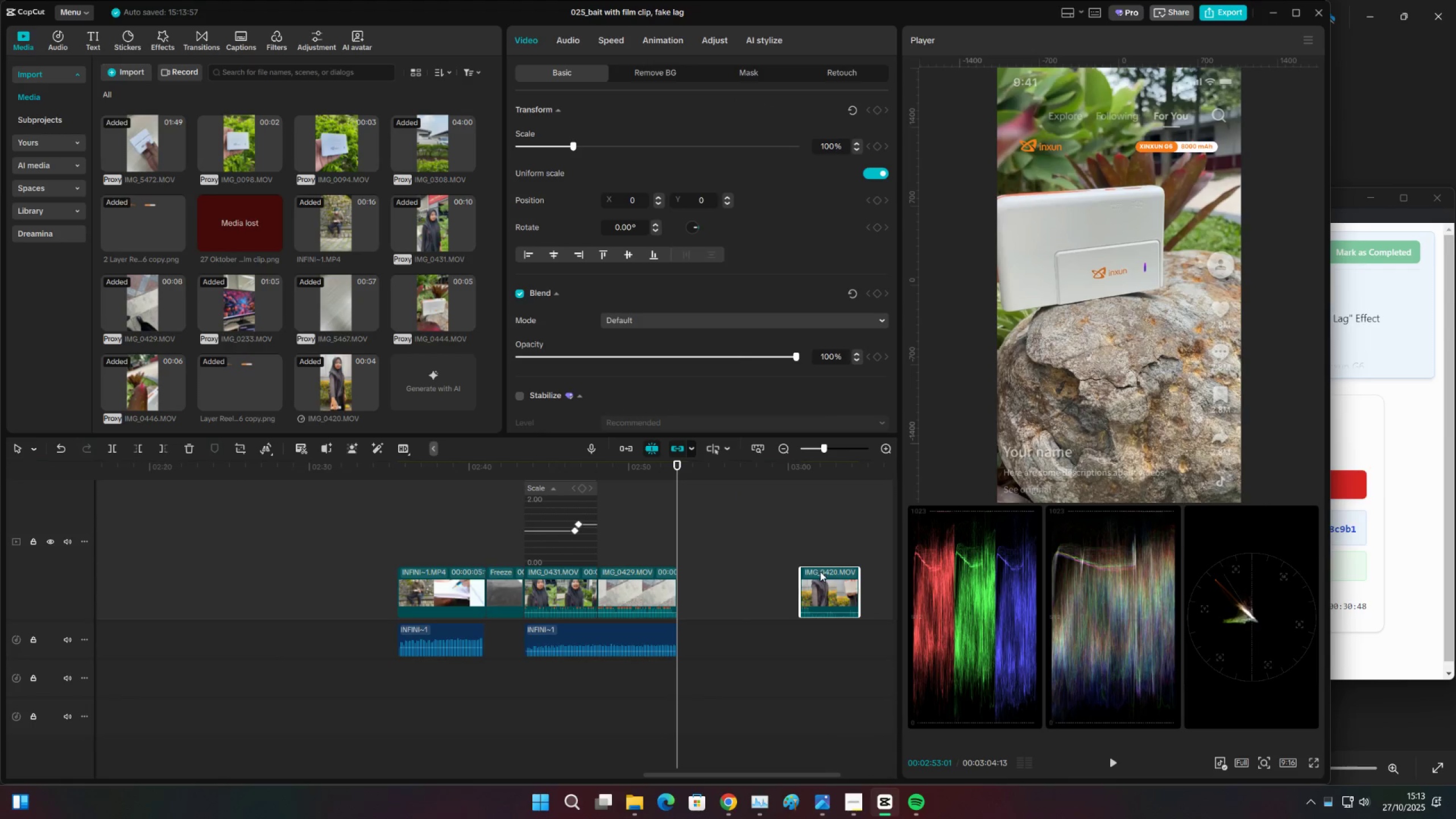 
left_click_drag(start_coordinate=[820, 575], to_coordinate=[733, 606])
 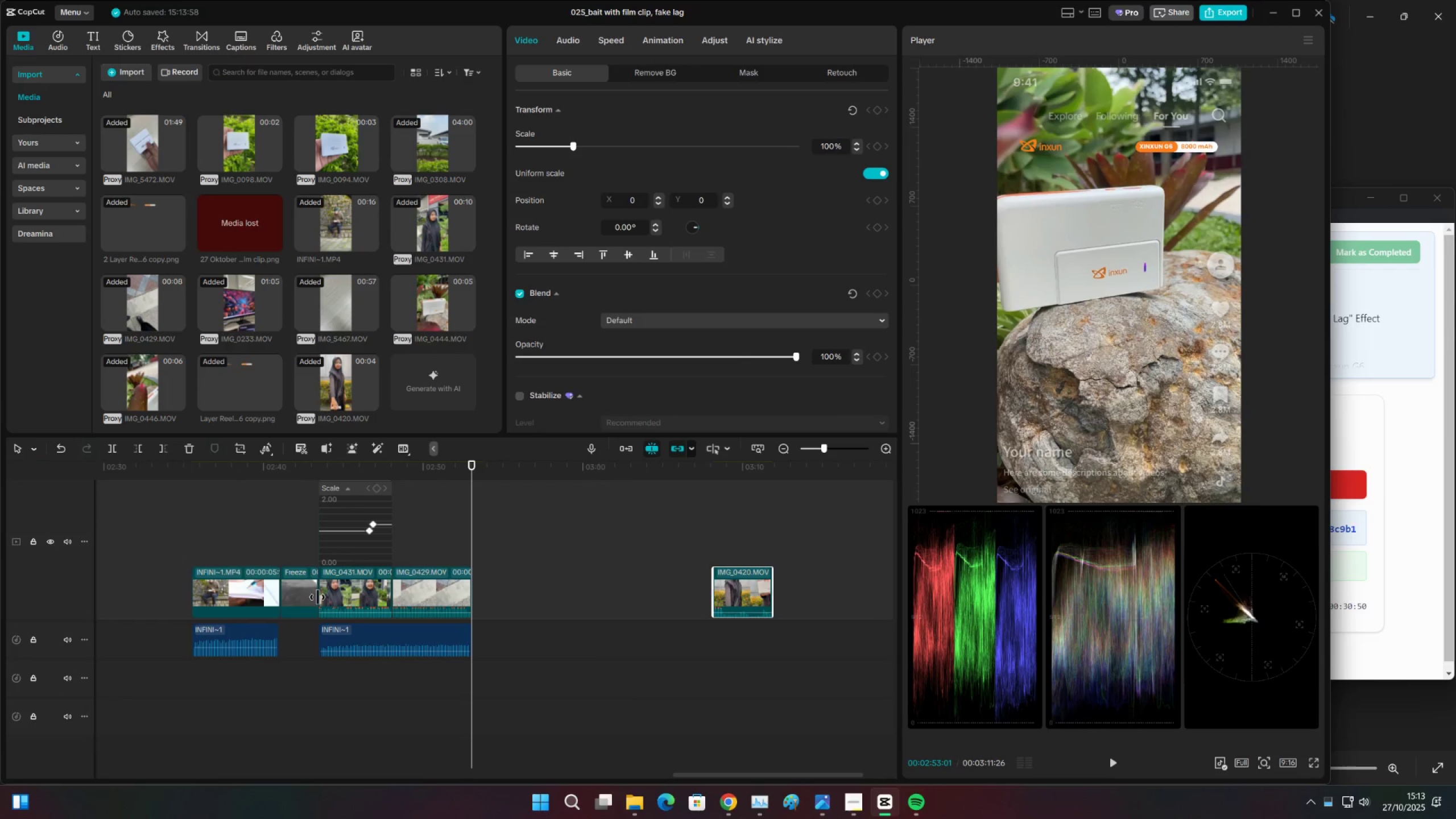 
left_click([350, 590])
 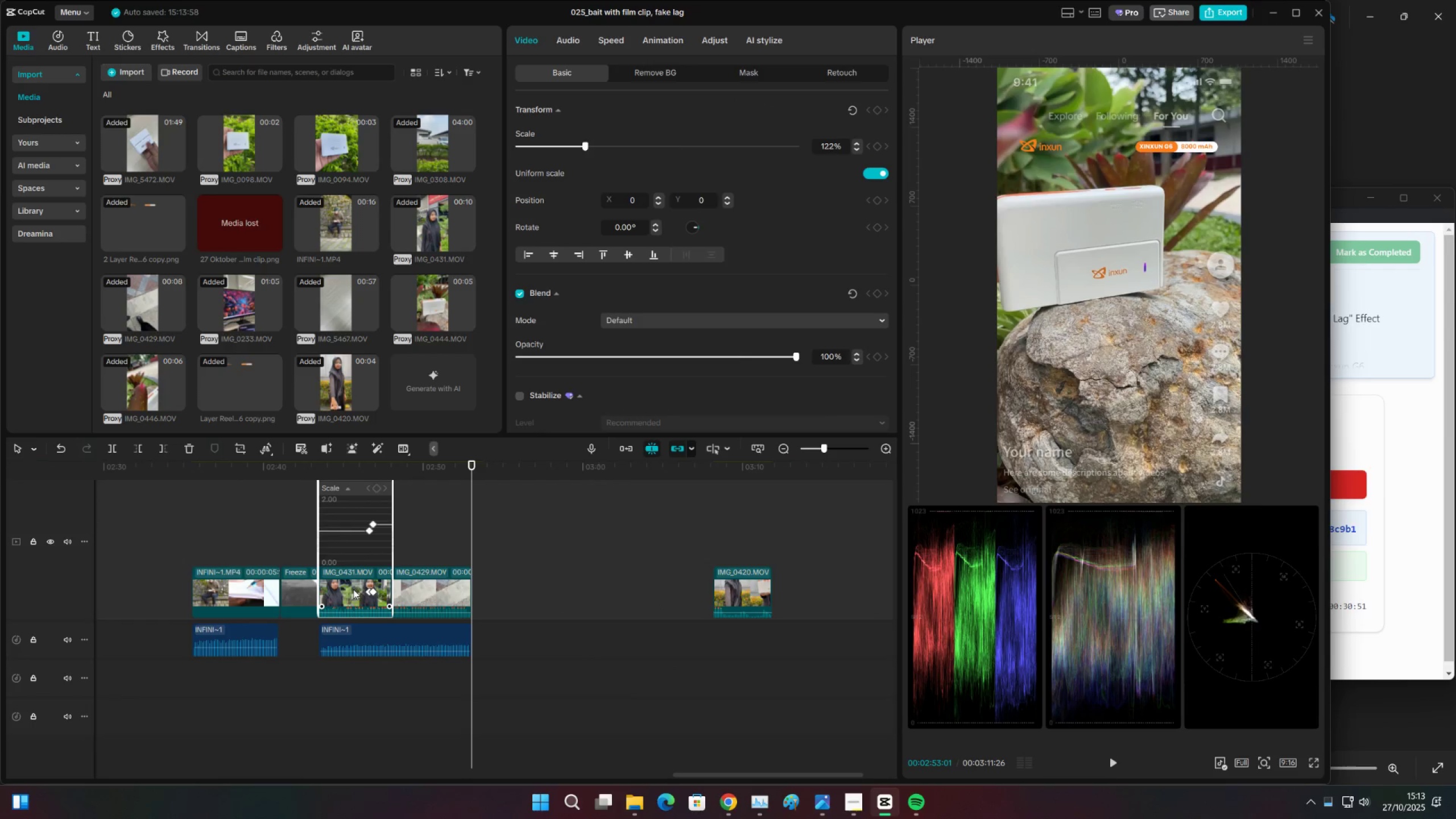 
hold_key(key=AltLeft, duration=0.46)
 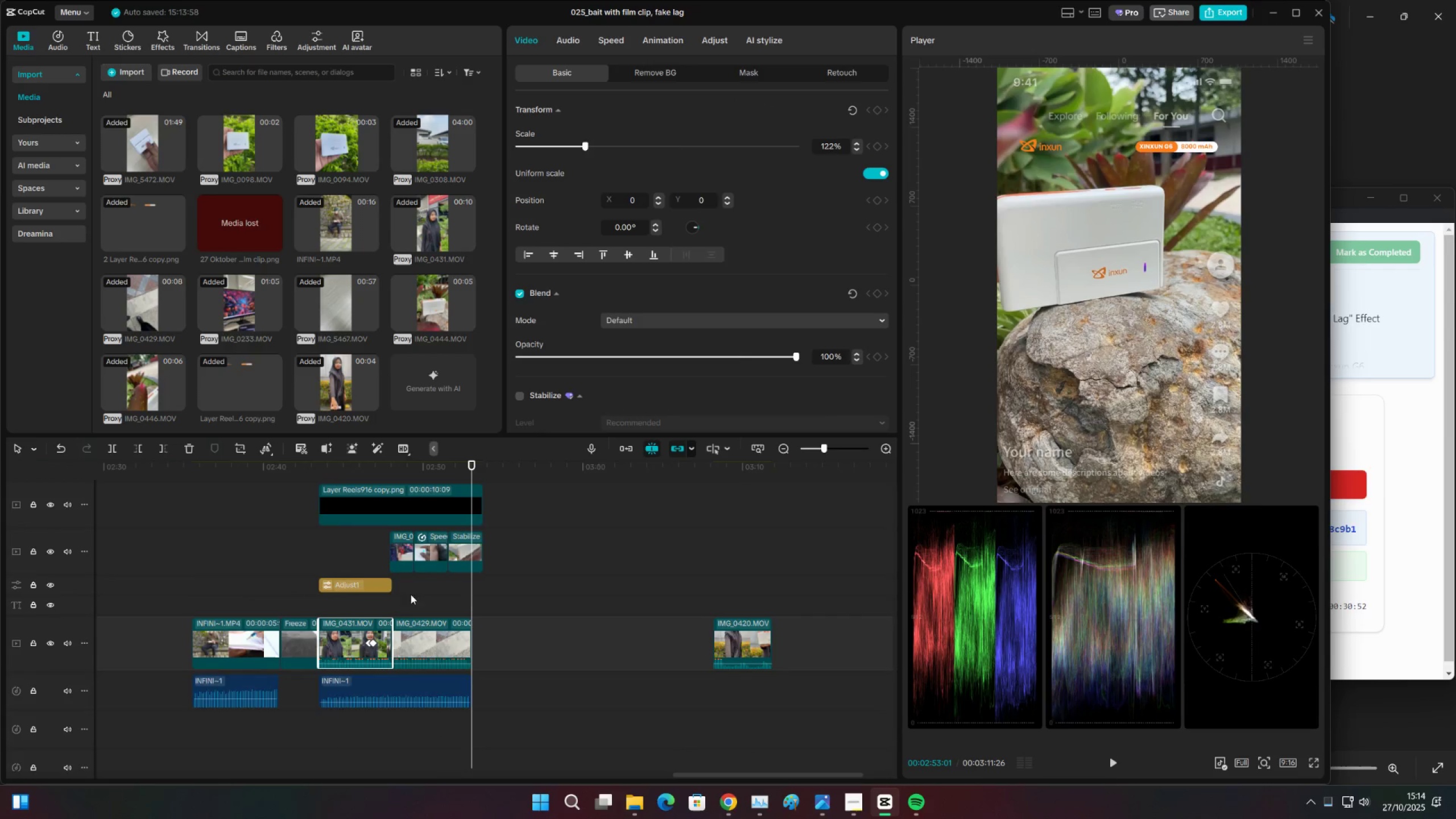 
key(K)
 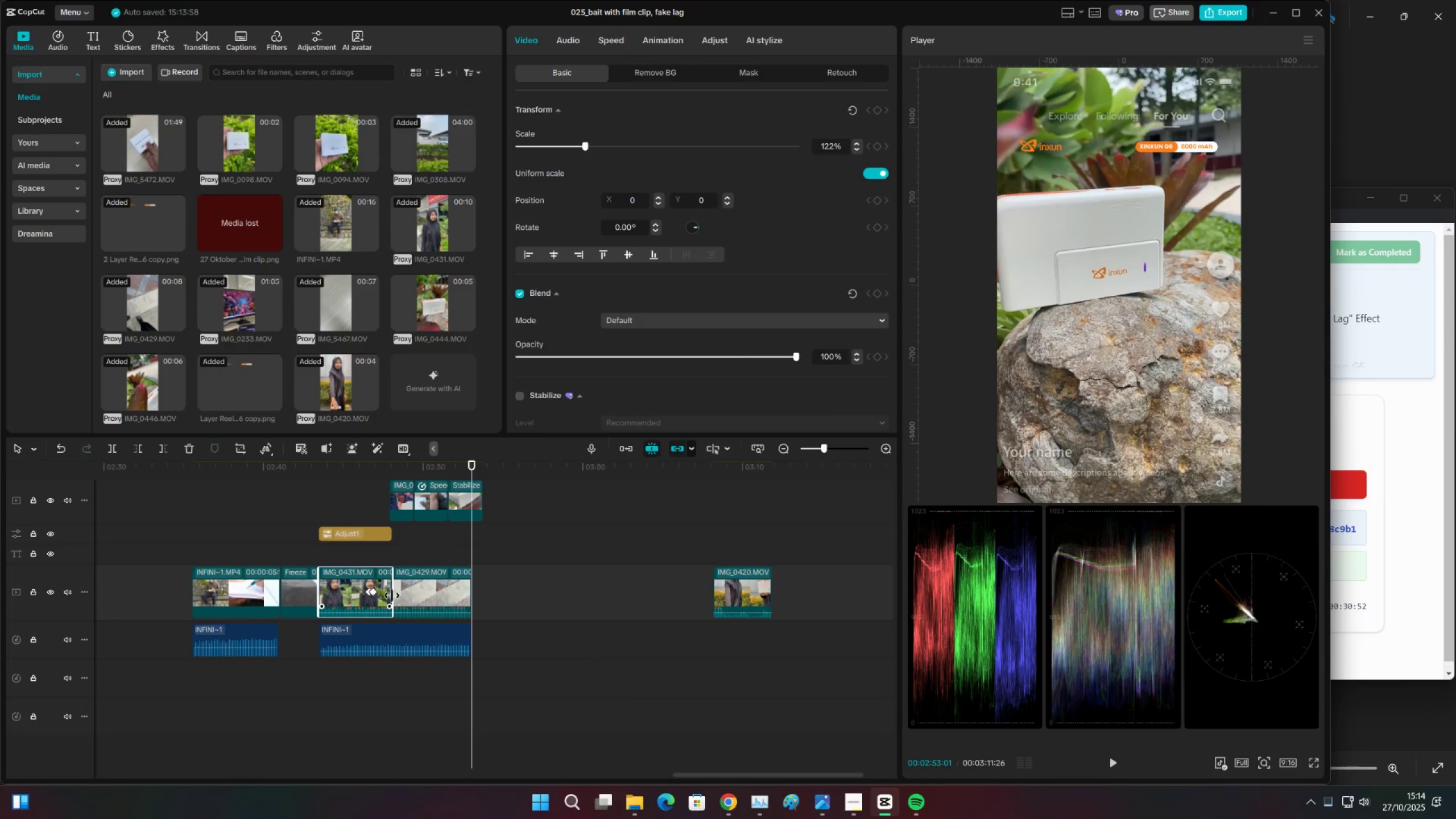 
scroll: coordinate [483, 537], scroll_direction: up, amount: 8.0
 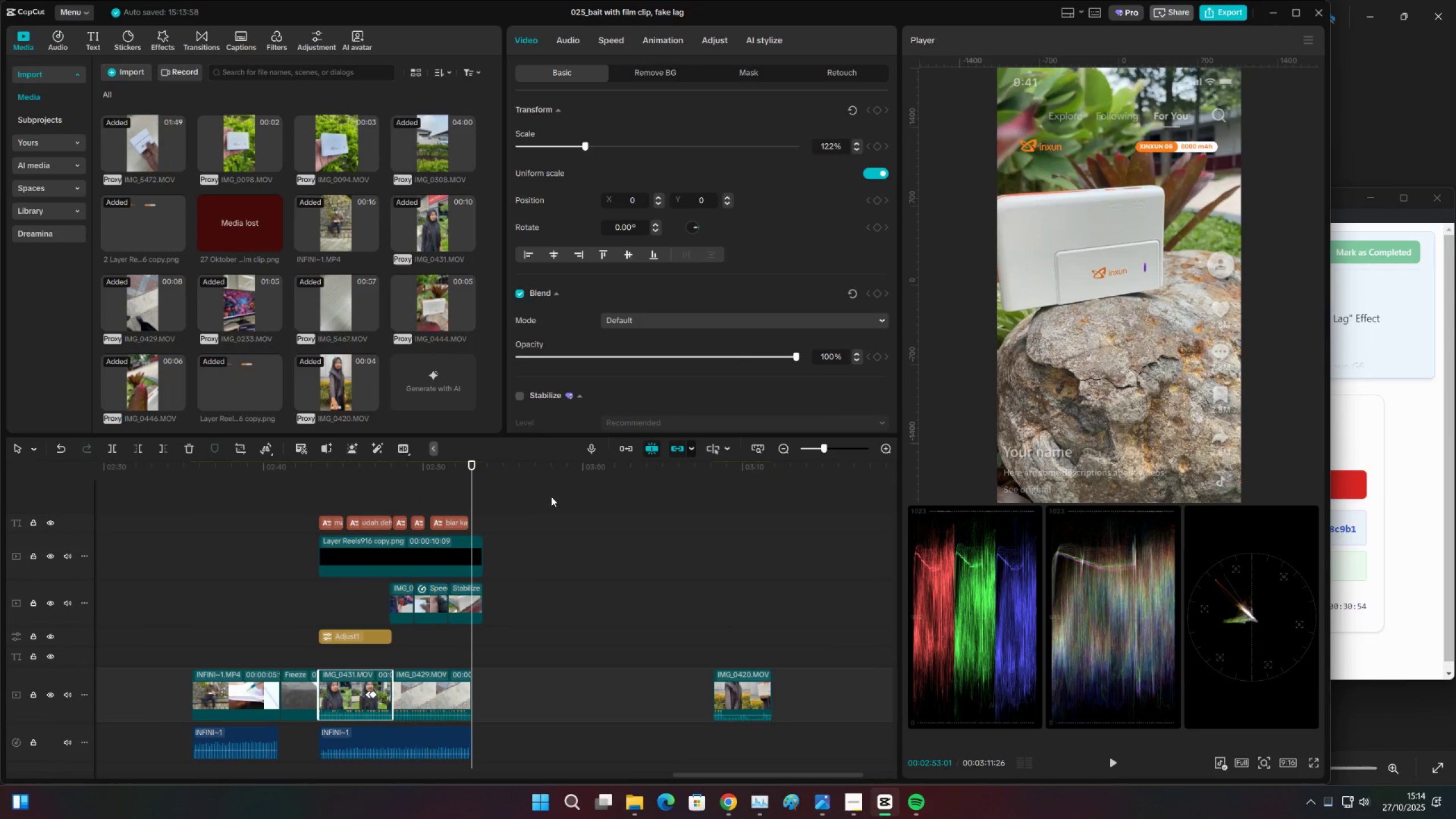 
left_click_drag(start_coordinate=[700, 477], to_coordinate=[712, 477])
 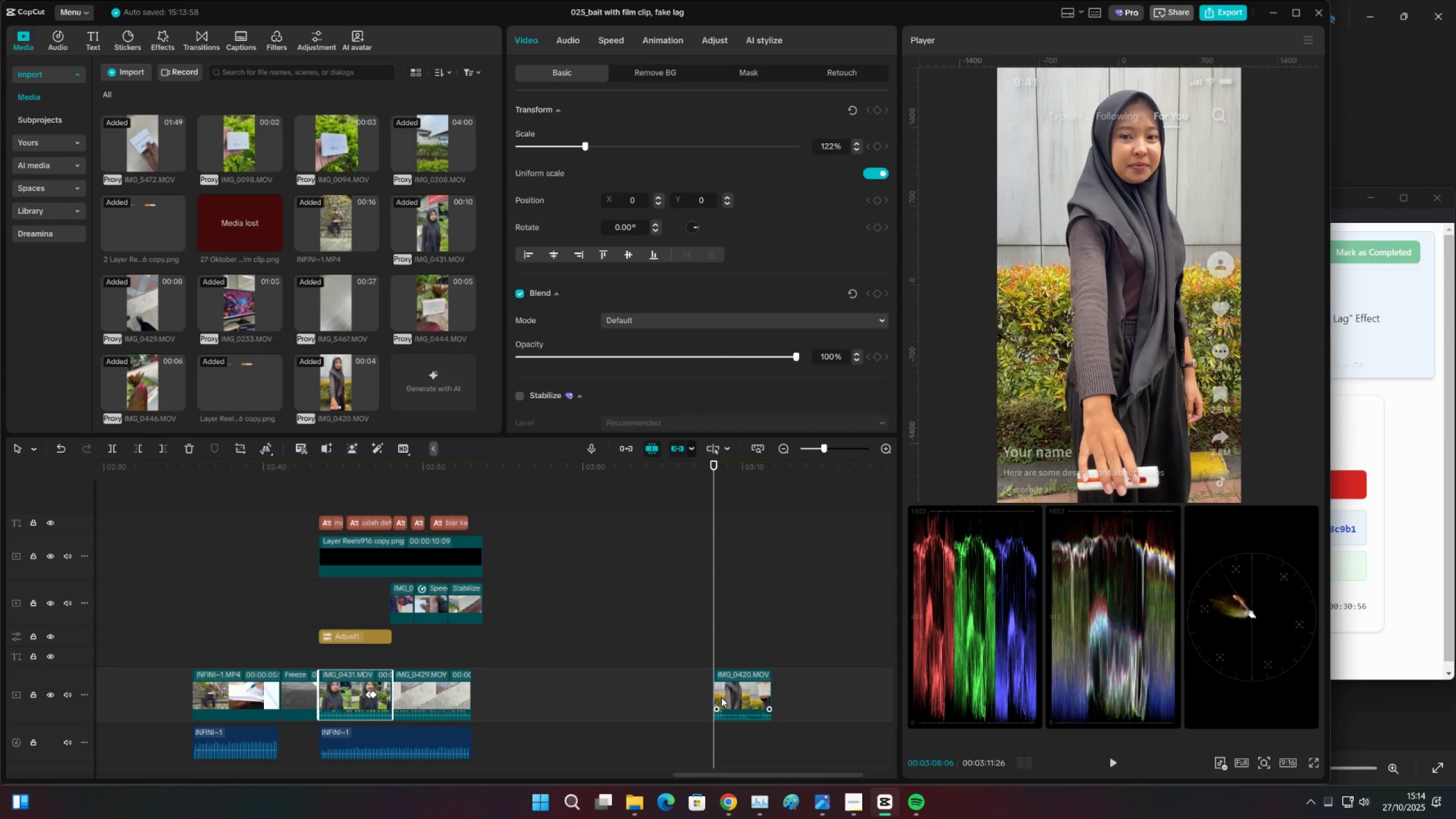 
left_click_drag(start_coordinate=[733, 695], to_coordinate=[826, 696])
 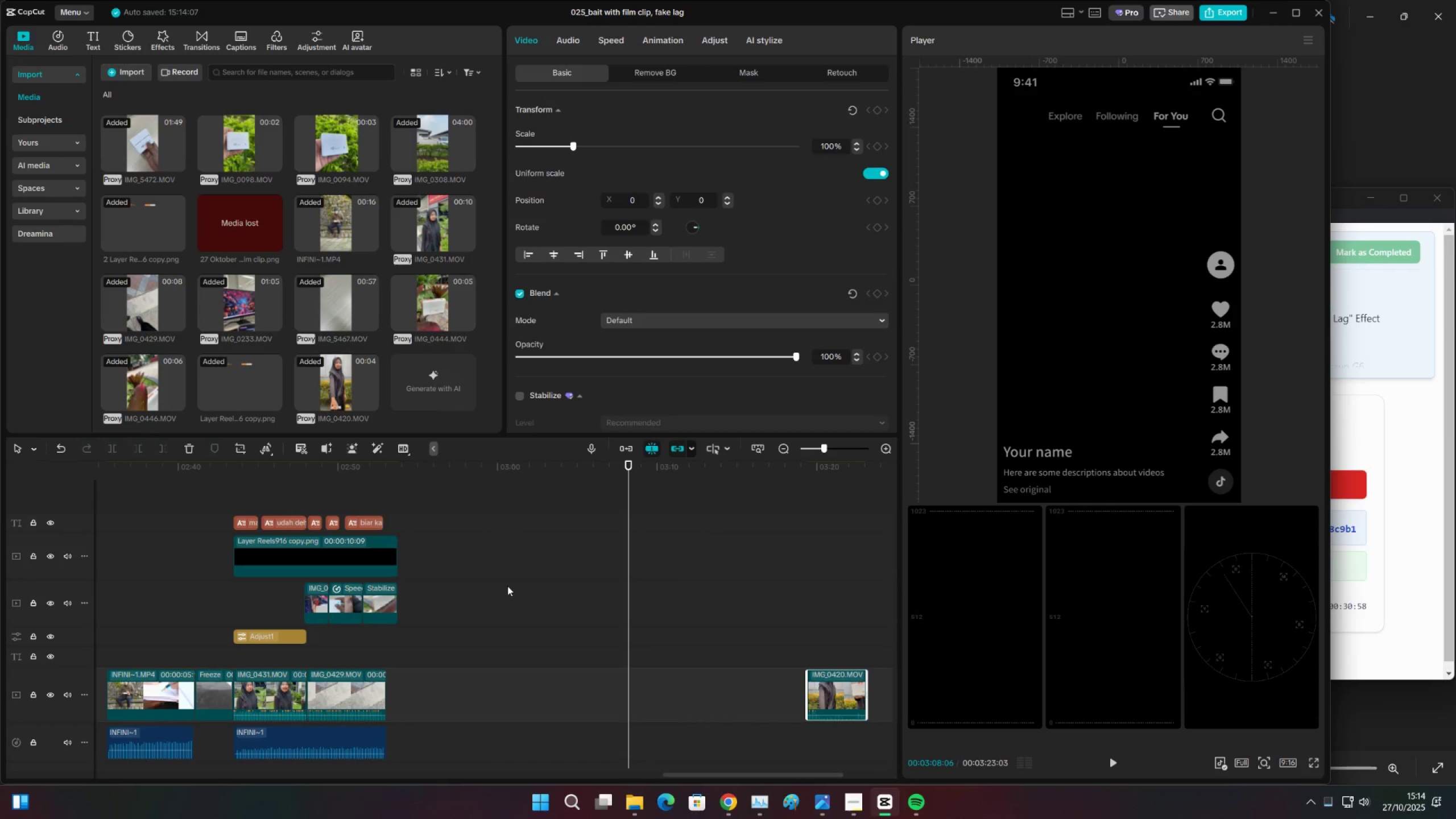 
left_click([507, 585])
 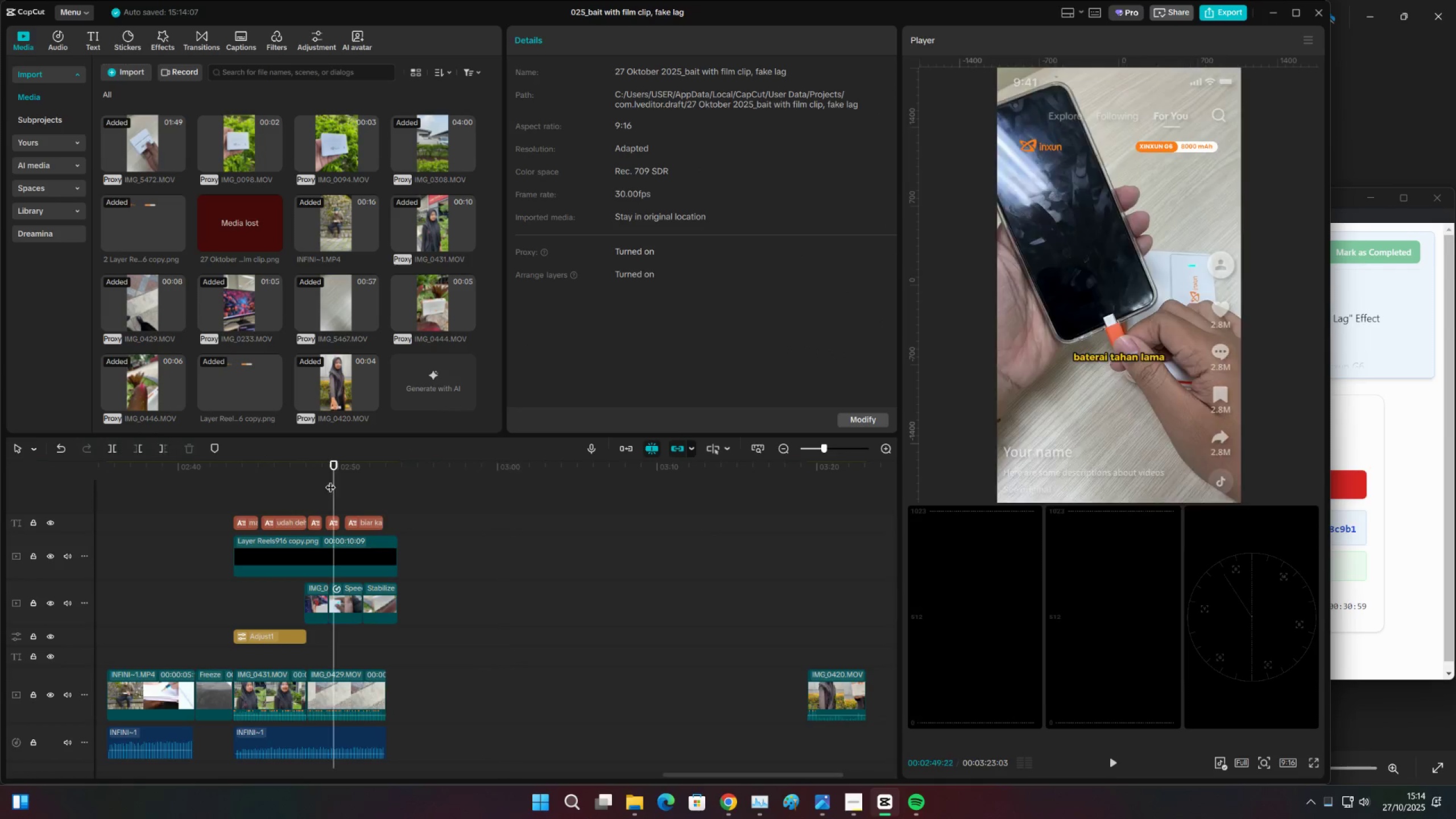 
double_click([258, 475])
 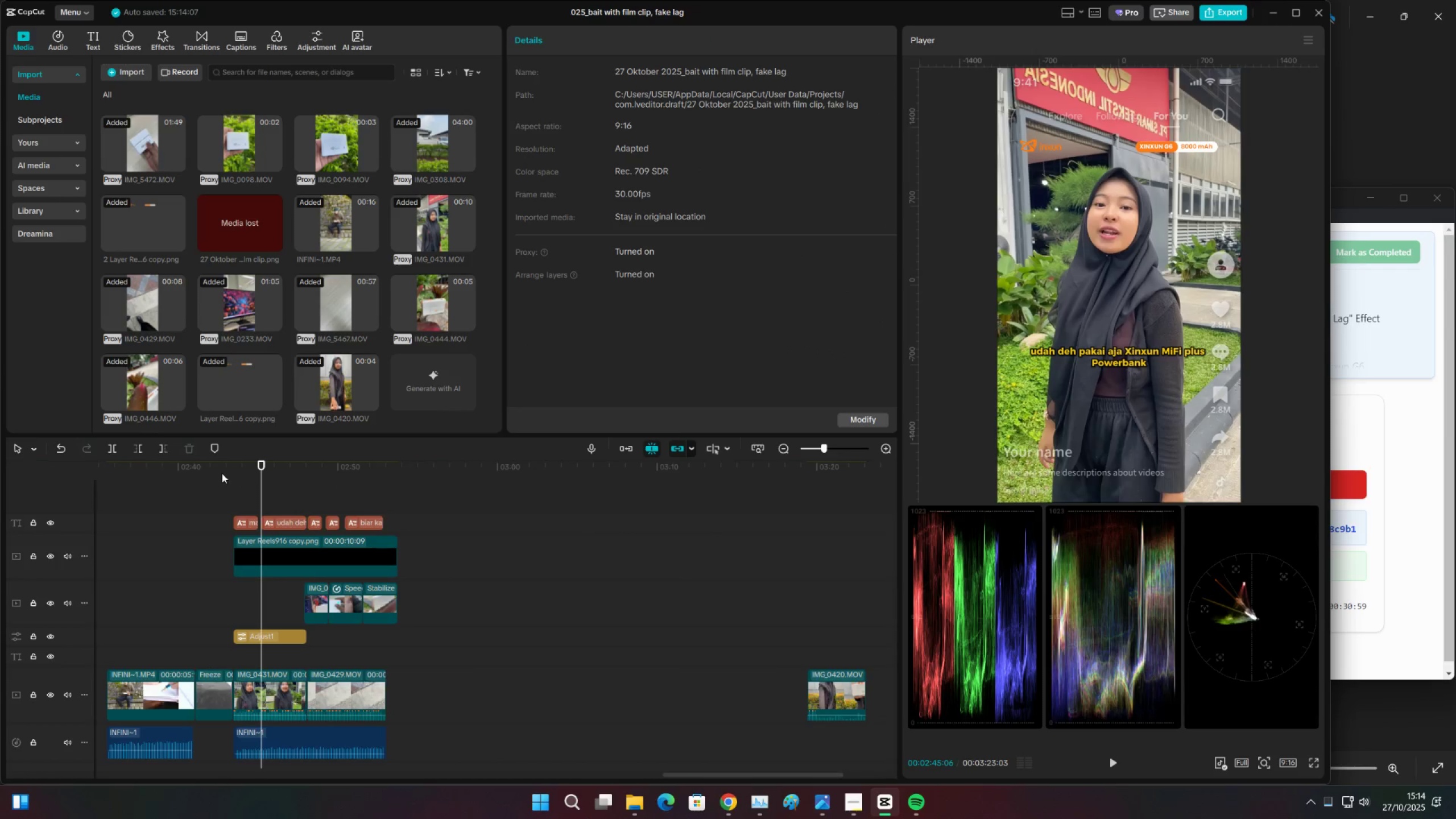 
left_click_drag(start_coordinate=[224, 465], to_coordinate=[272, 471])
 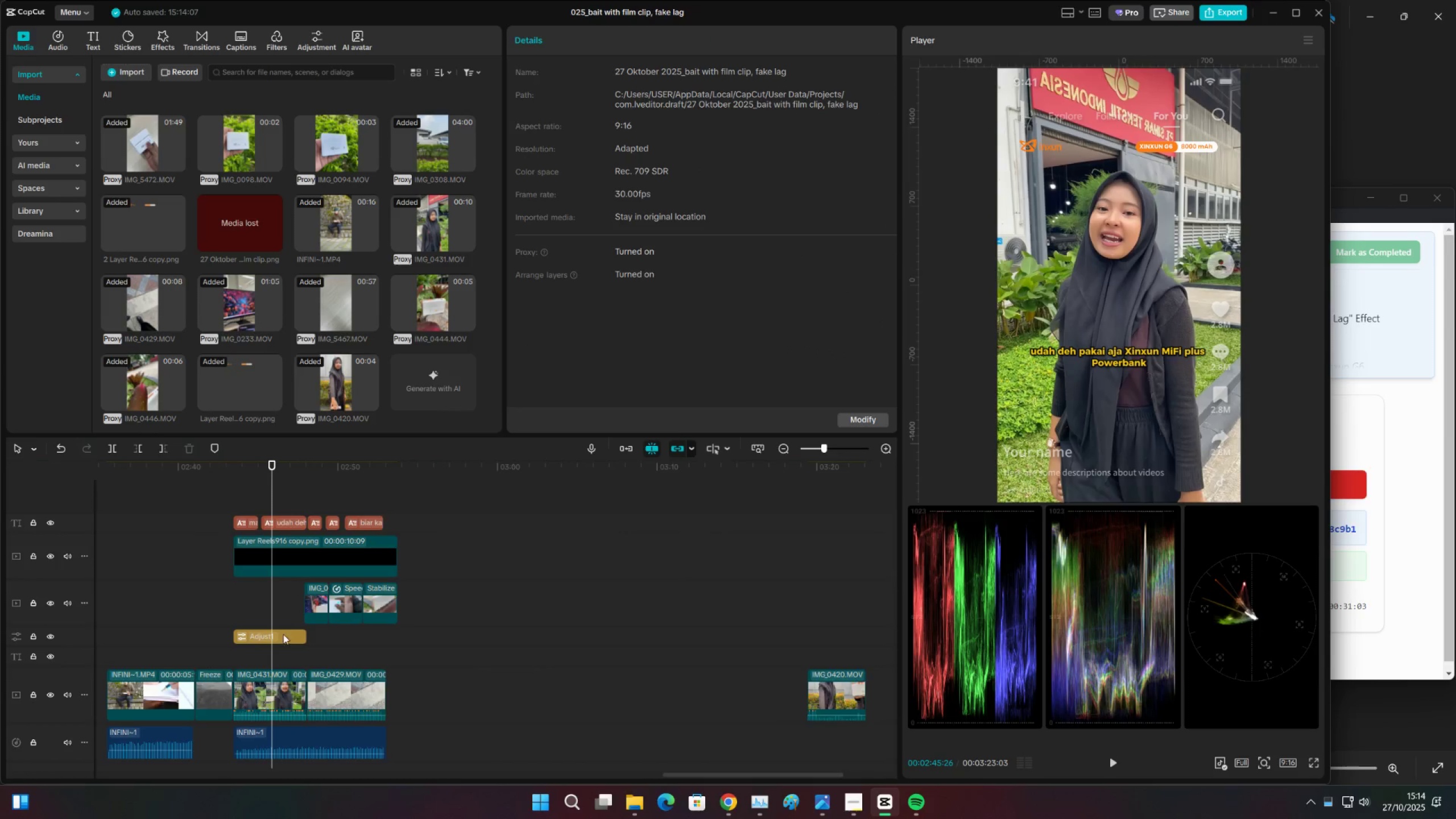 
left_click([283, 635])
 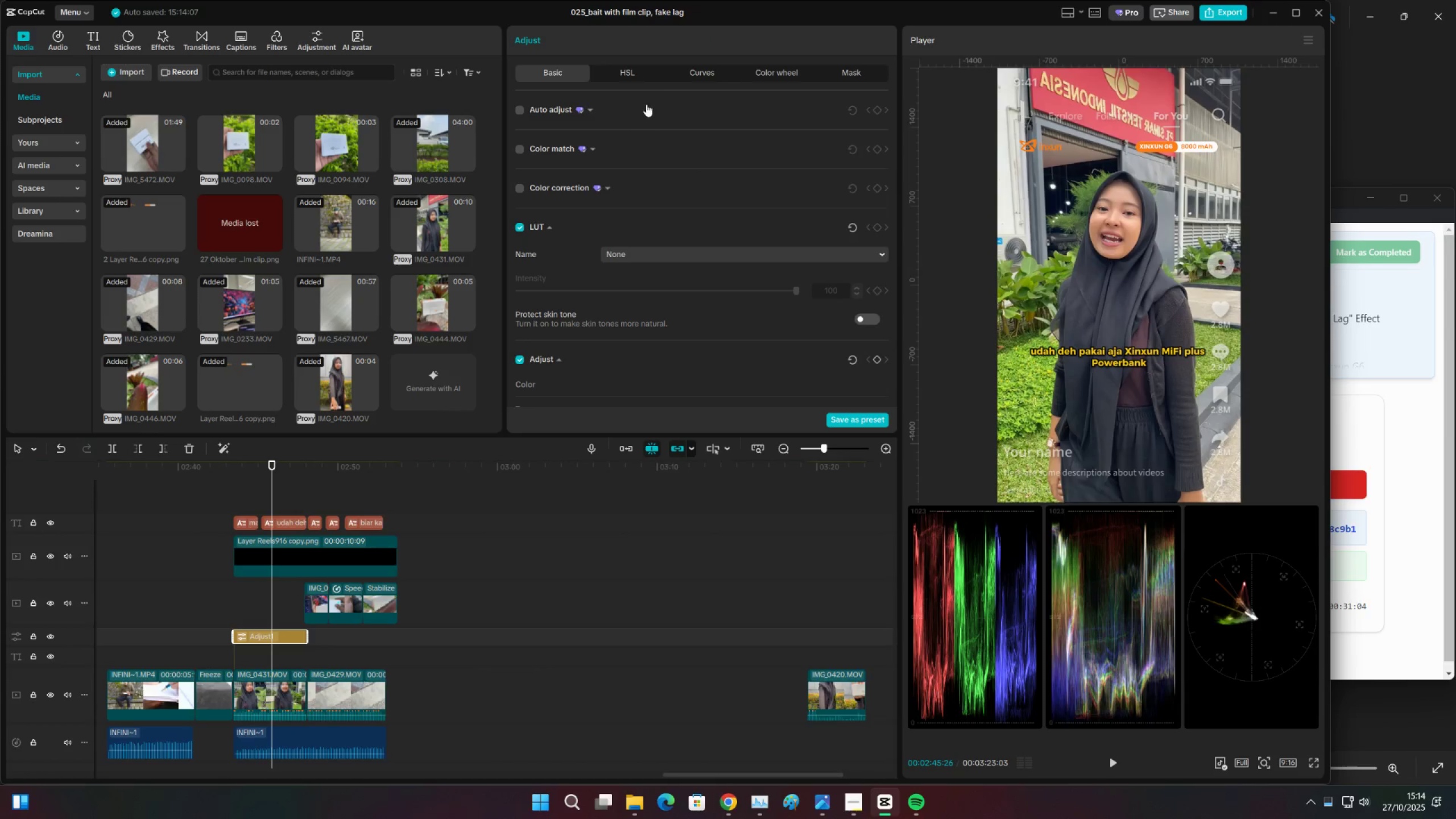 
left_click([626, 73])
 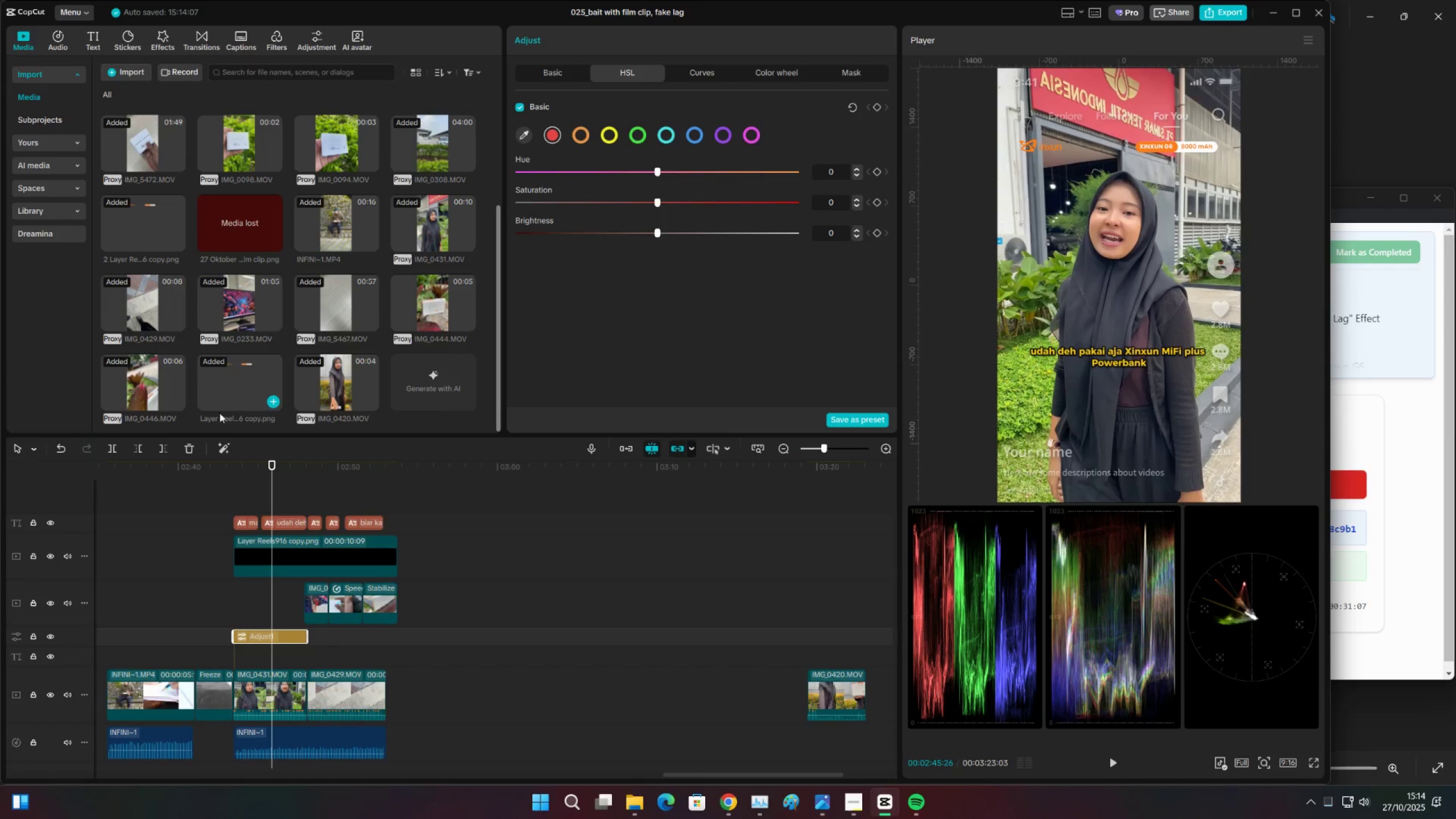 
left_click_drag(start_coordinate=[155, 469], to_coordinate=[489, 565])
 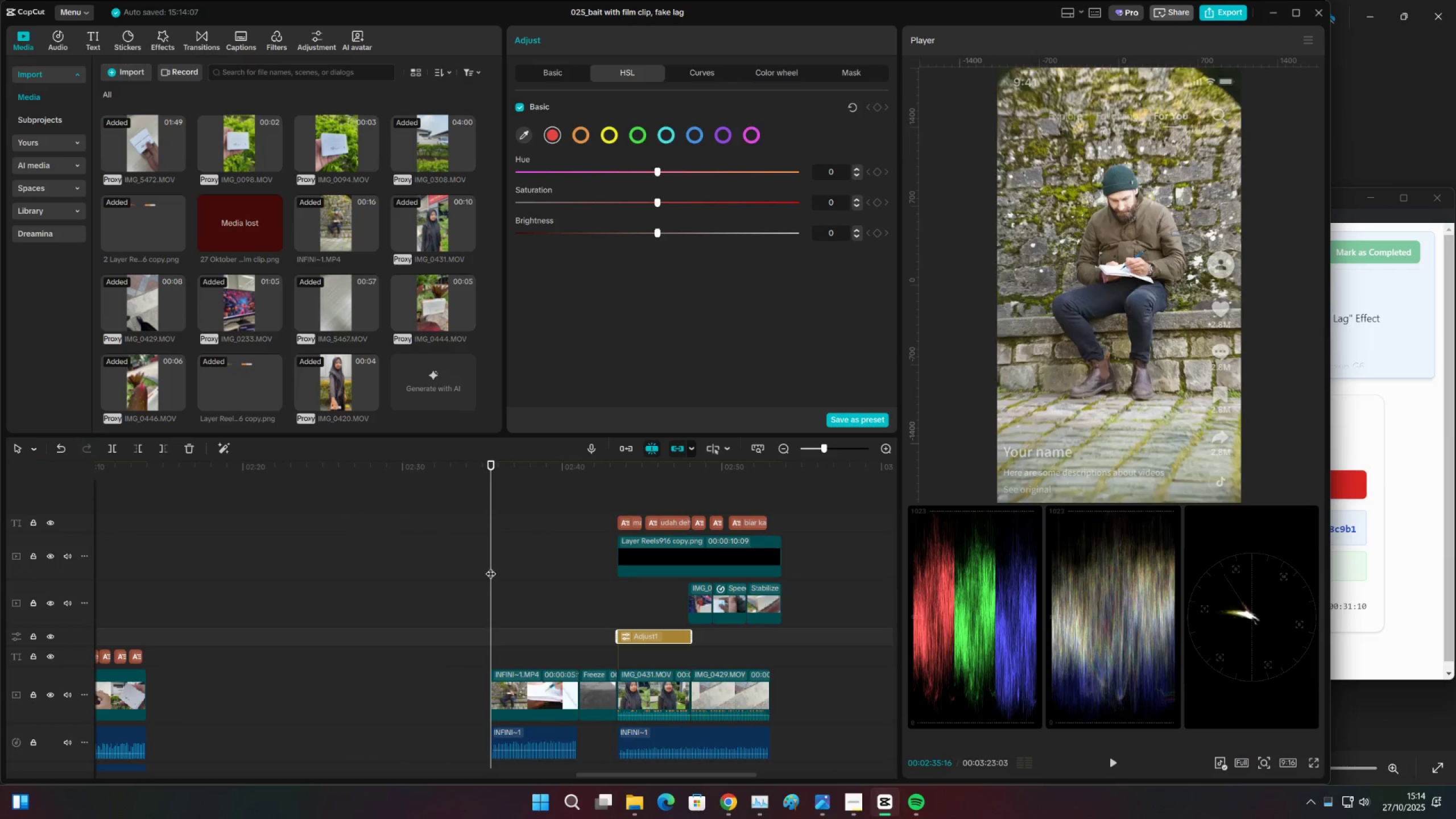 
key(Space)
 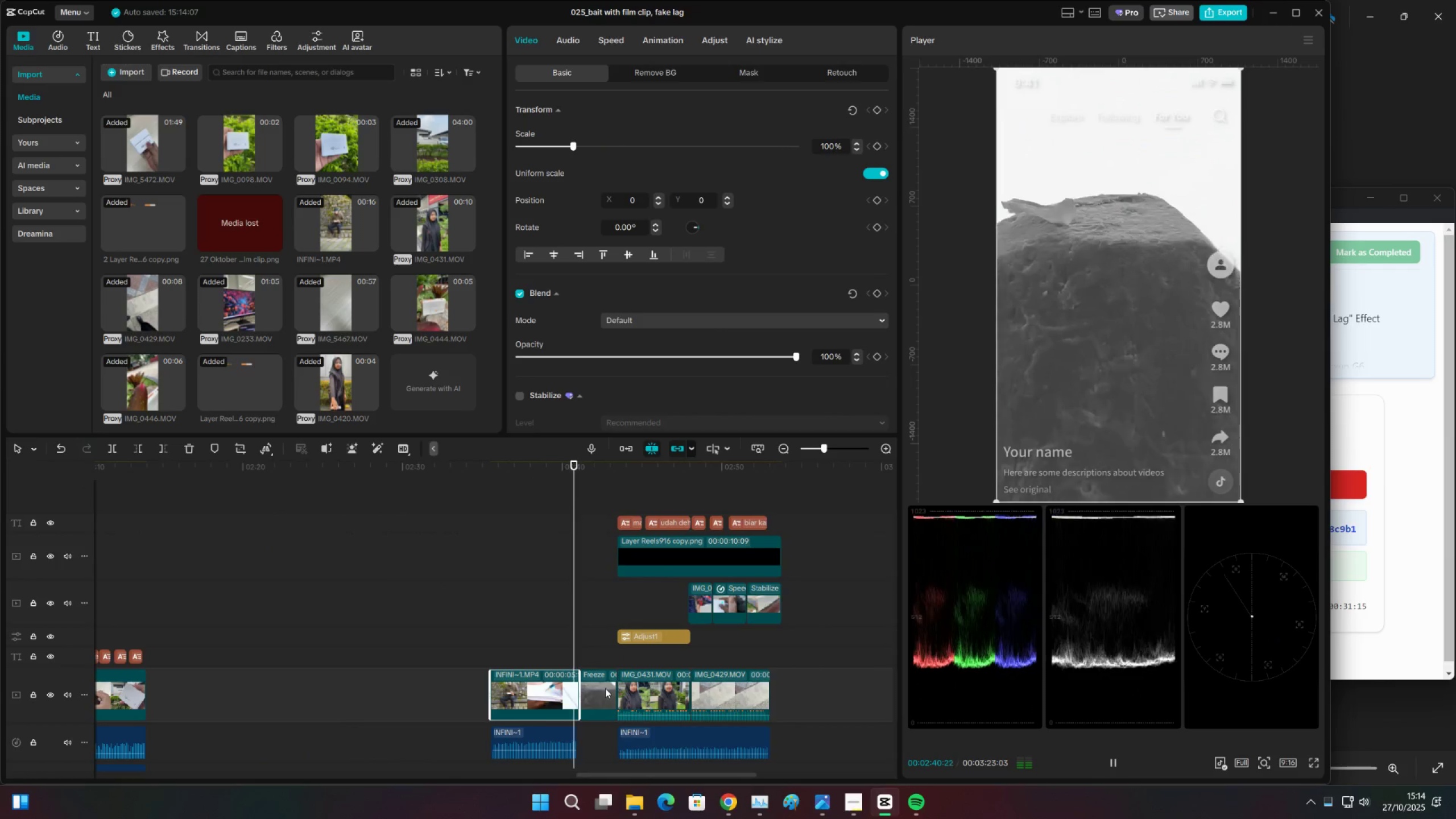 
wait(7.07)
 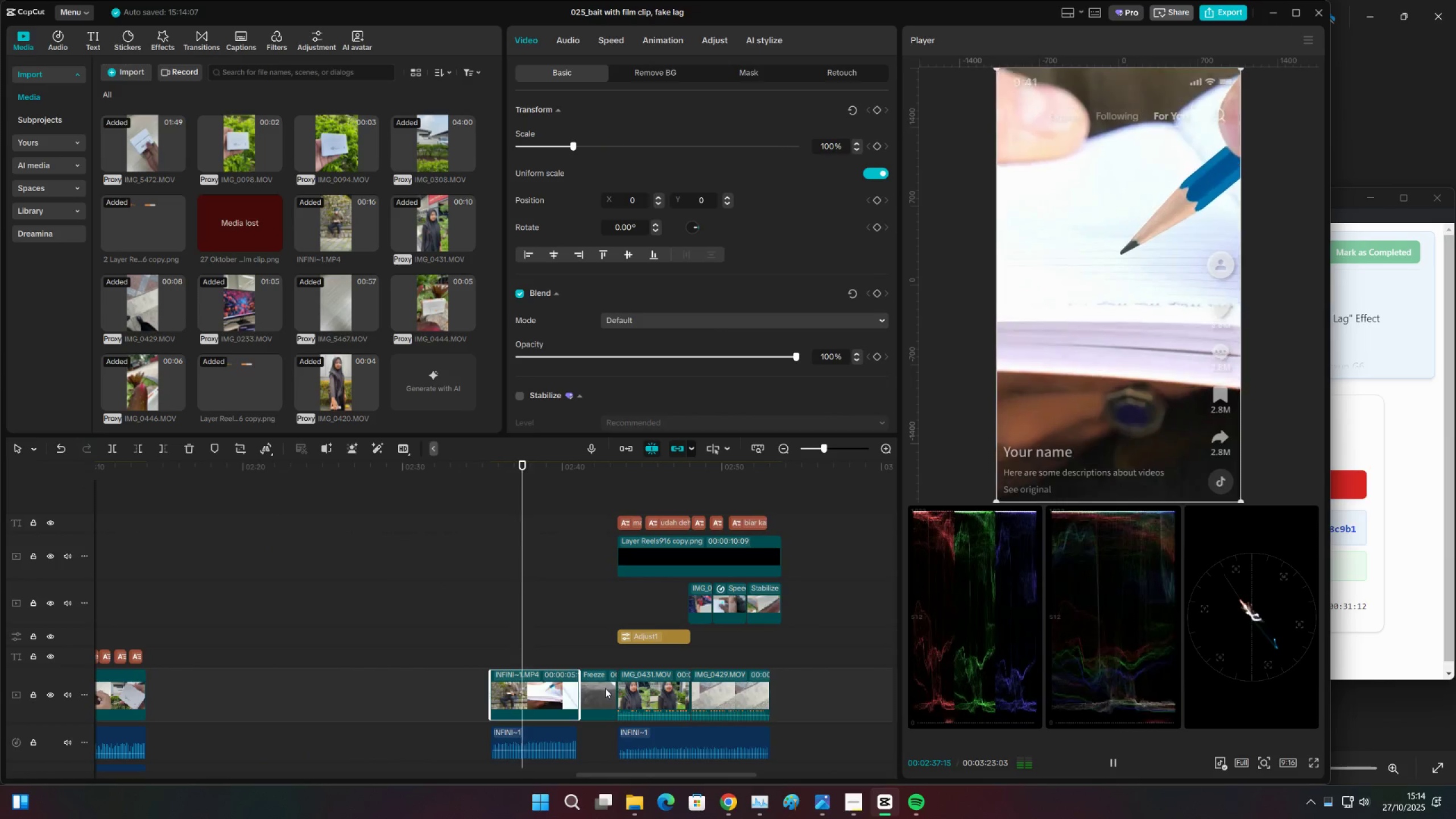 
key(Space)
 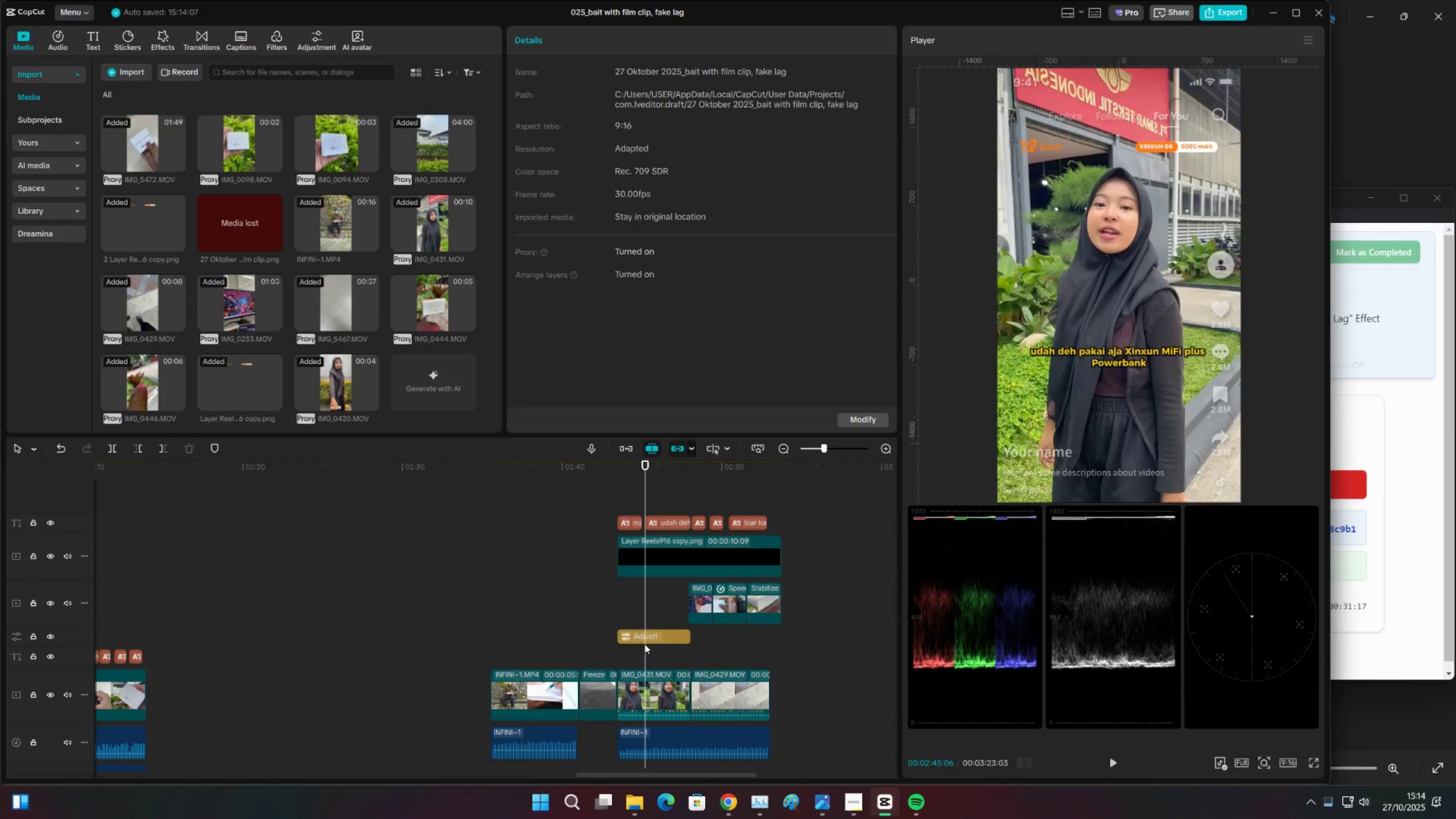 
double_click([646, 650])
 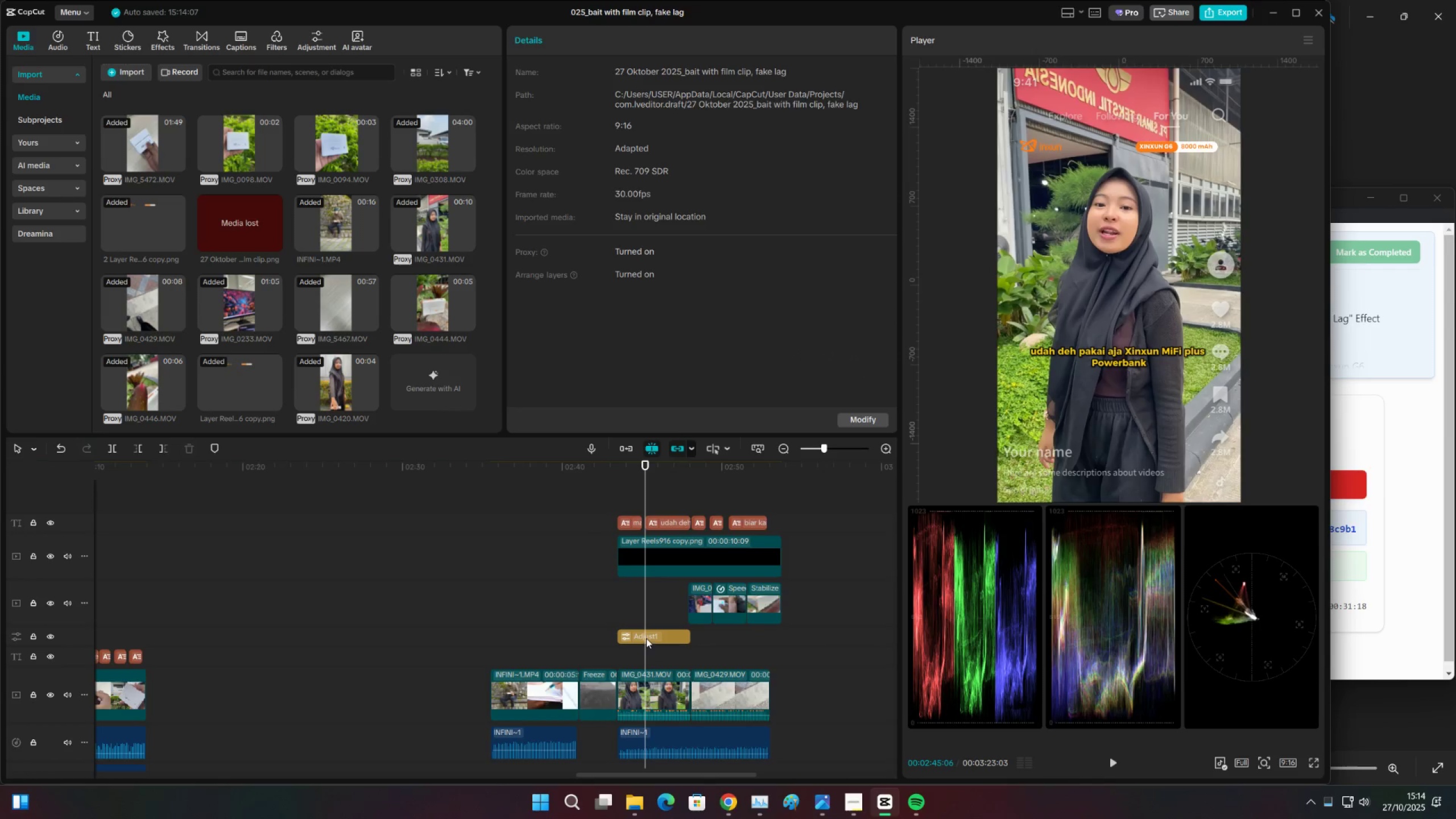 
triple_click([646, 638])
 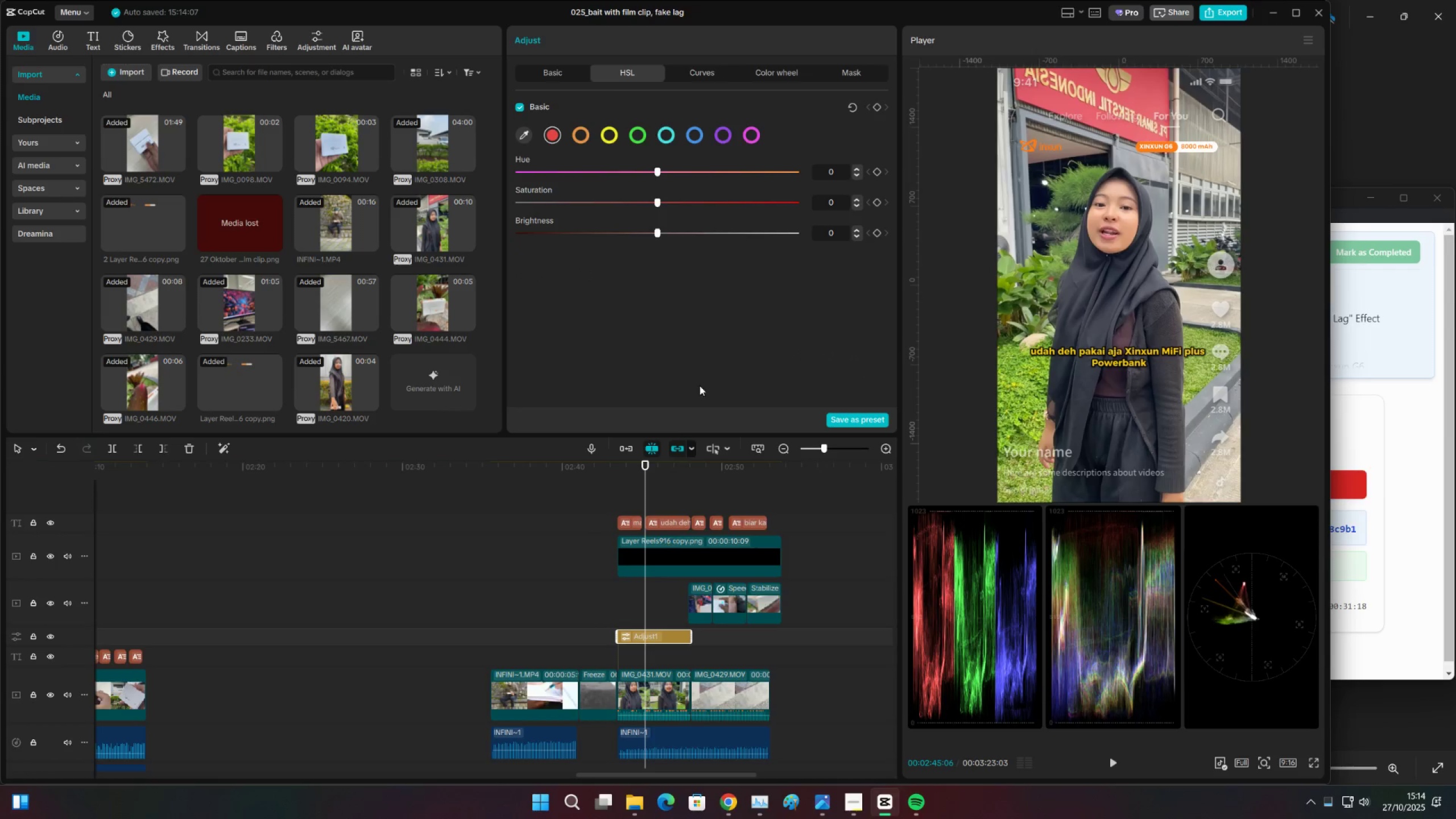 
scroll: coordinate [706, 272], scroll_direction: down, amount: 2.0
 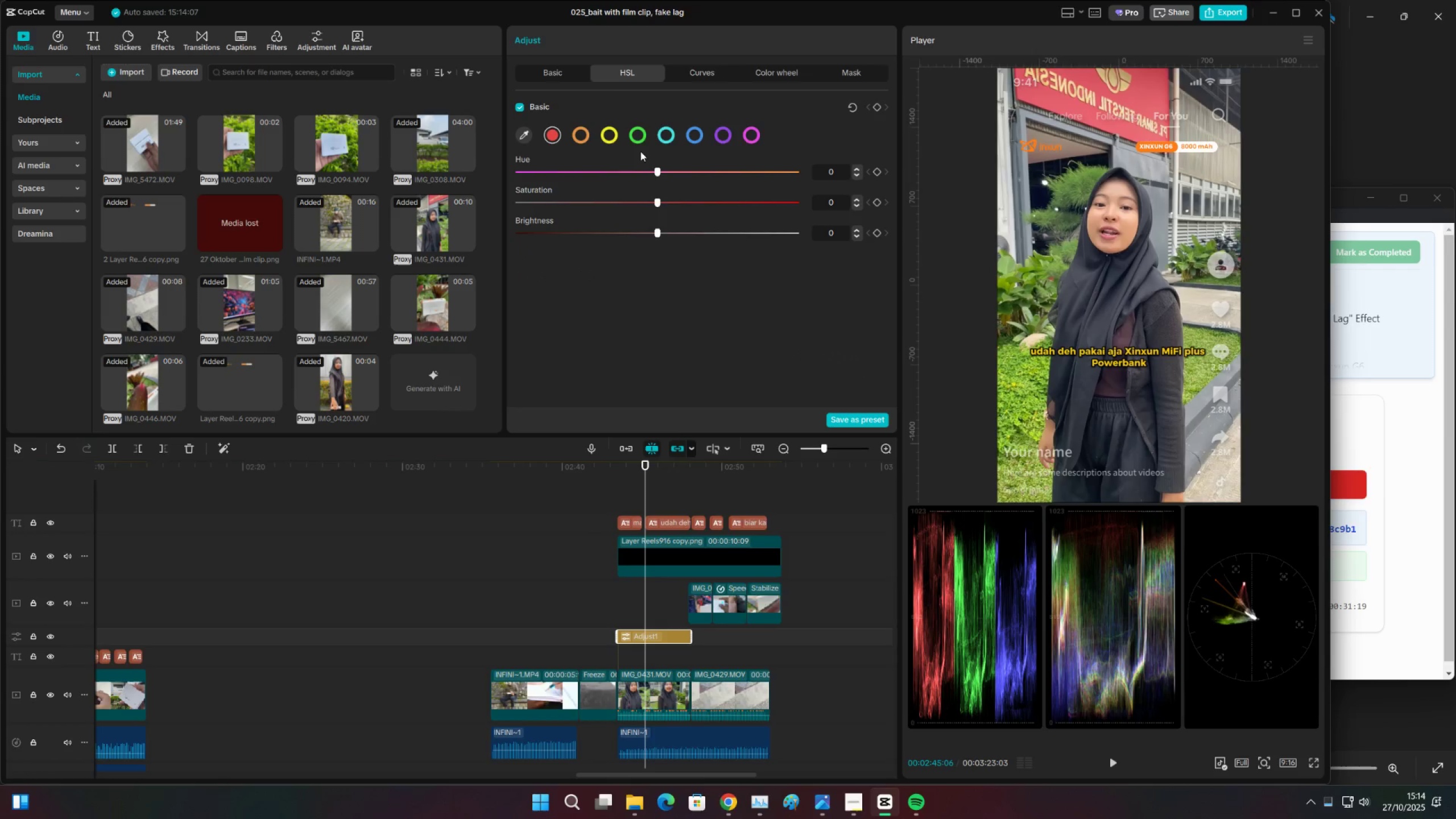 
left_click([640, 137])
 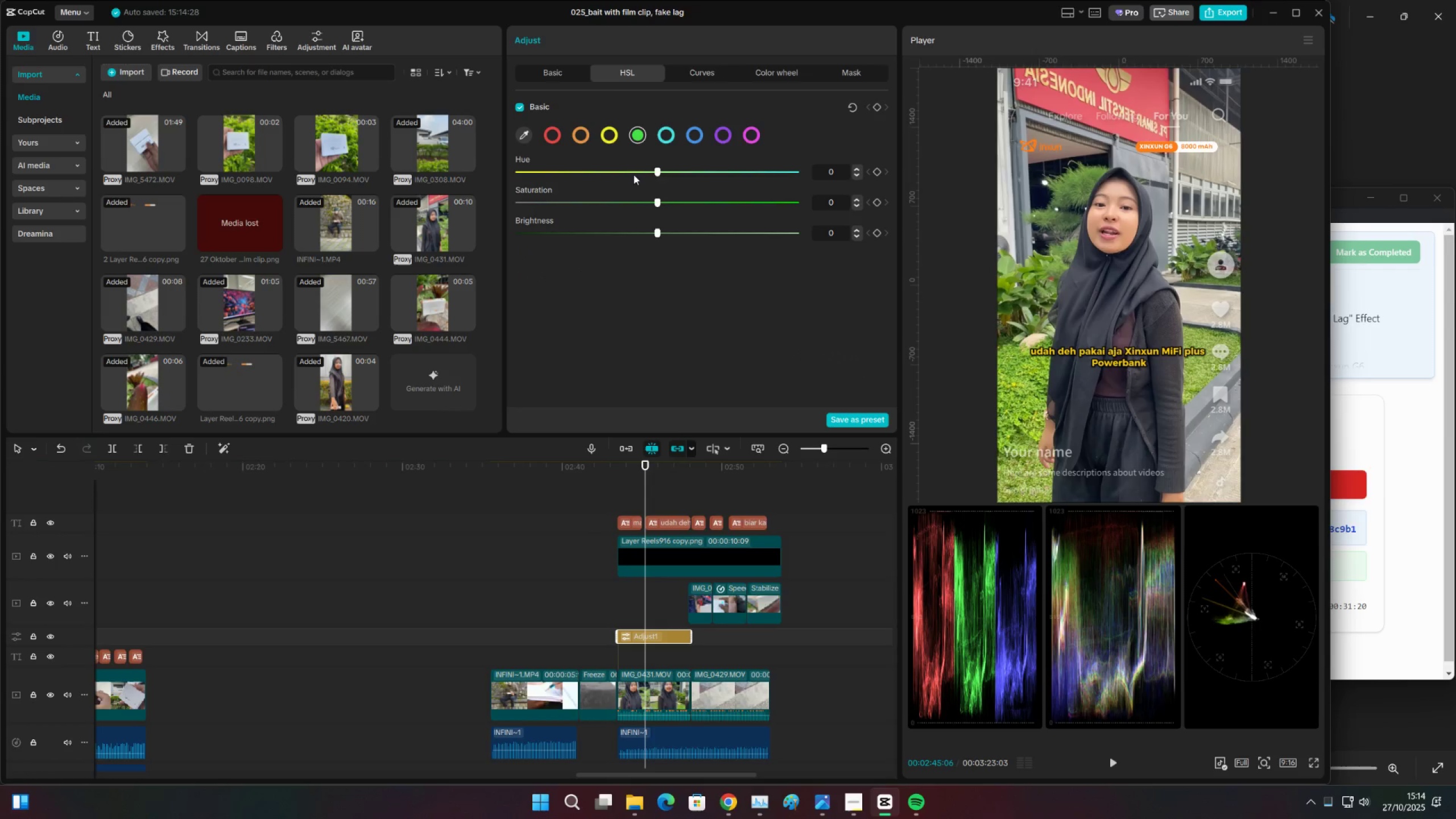 
left_click_drag(start_coordinate=[631, 166], to_coordinate=[597, 164])
 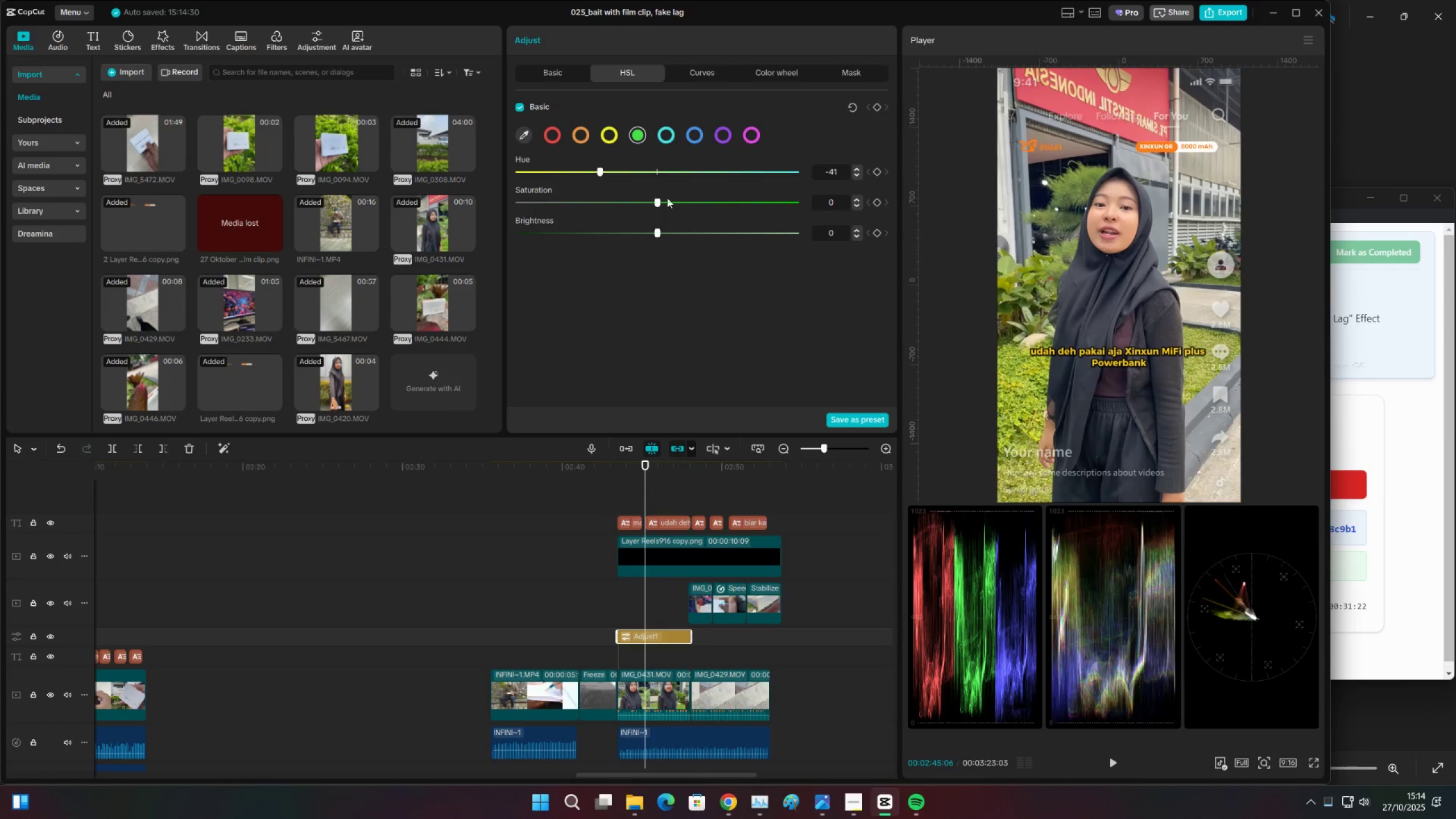 
left_click_drag(start_coordinate=[675, 202], to_coordinate=[717, 196])
 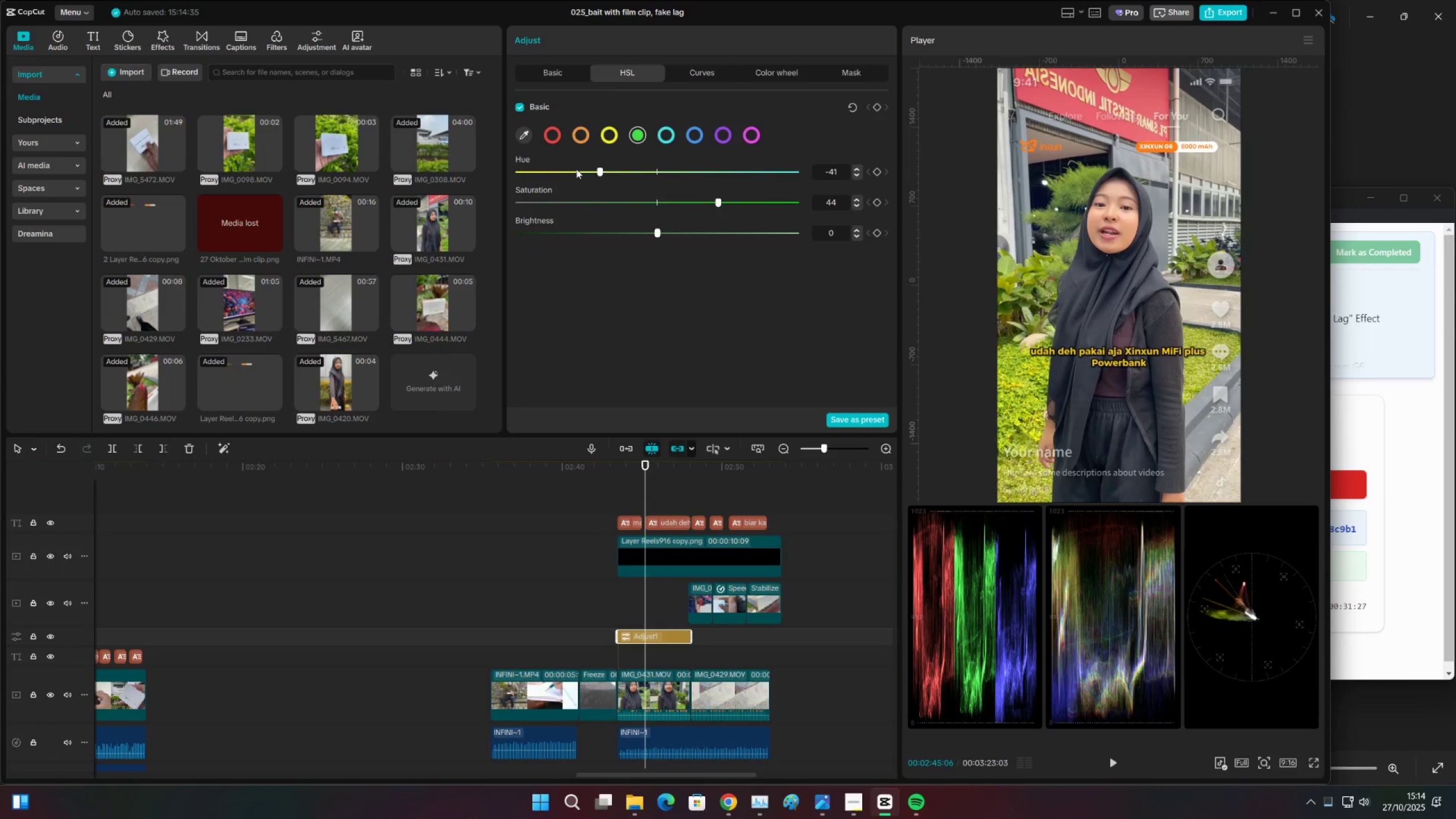 
left_click_drag(start_coordinate=[586, 175], to_coordinate=[594, 176])
 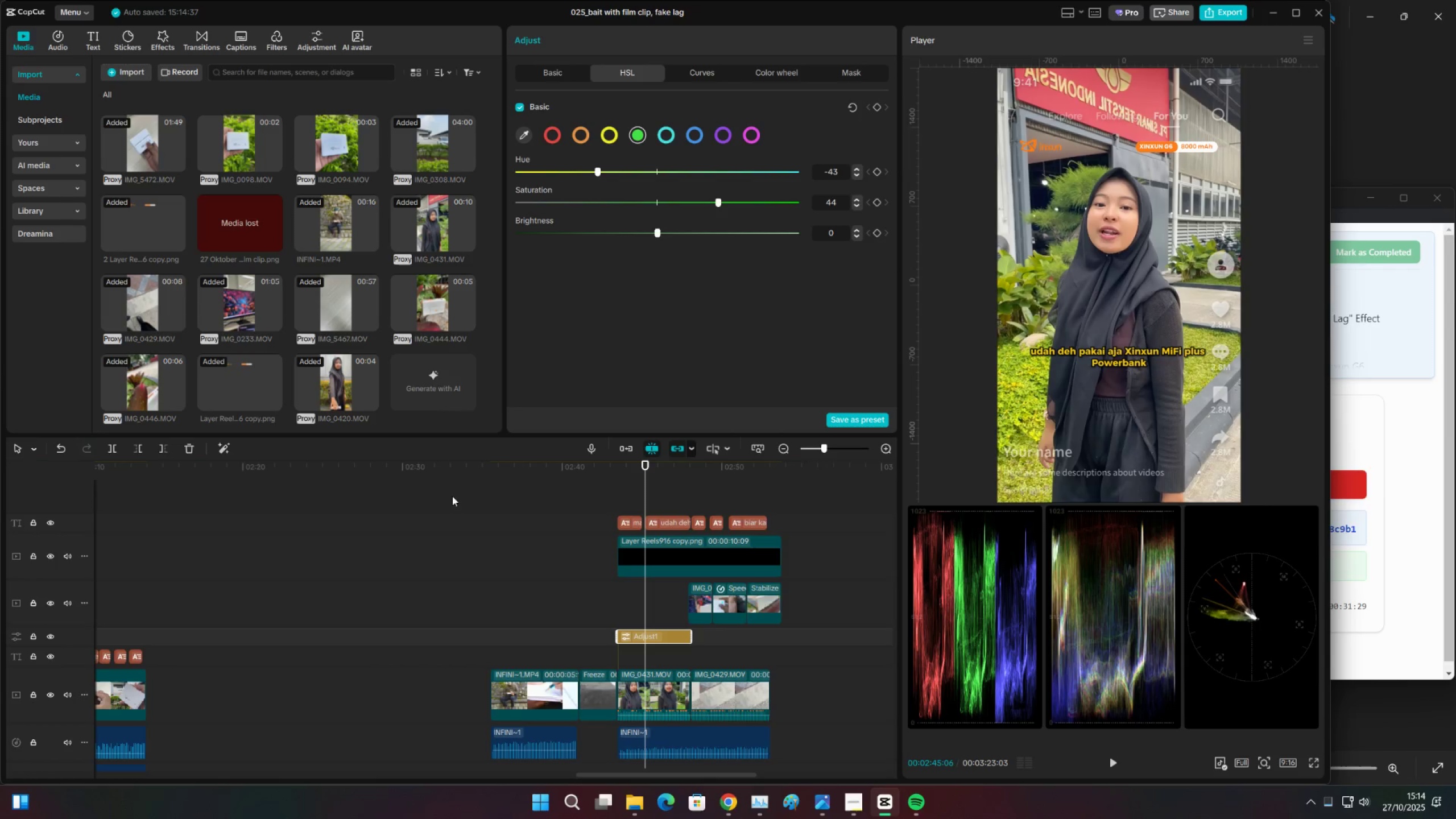 
left_click([520, 494])
 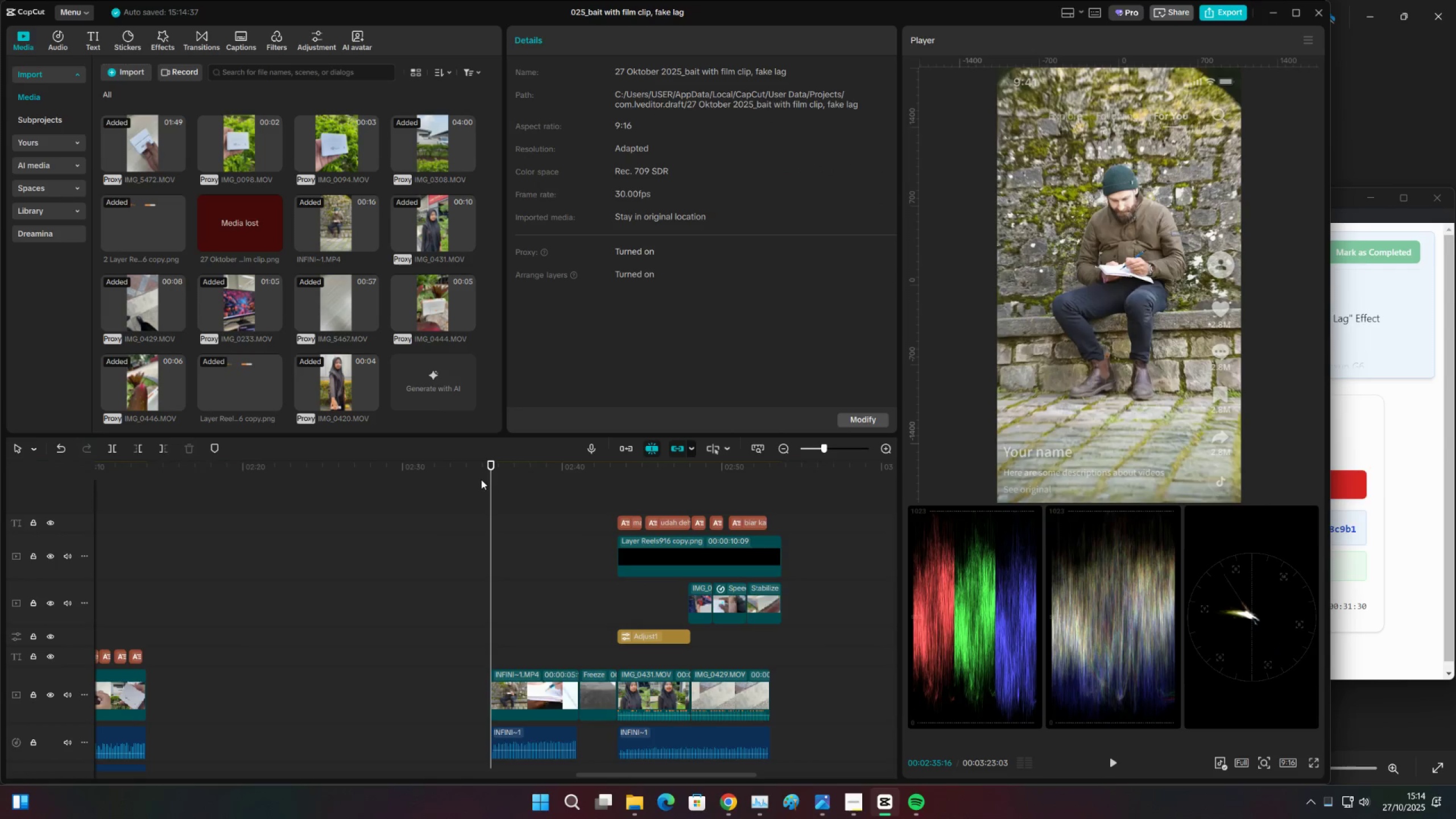 
key(Space)
 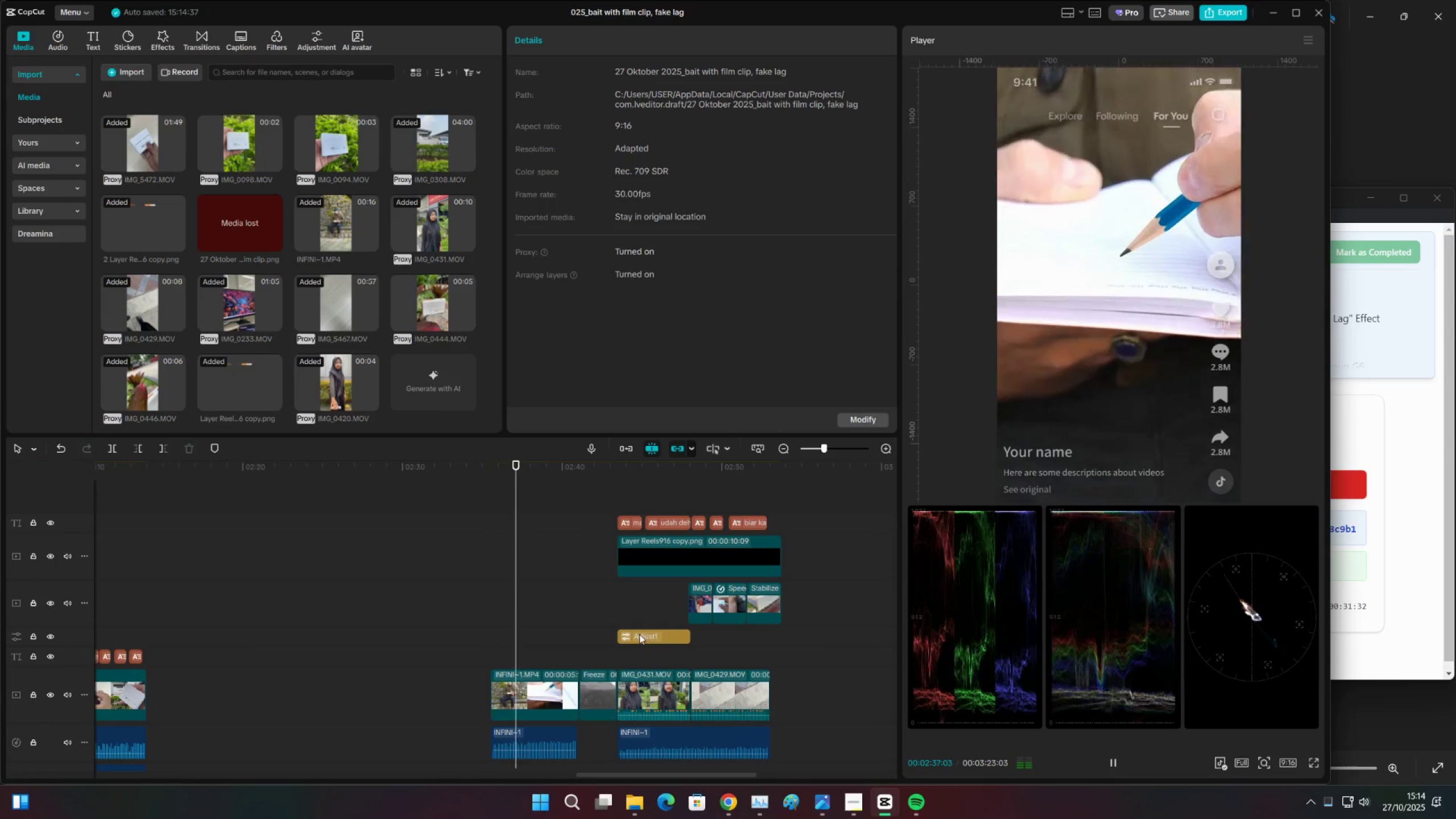 
left_click([598, 690])
 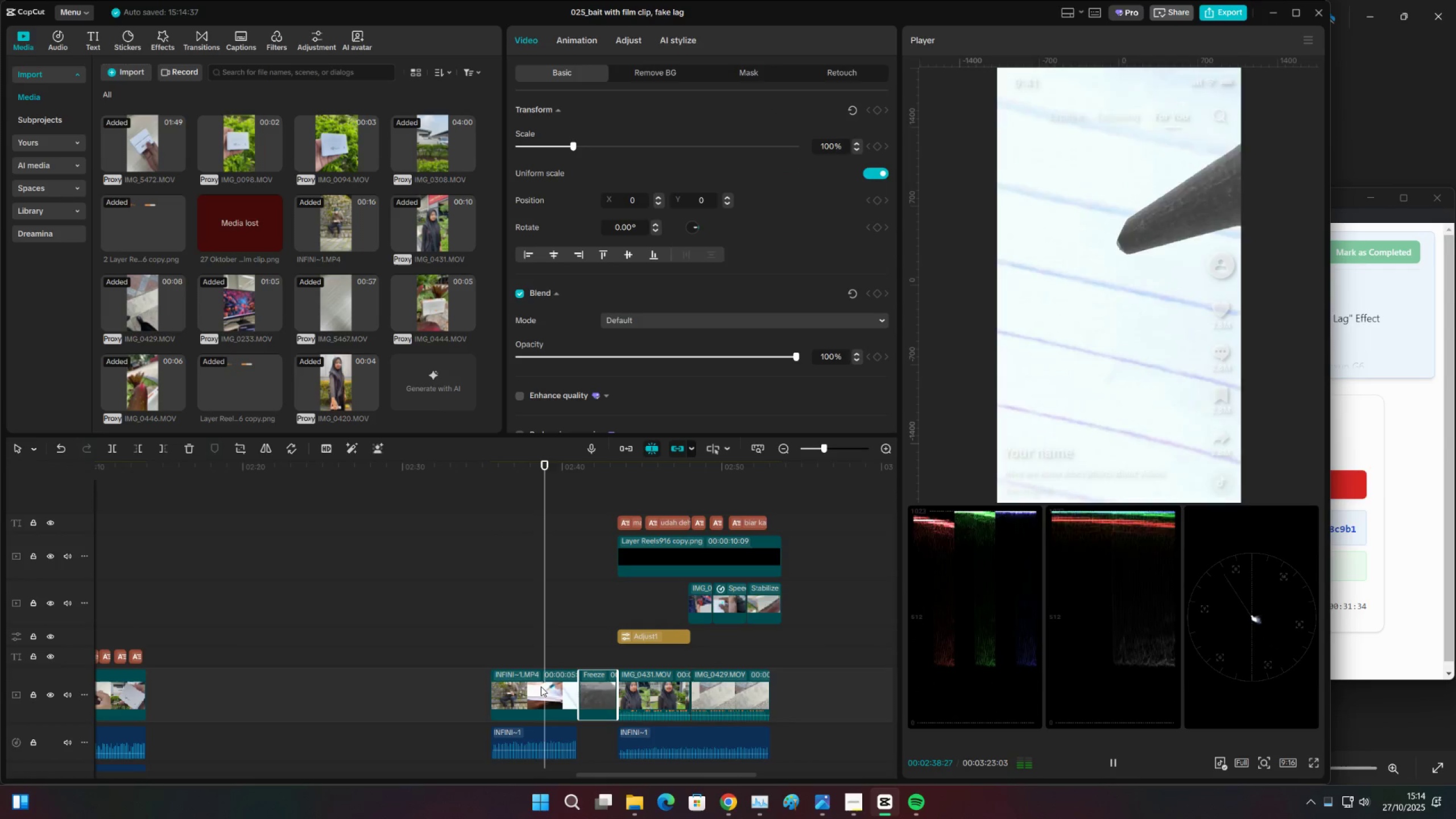 
left_click([539, 685])
 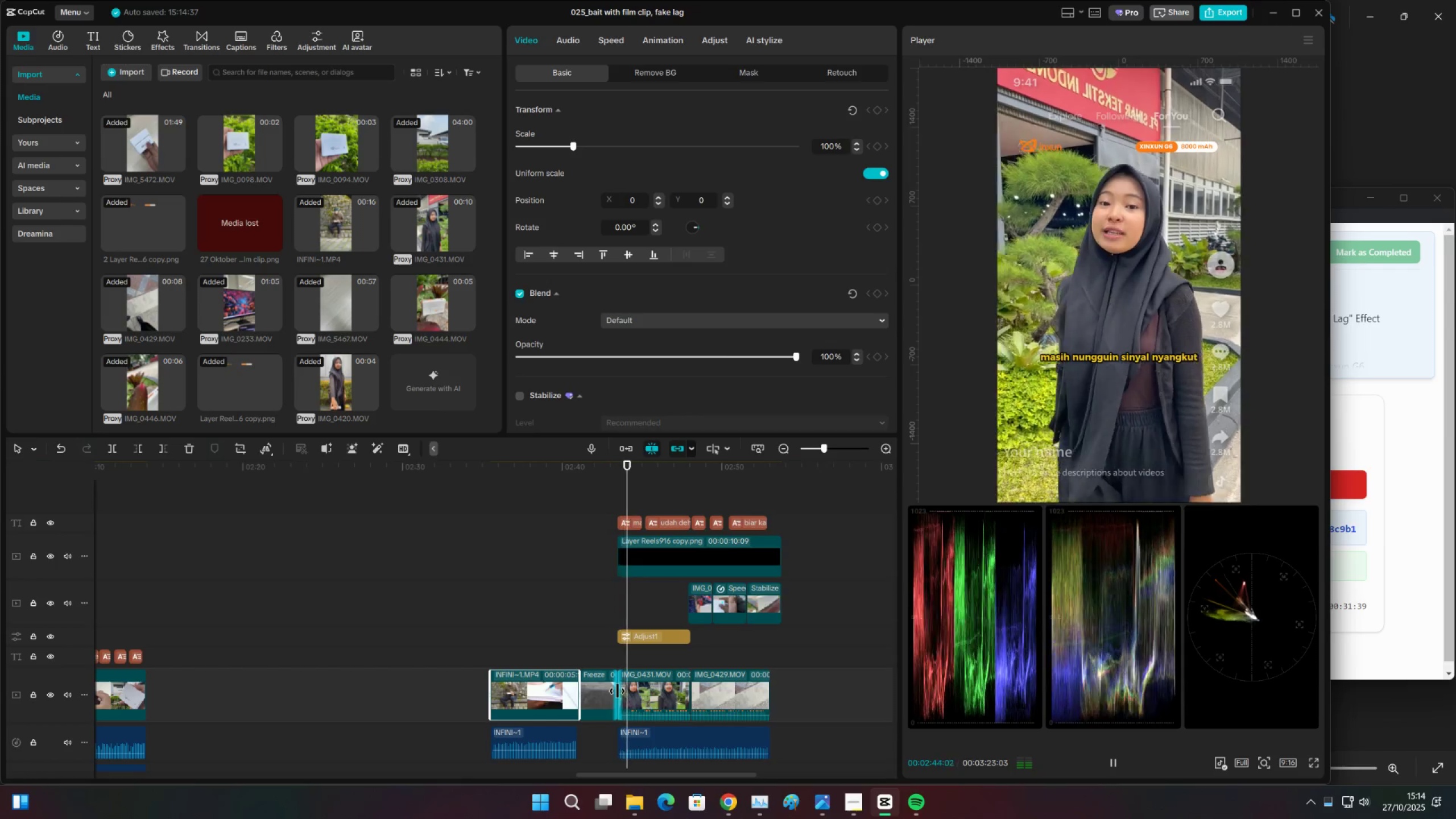 
wait(9.73)
 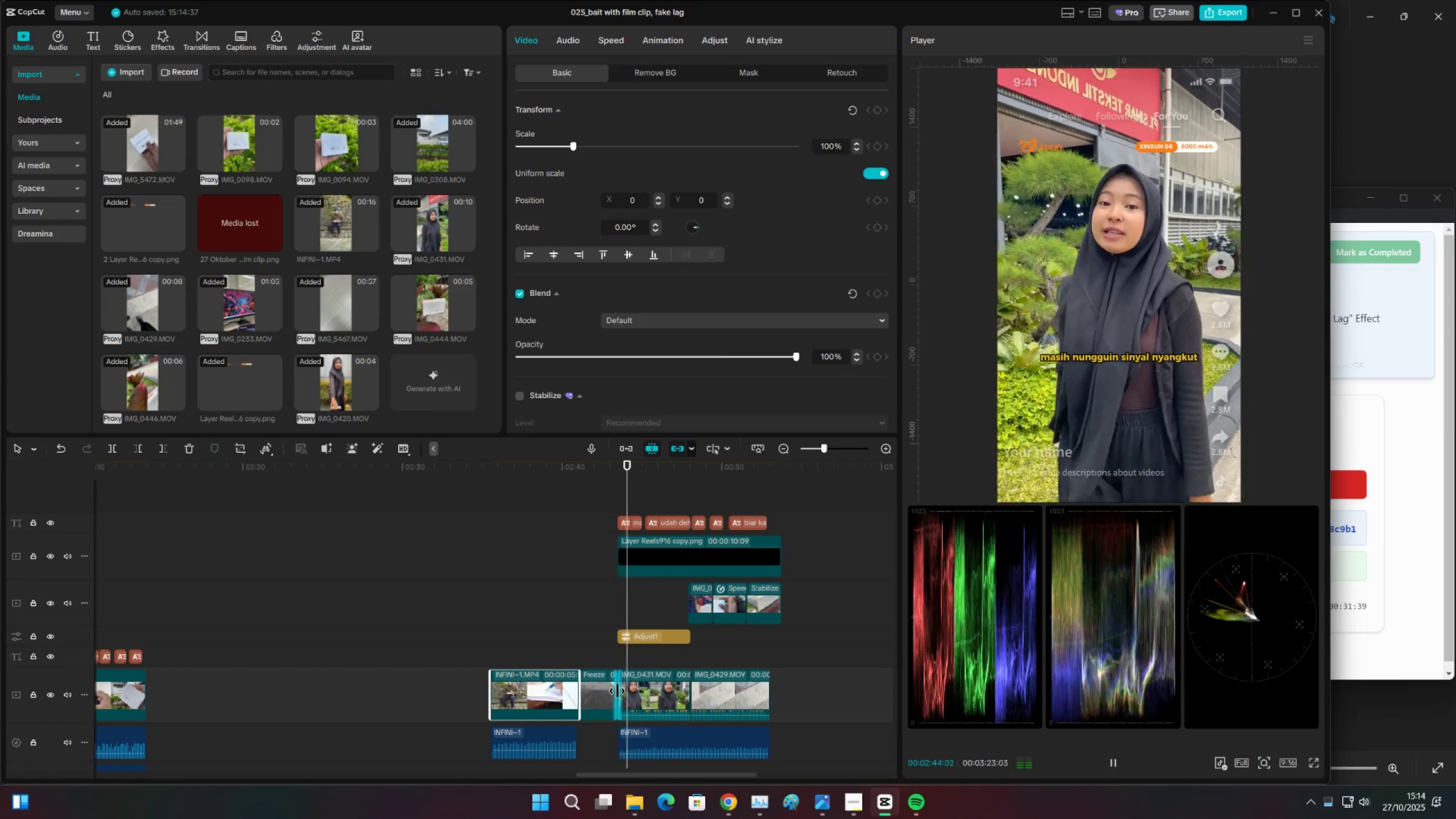 
left_click([663, 500])
 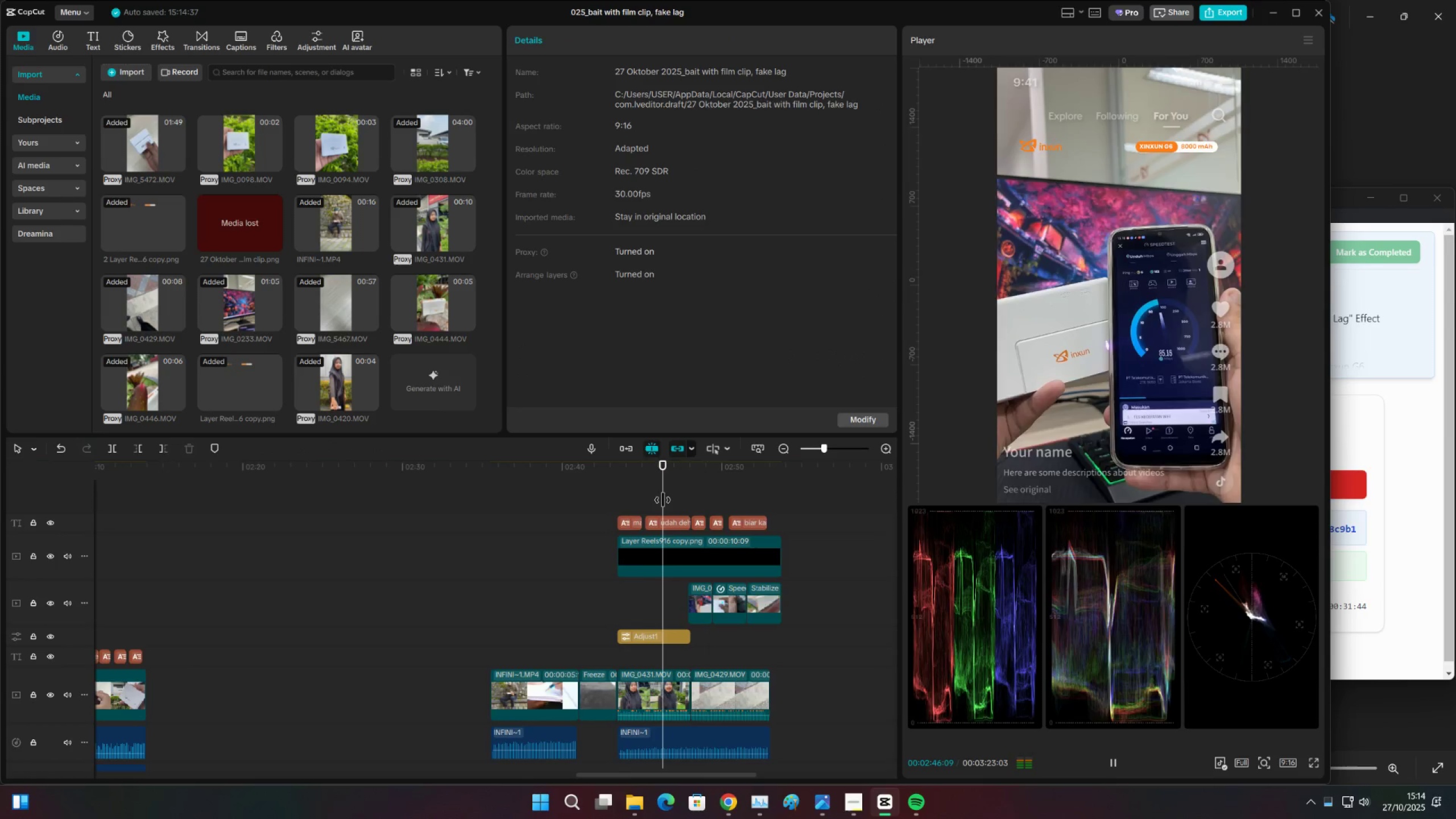 
key(Space)
 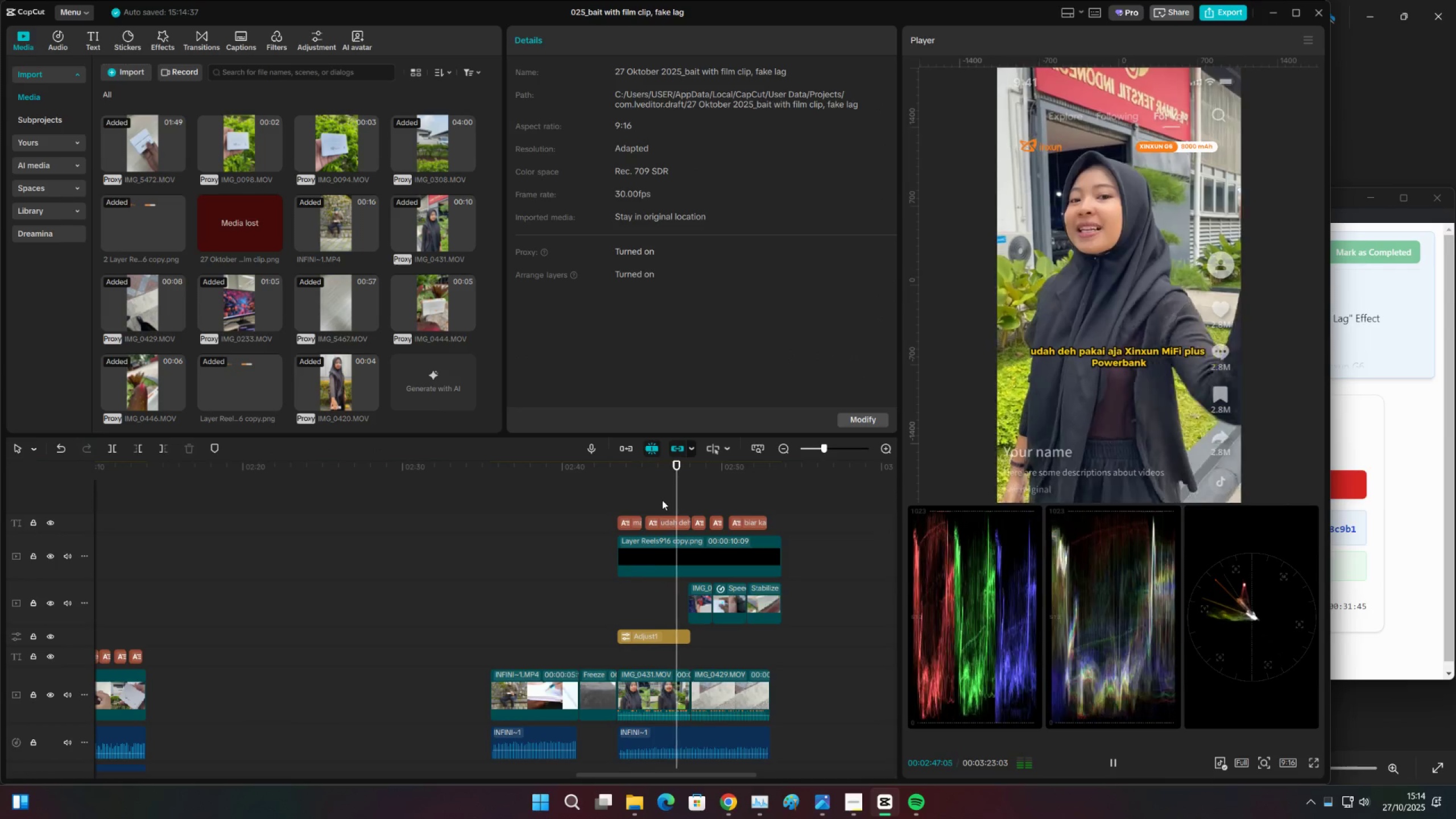 
key(Space)
 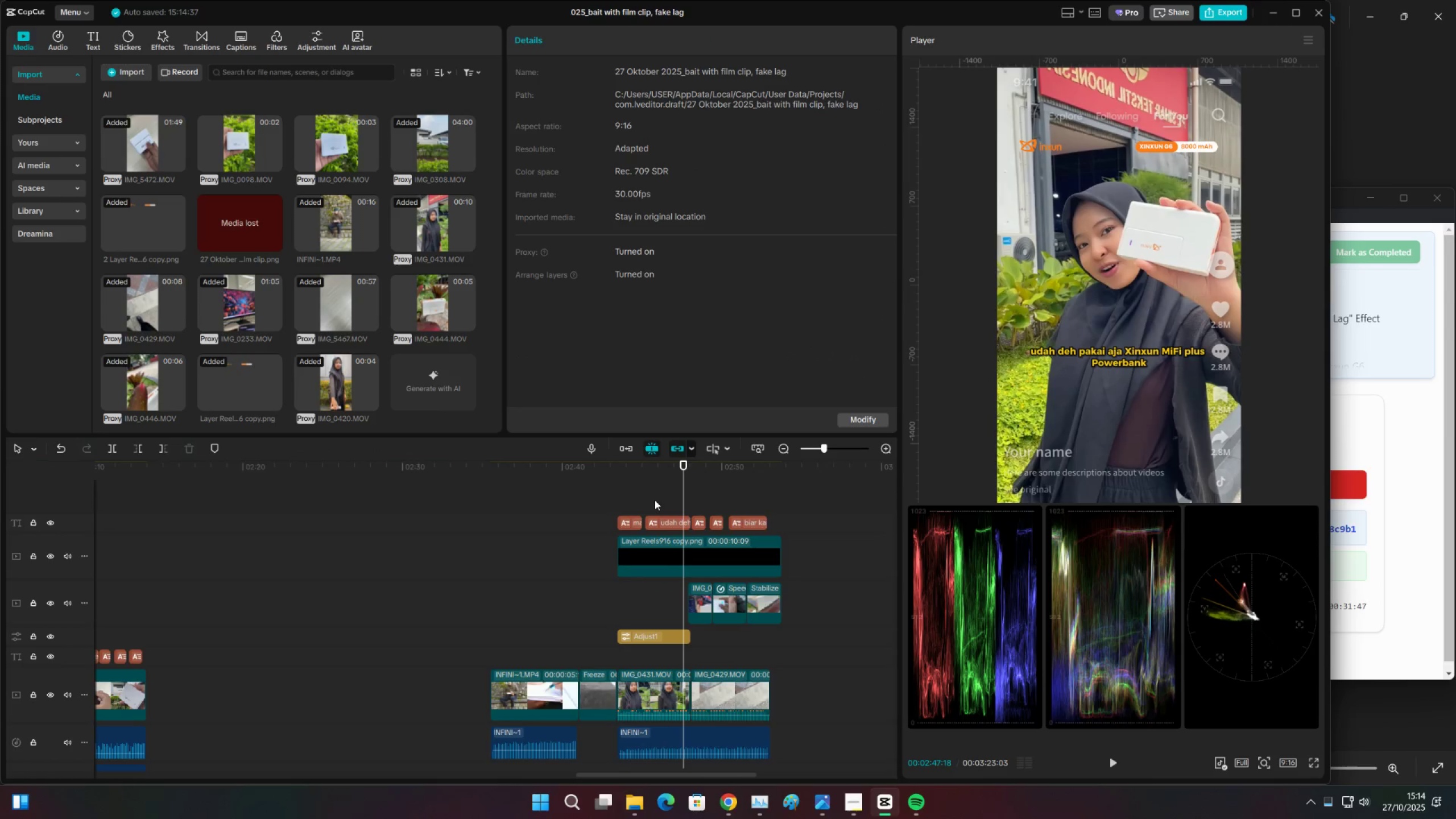 
key(Space)
 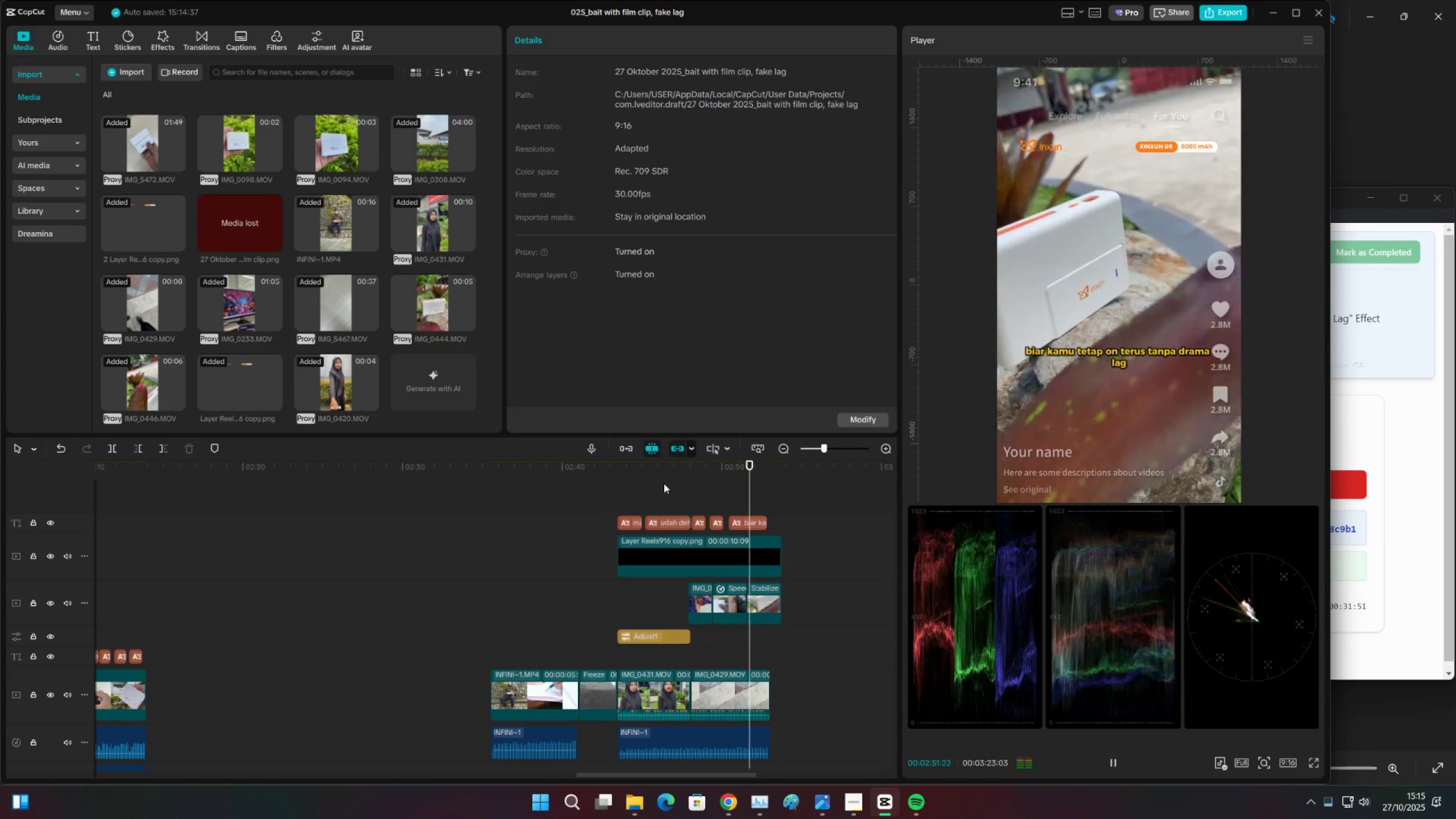 
wait(5.66)
 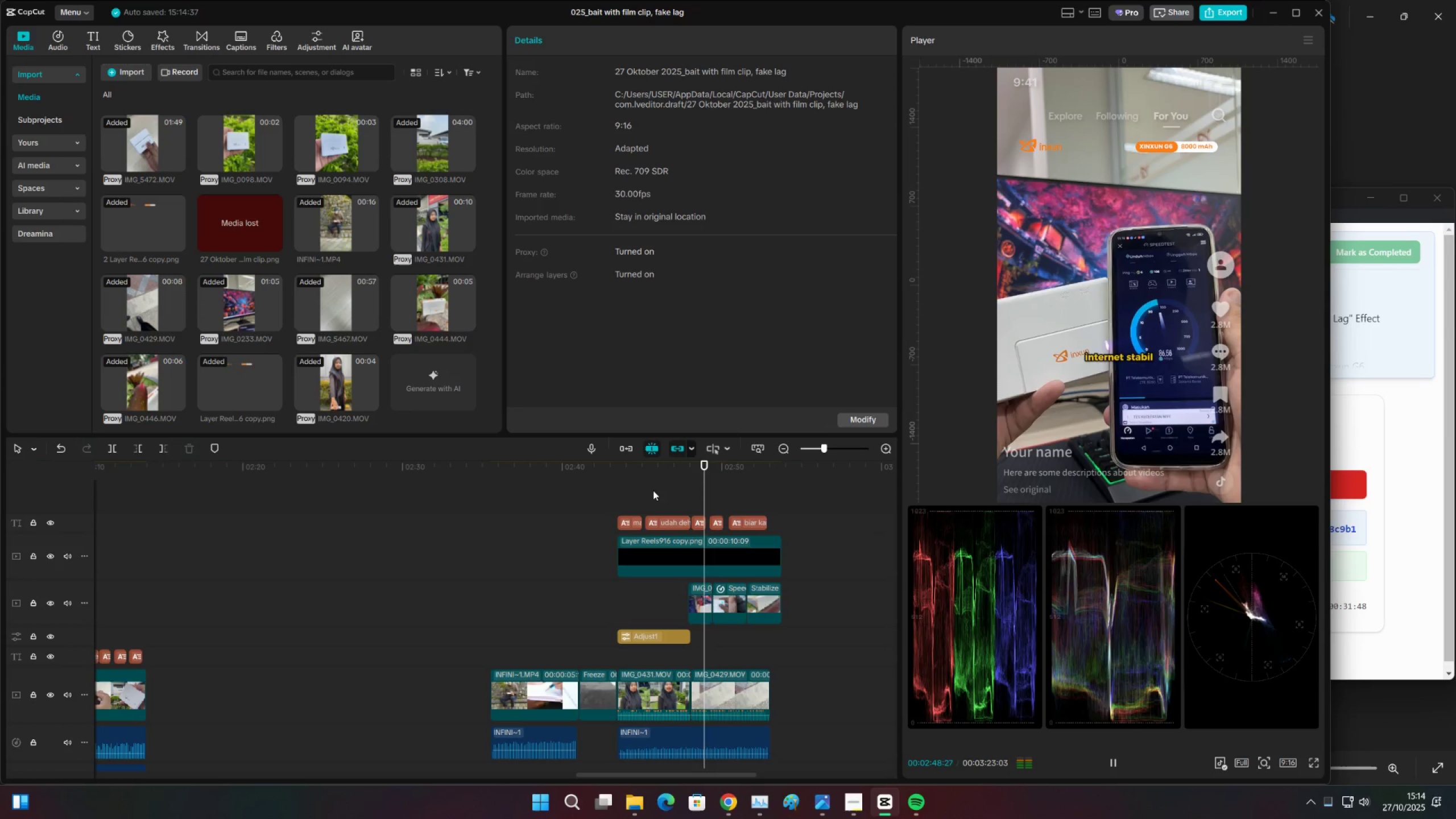 
left_click([743, 485])
 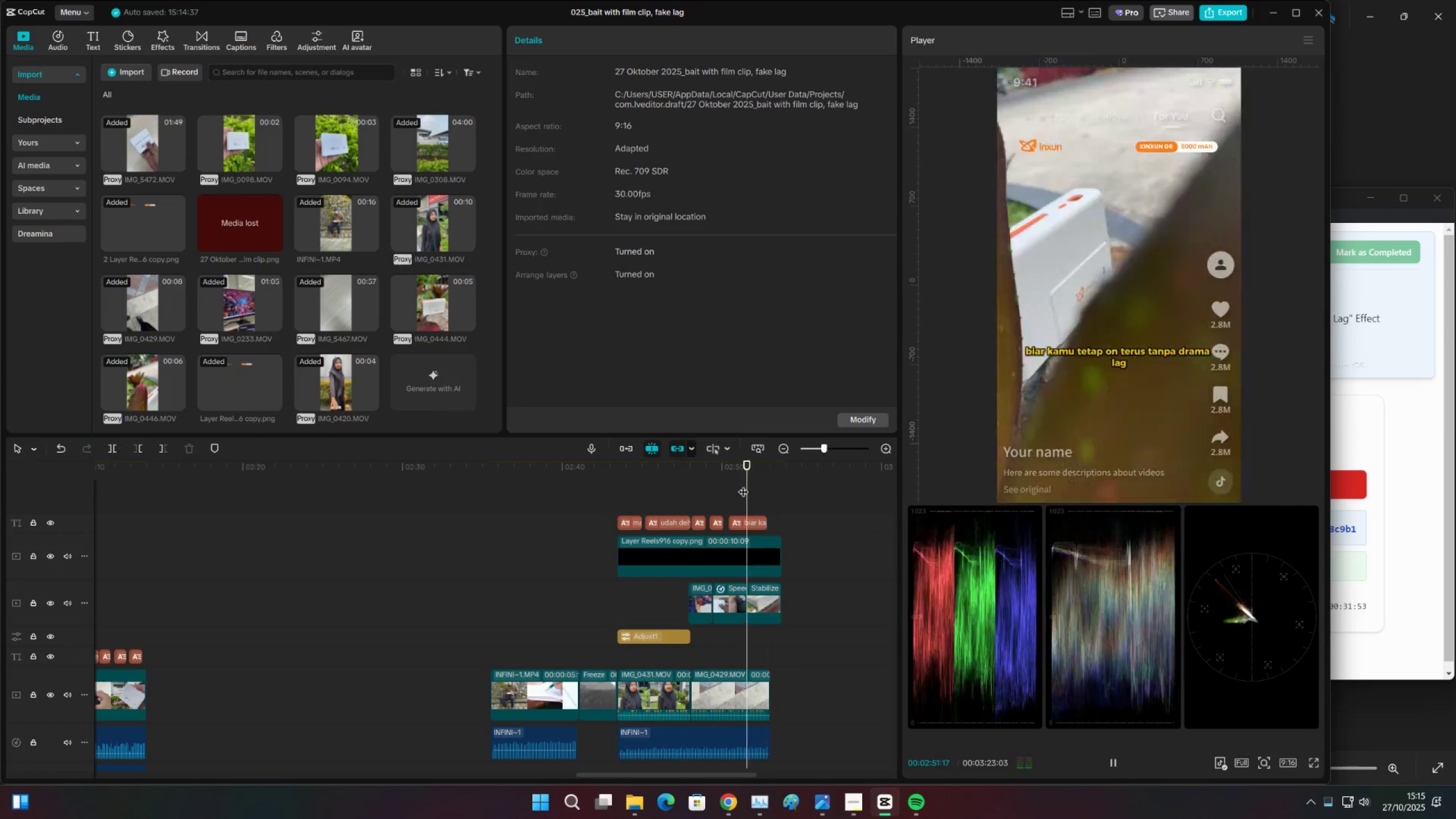 
key(Space)
 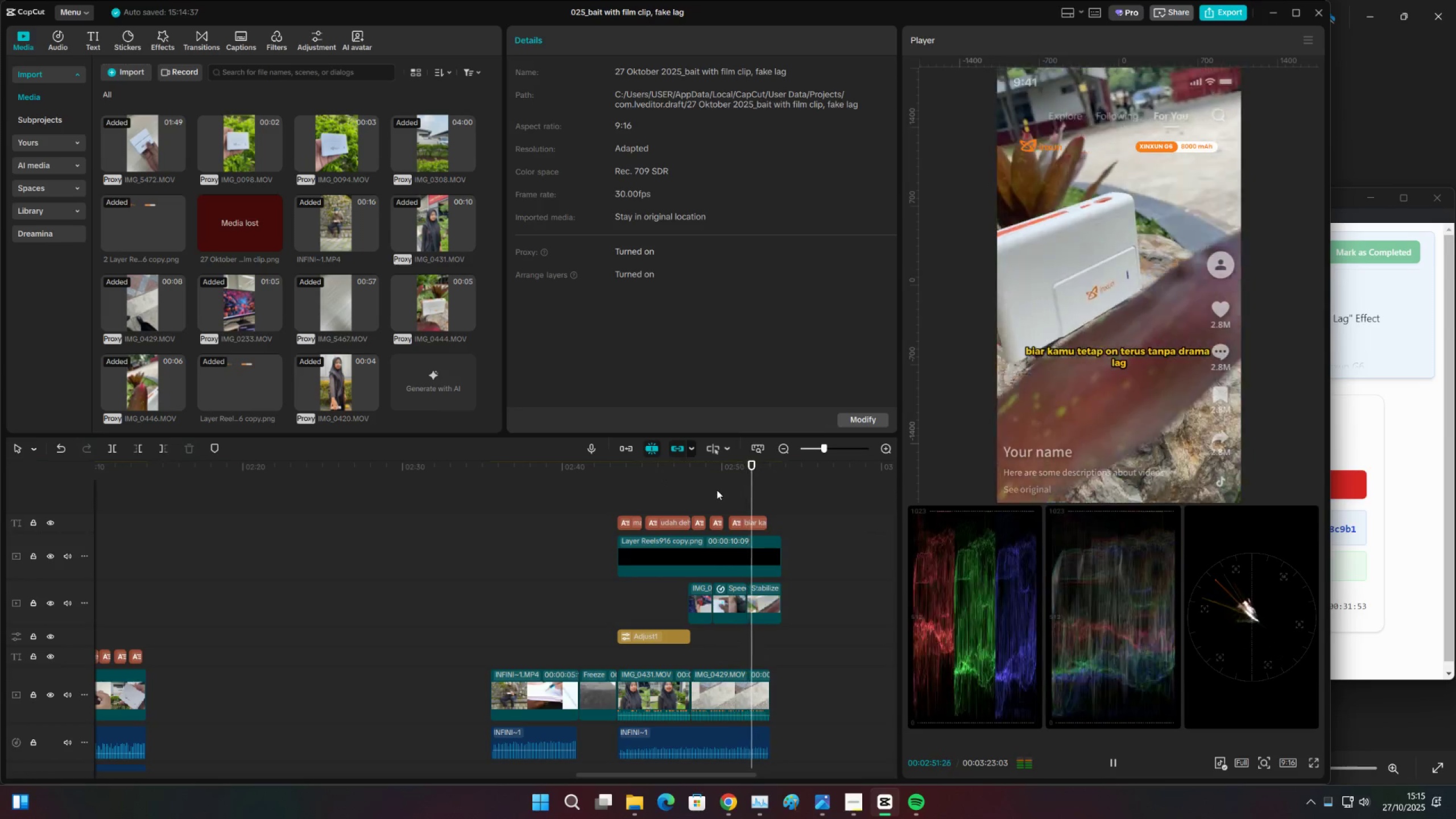 
left_click([717, 490])
 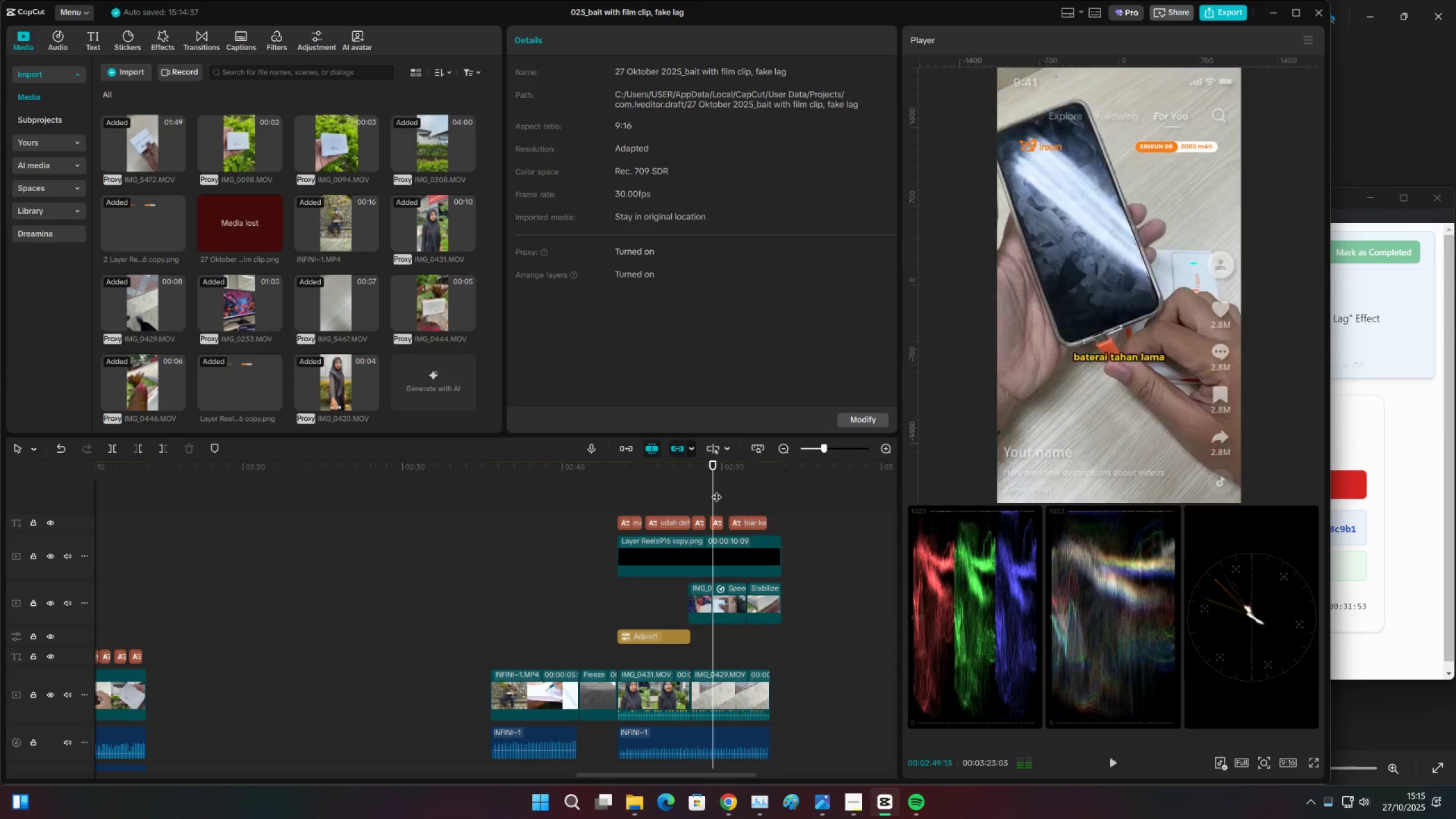 
key(Space)
 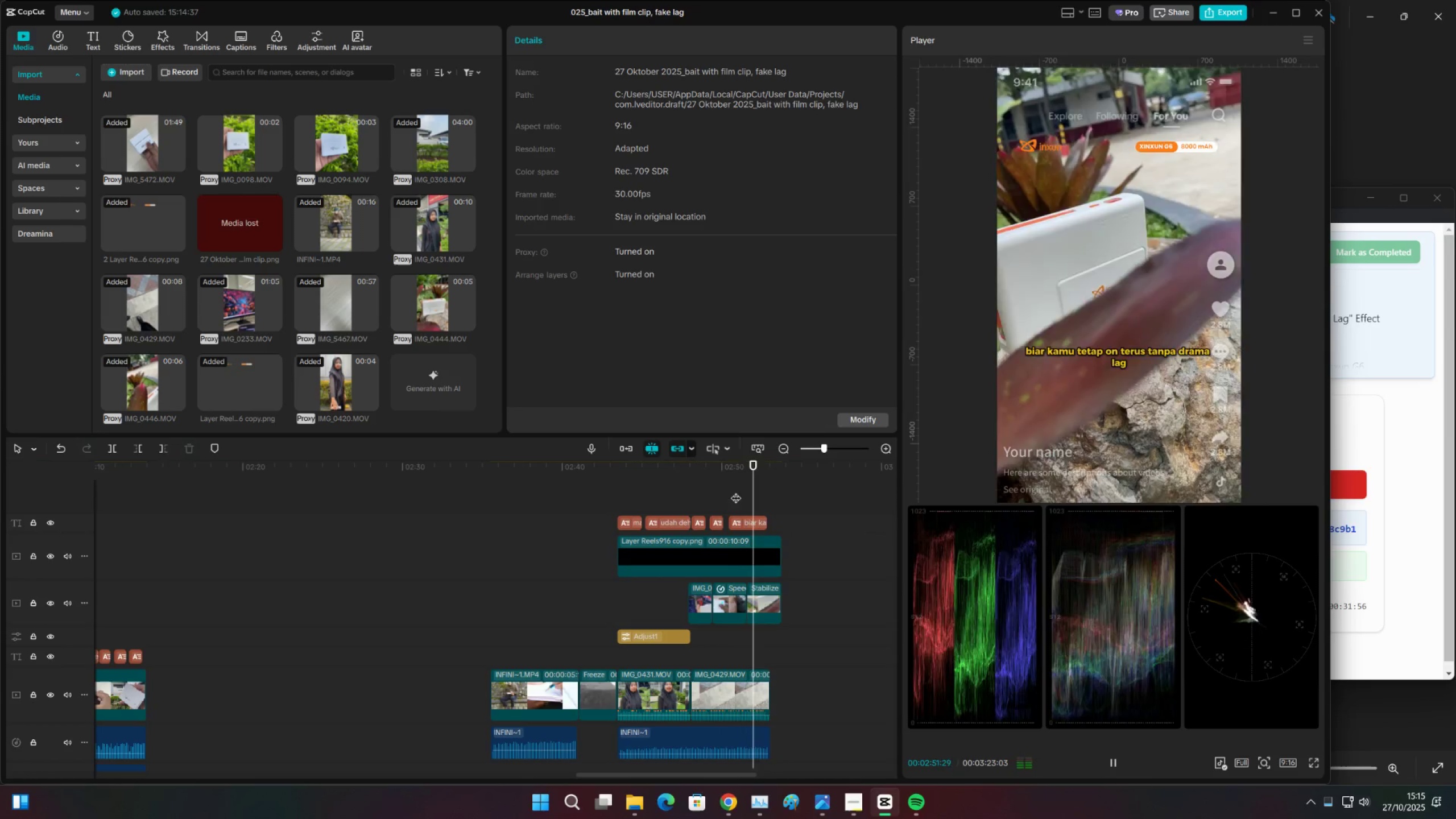 
key(Space)
 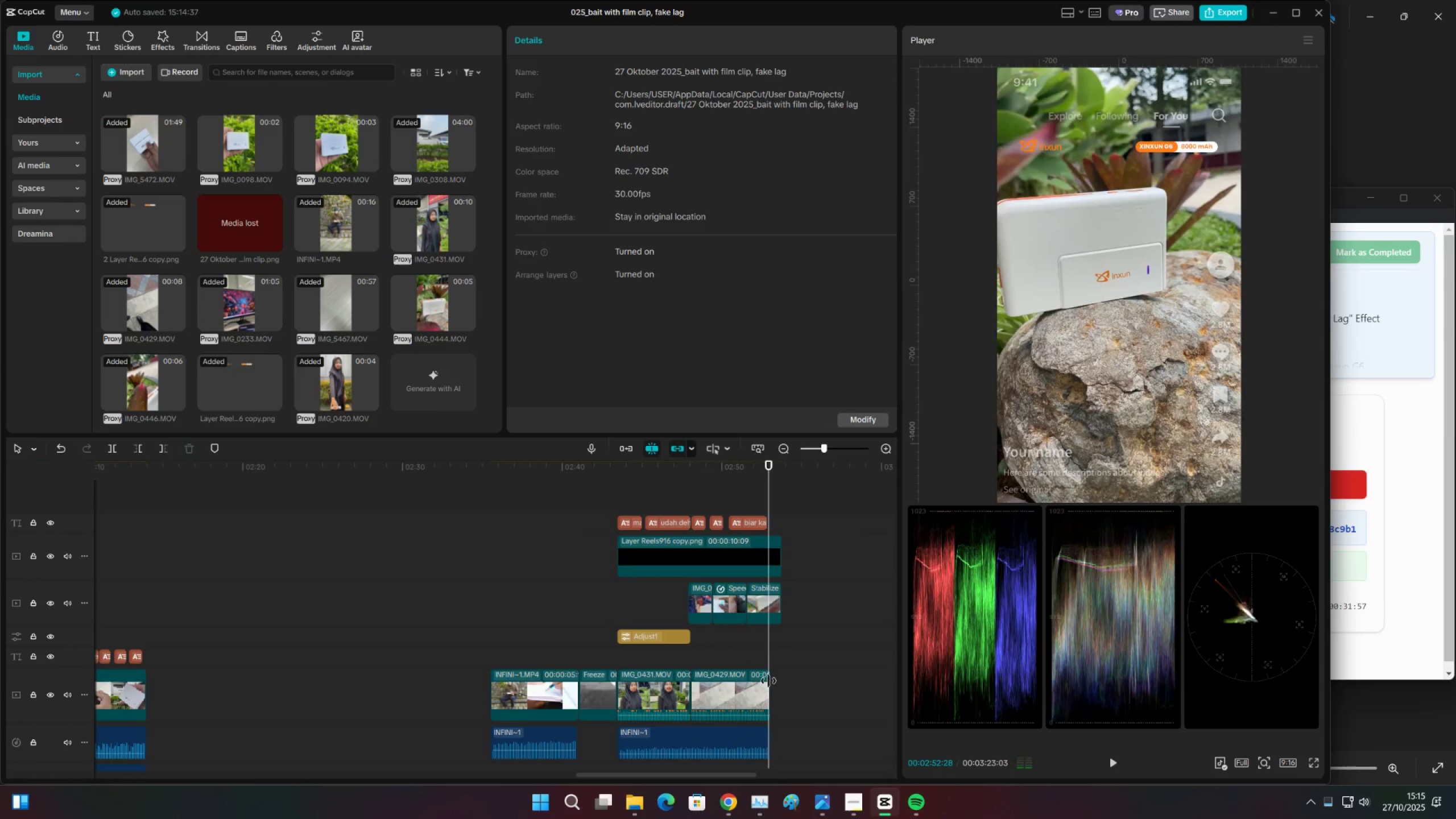 
key(Space)
 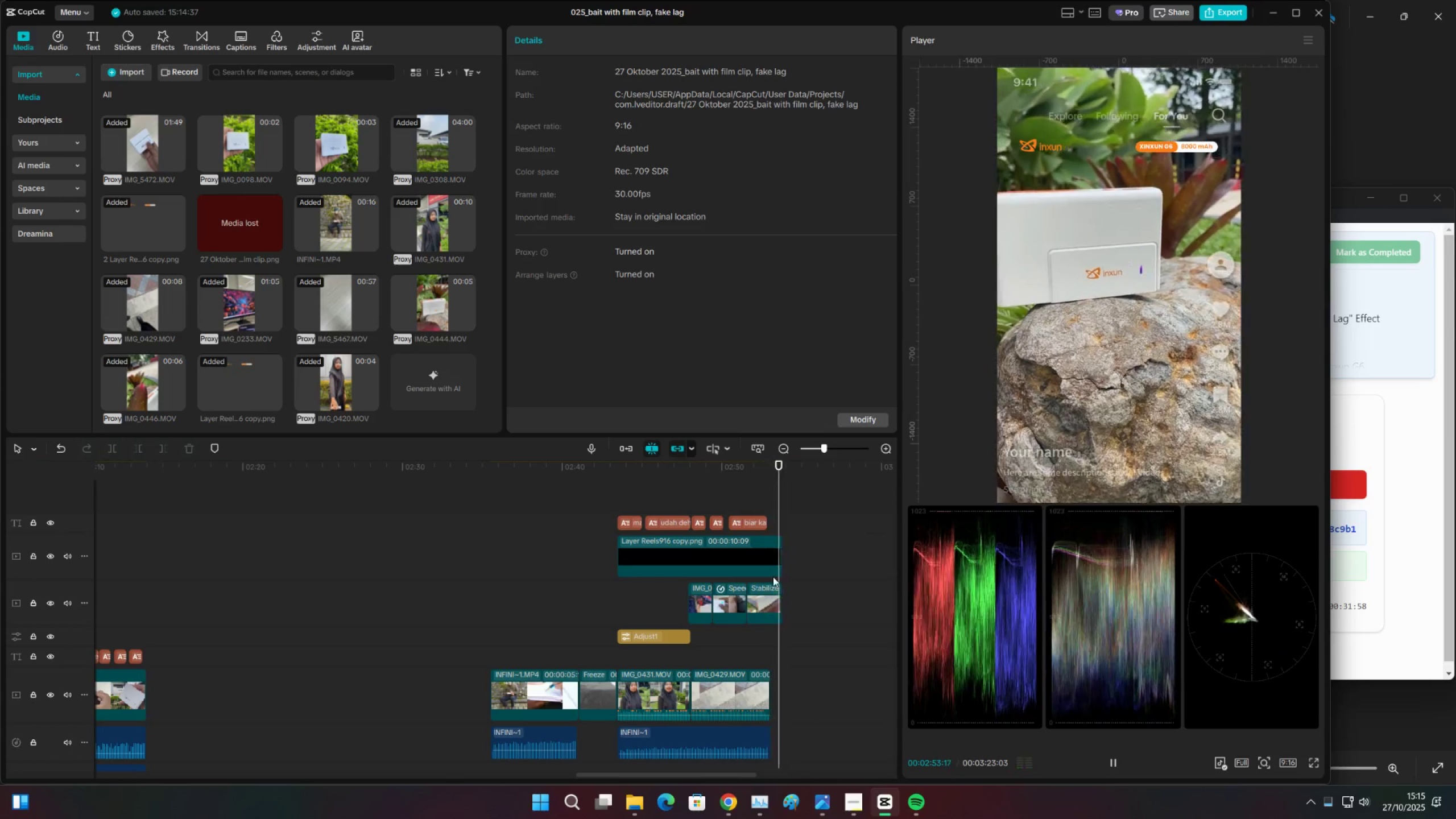 
key(Space)
 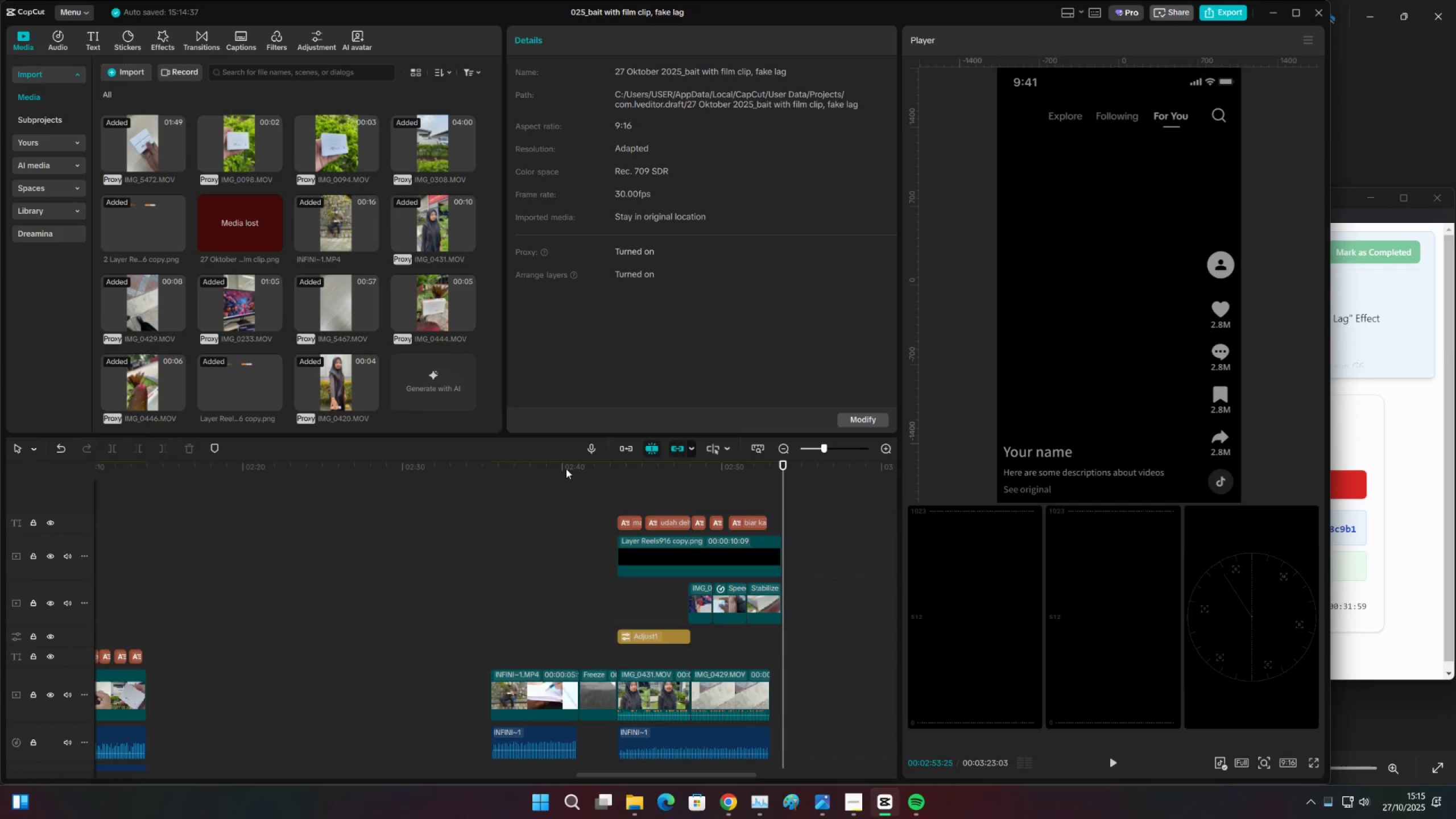 
left_click([562, 468])
 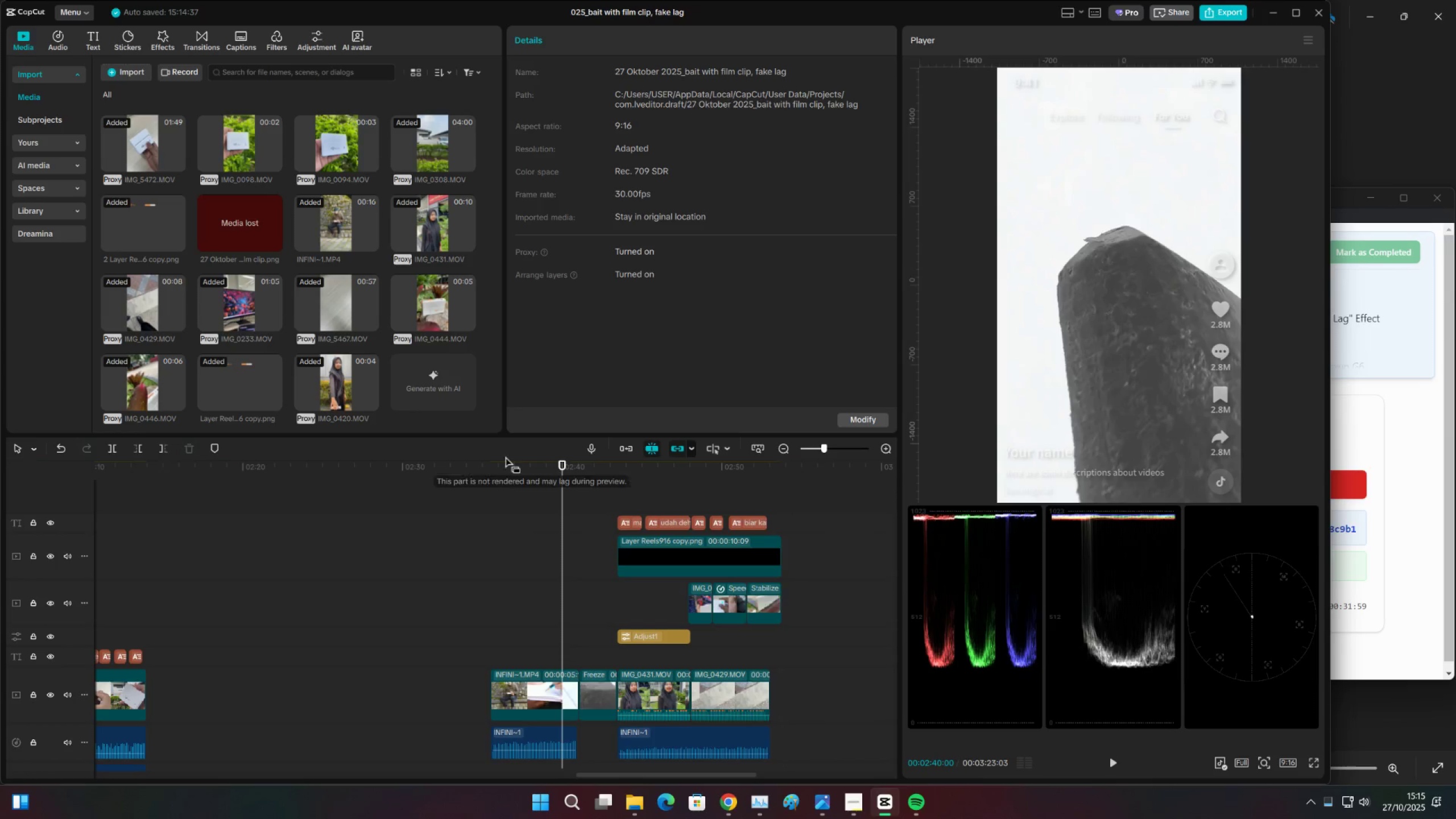 
left_click_drag(start_coordinate=[503, 456], to_coordinate=[496, 461])
 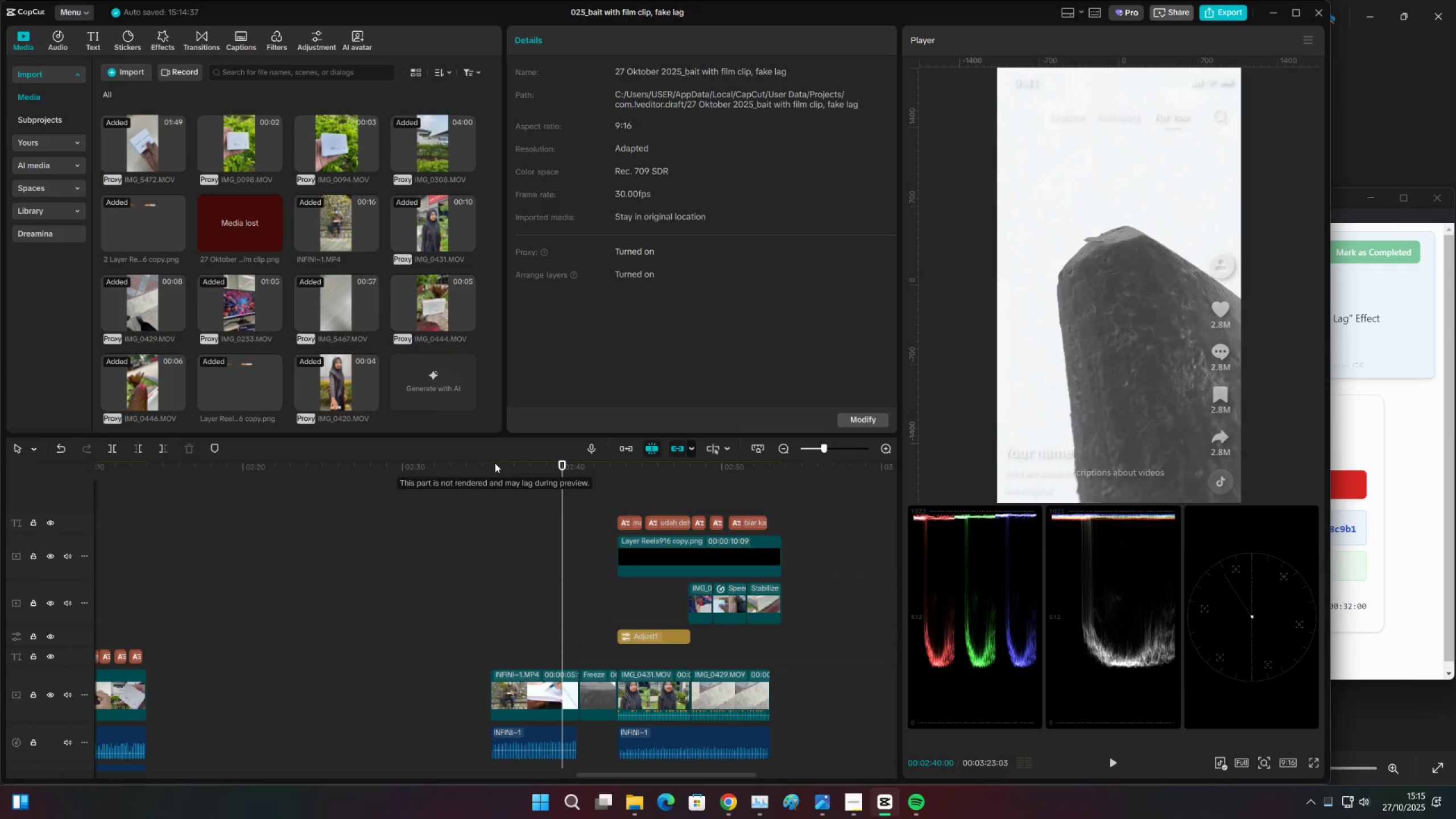 
left_click_drag(start_coordinate=[495, 463], to_coordinate=[491, 475])
 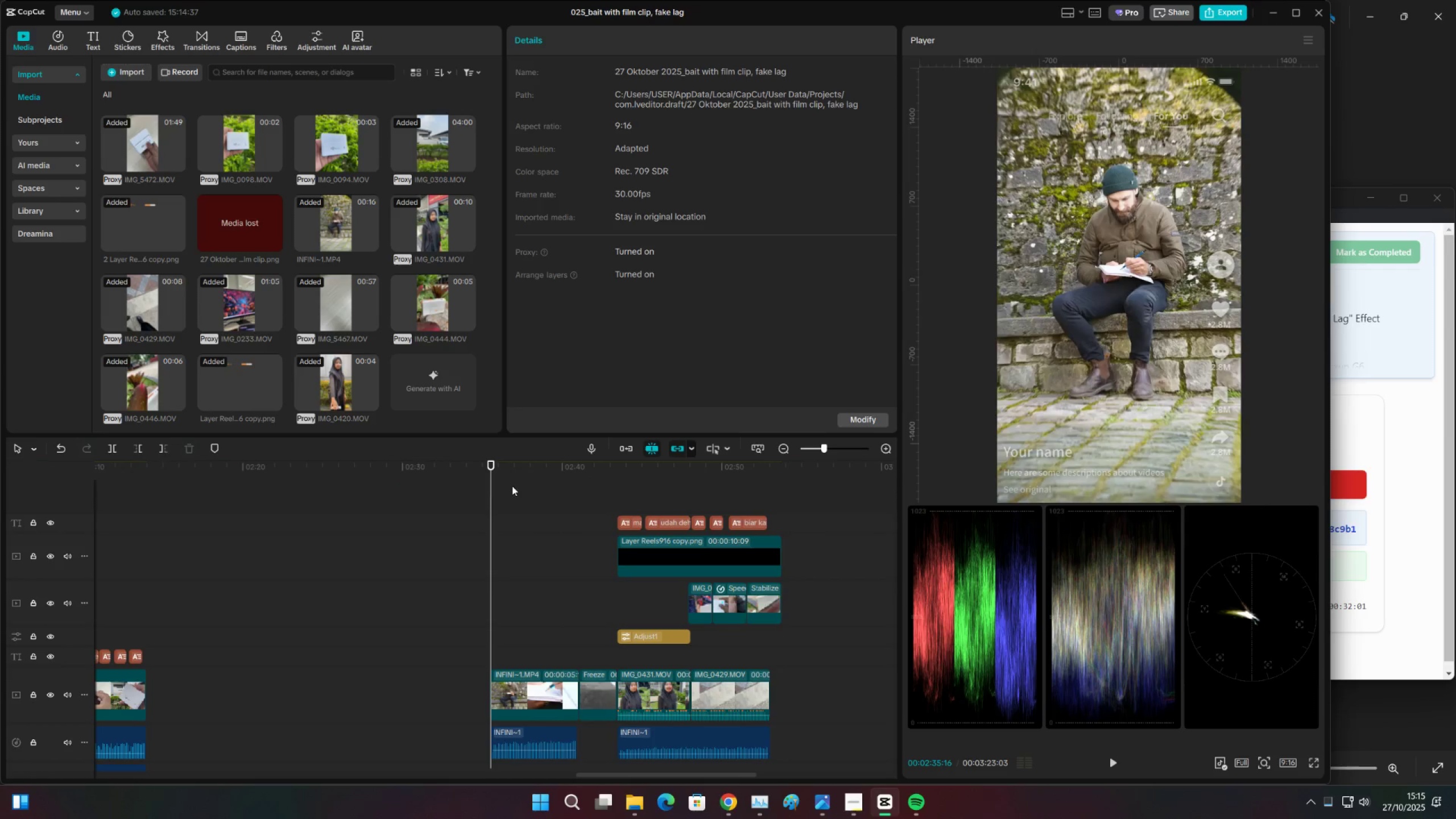 
key(I)
 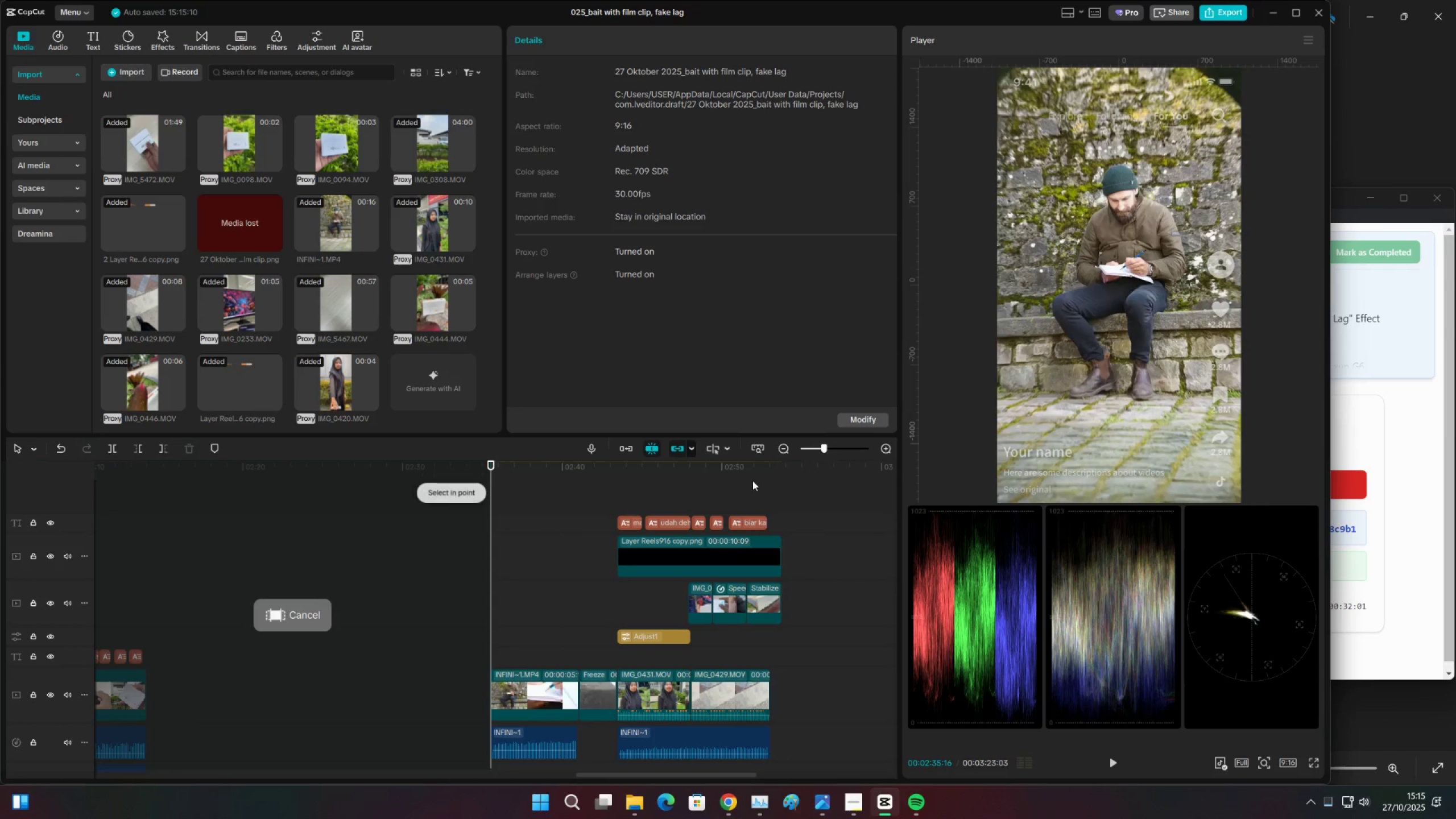 
left_click_drag(start_coordinate=[764, 474], to_coordinate=[782, 474])
 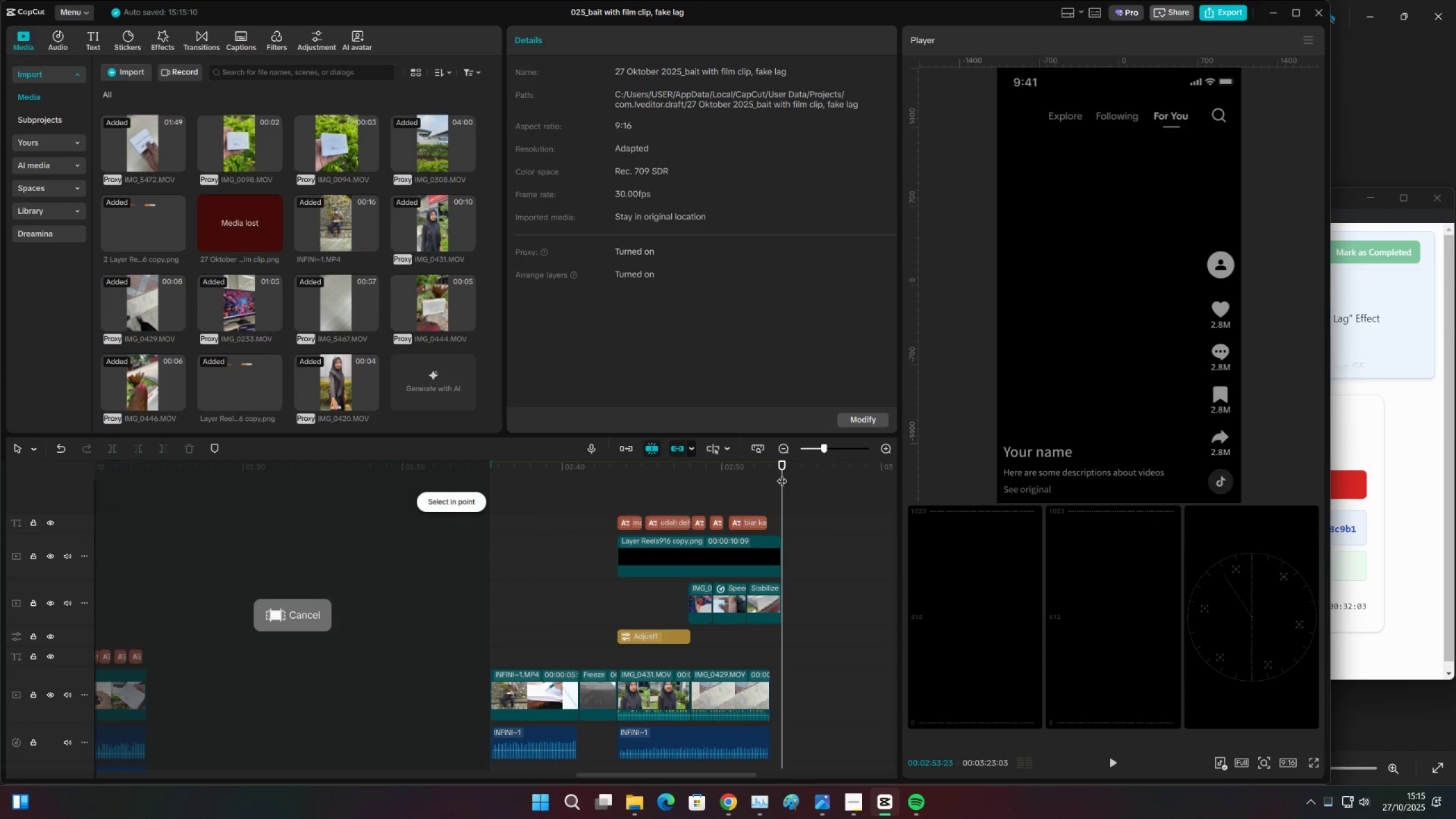 
key(ArrowLeft)
 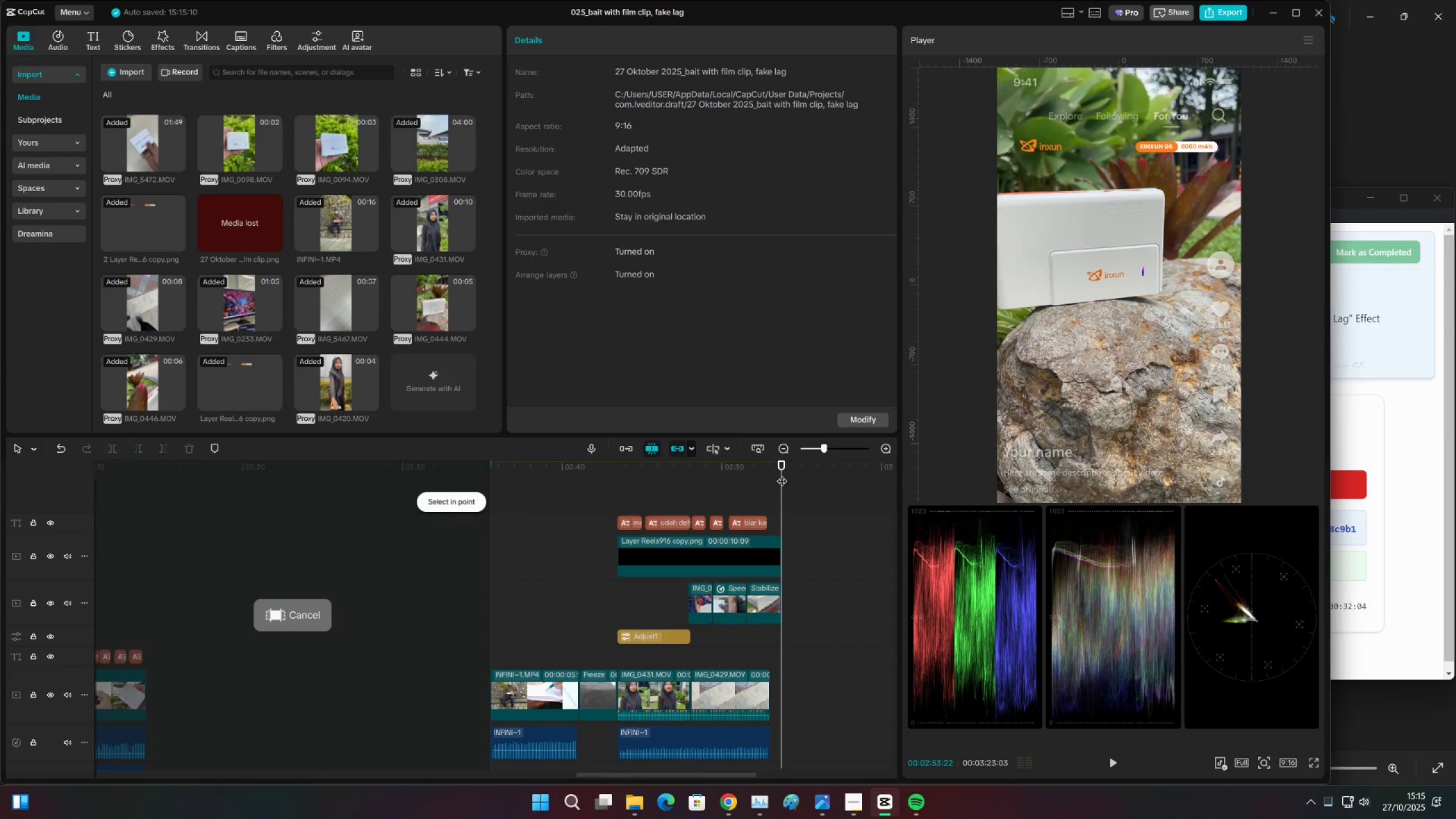 
key(O)
 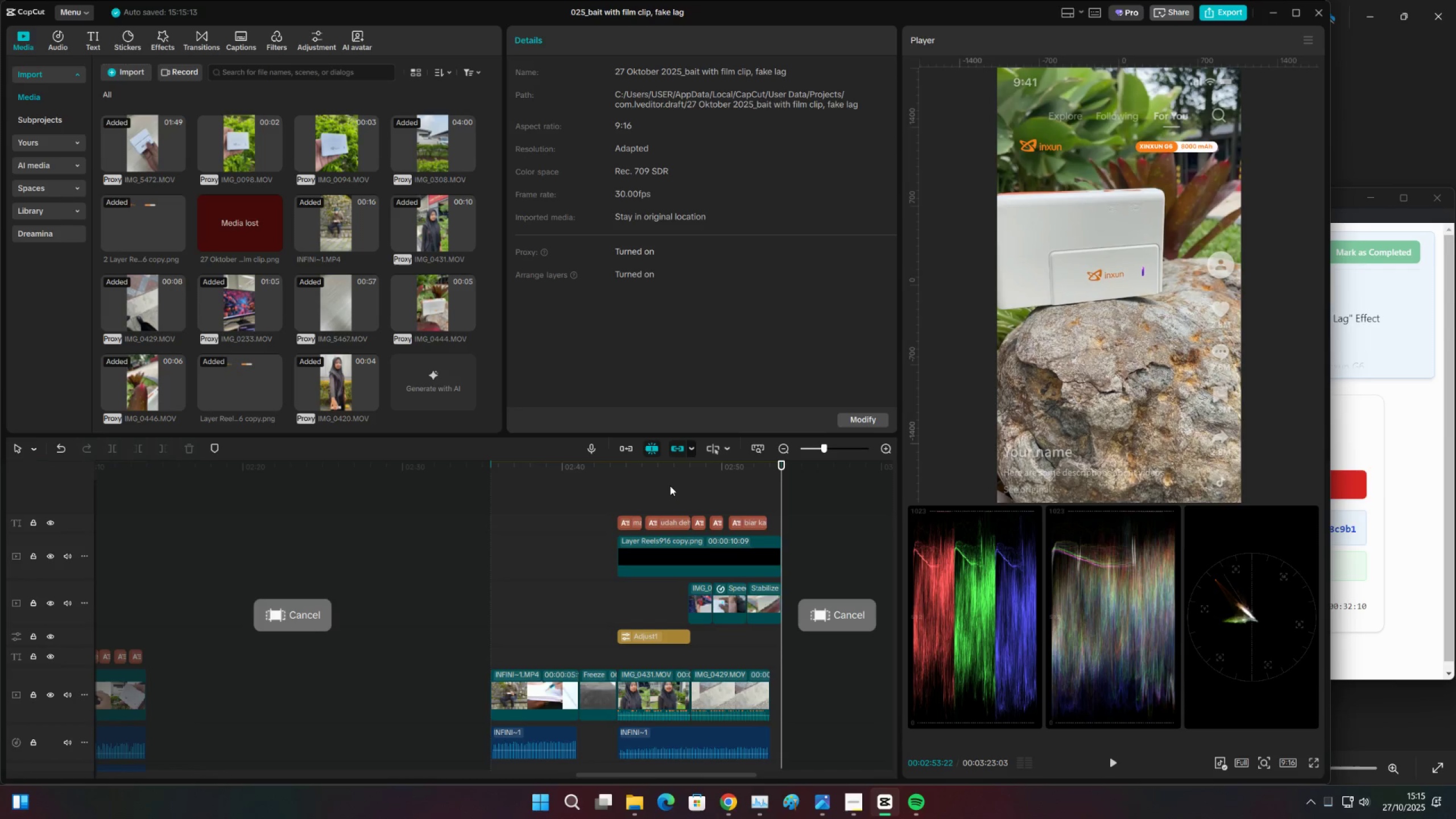 
wait(7.48)
 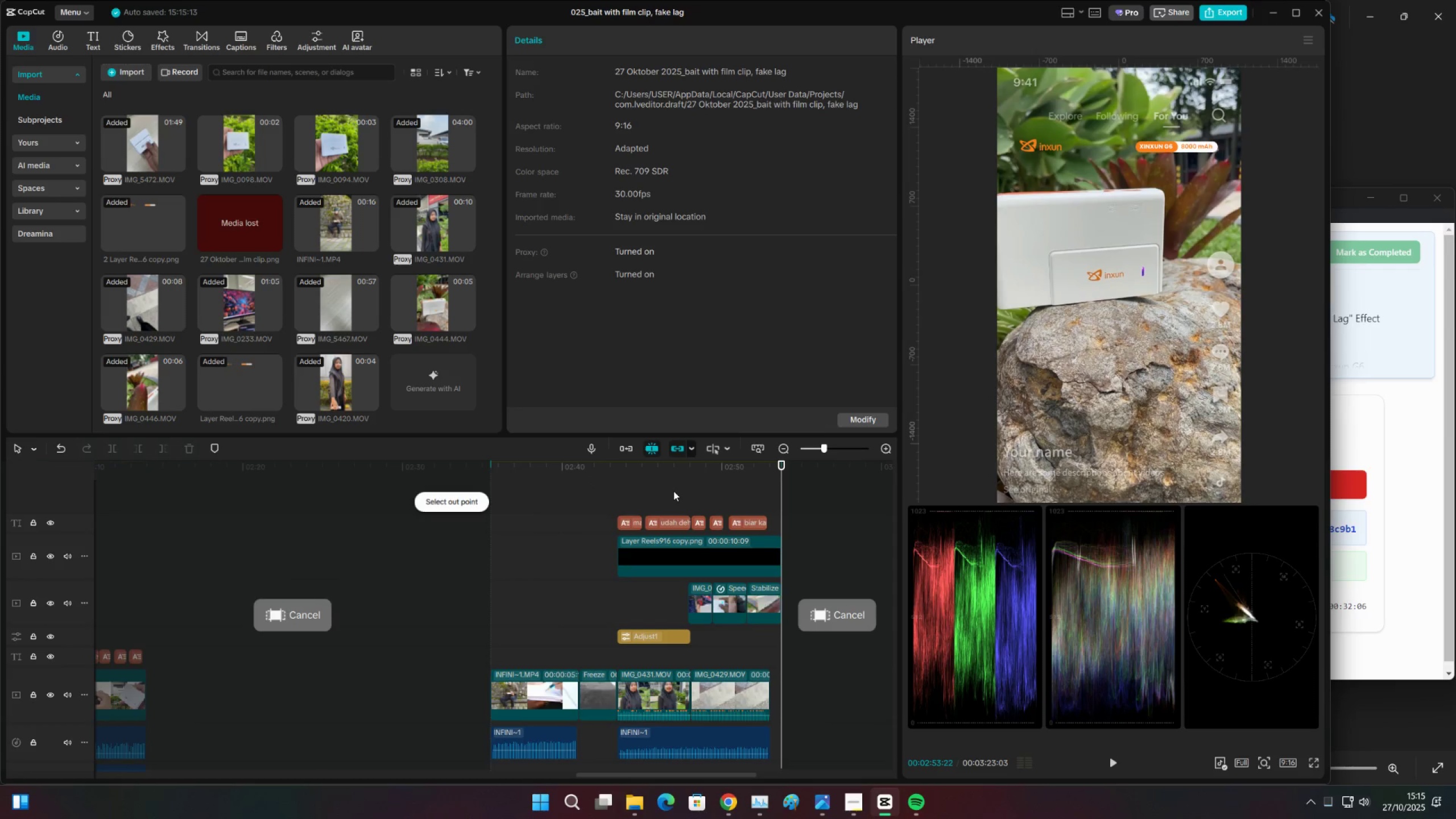 
left_click([657, 486])
 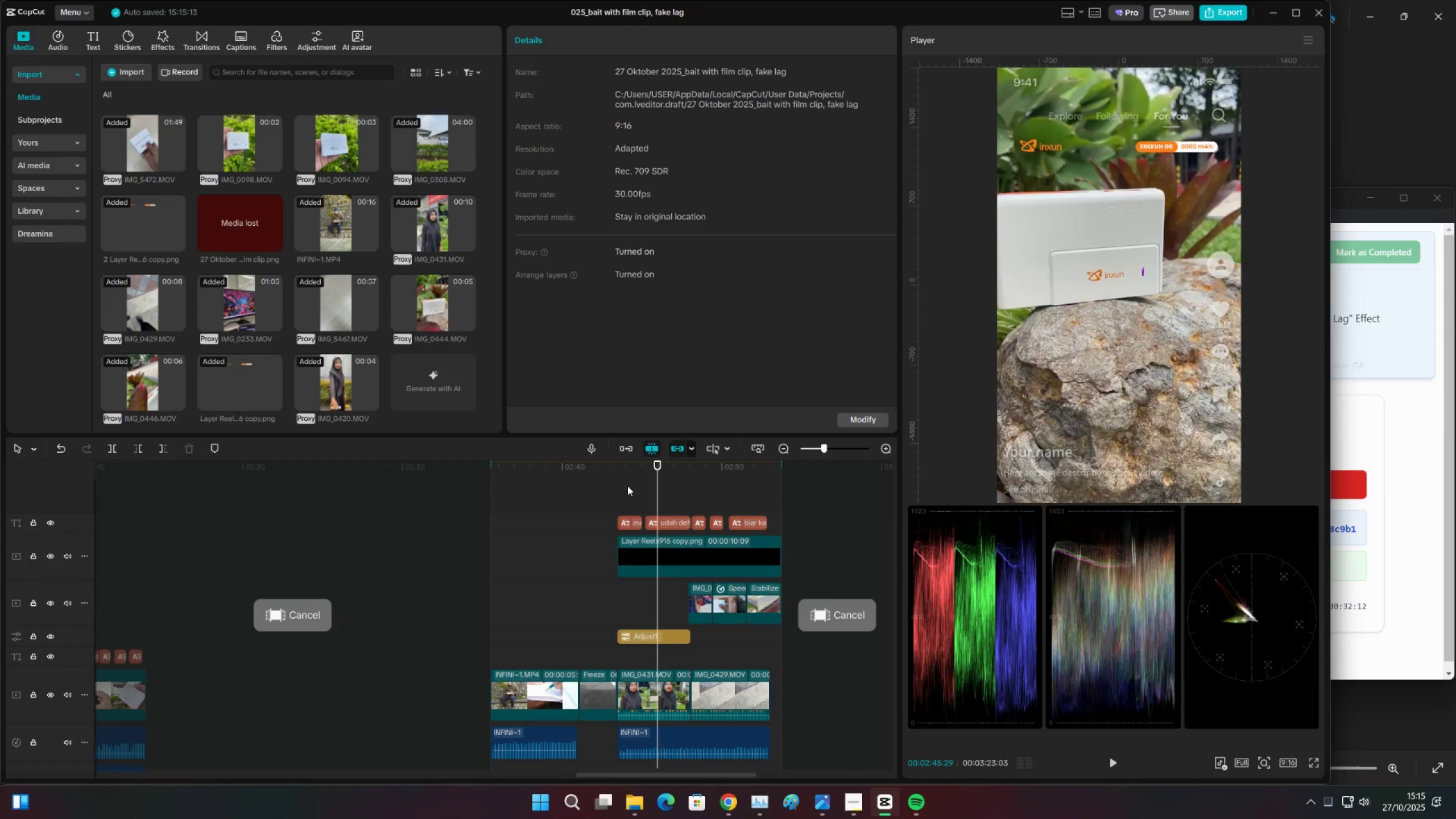 
left_click_drag(start_coordinate=[623, 486], to_coordinate=[620, 485])
 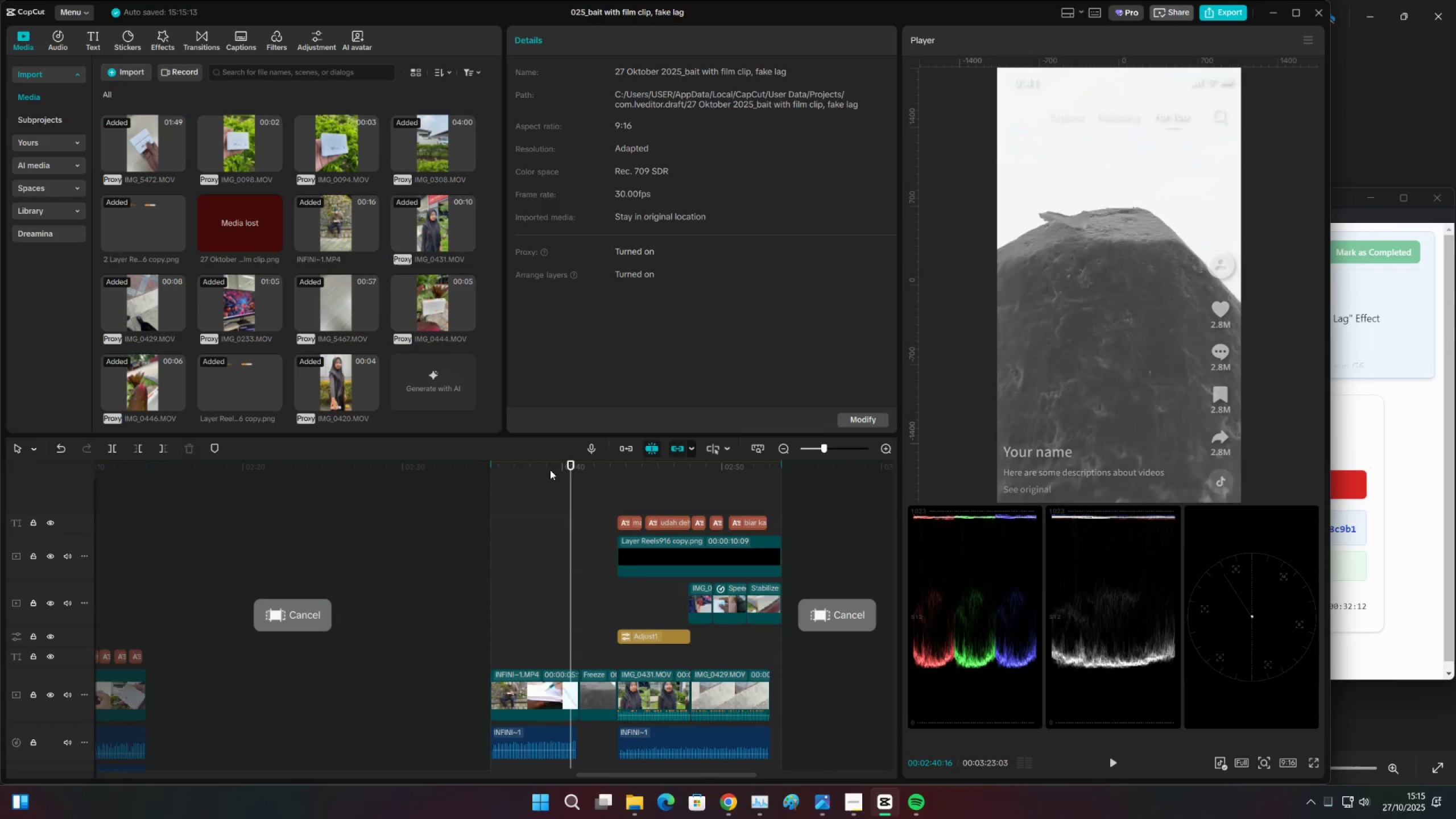 
key(Space)
 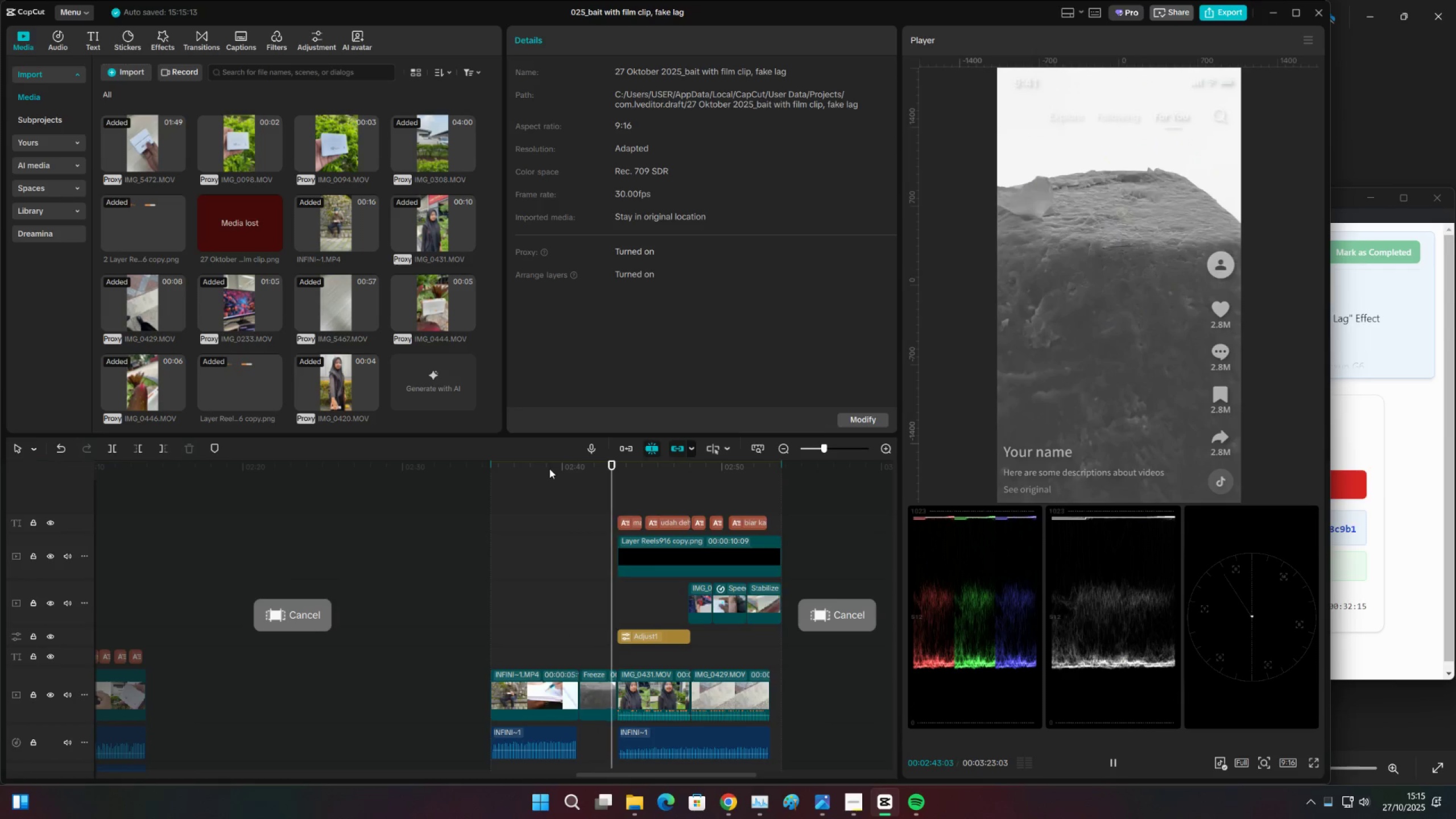 
scroll: coordinate [690, 637], scroll_direction: down, amount: 4.0
 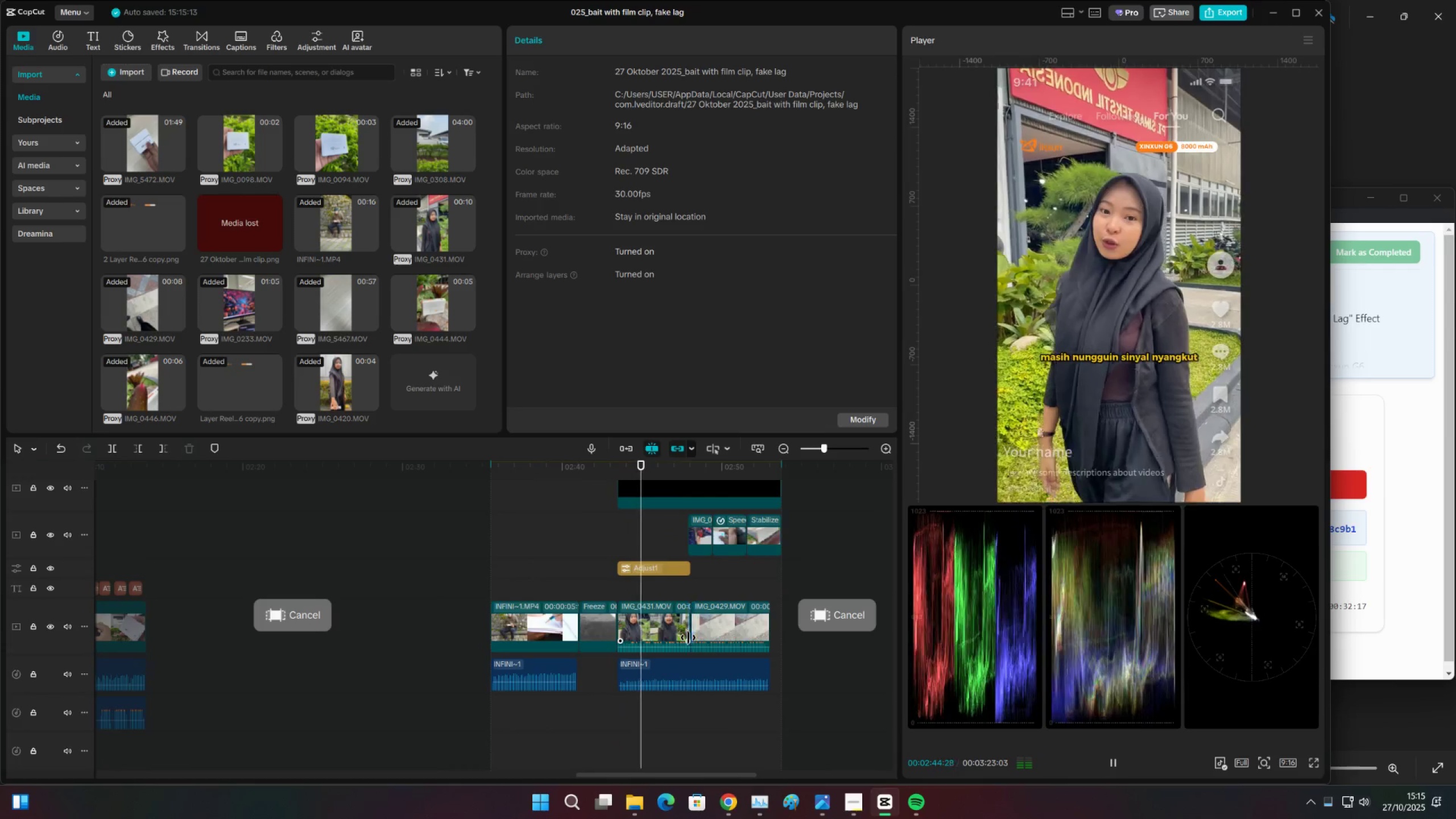 
scroll: coordinate [683, 632], scroll_direction: up, amount: 4.0
 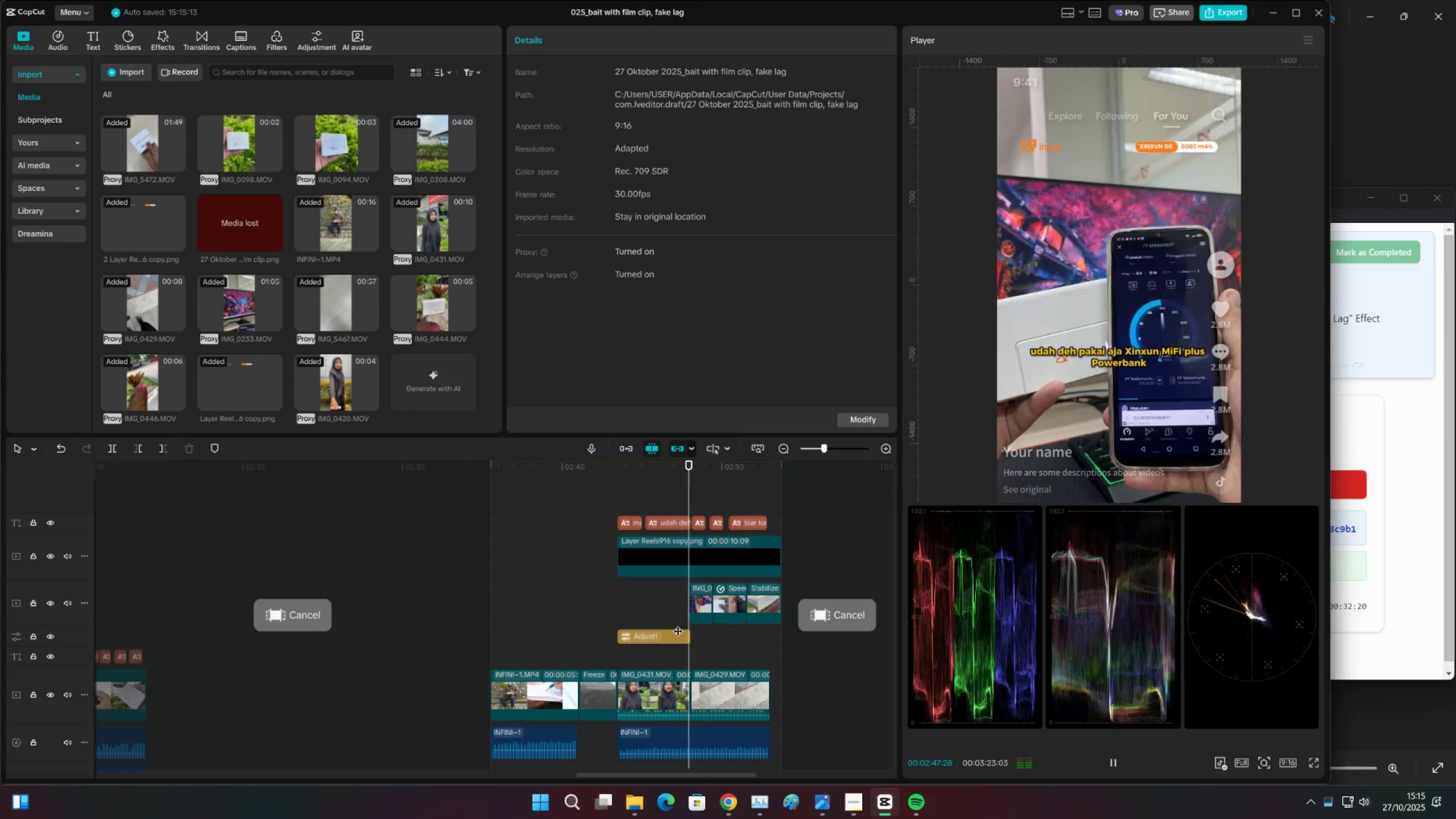 
key(Space)
 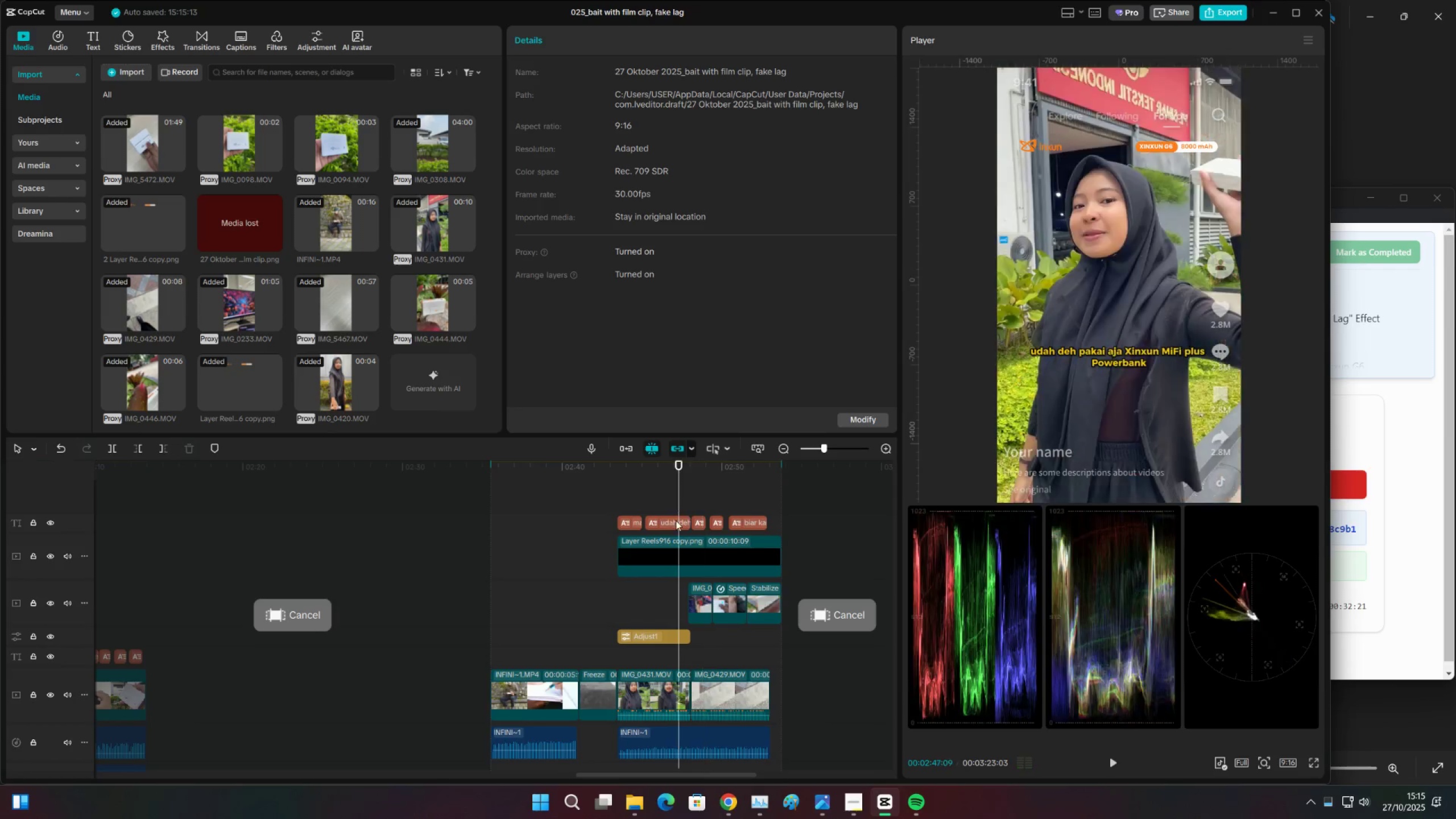 
double_click([676, 520])
 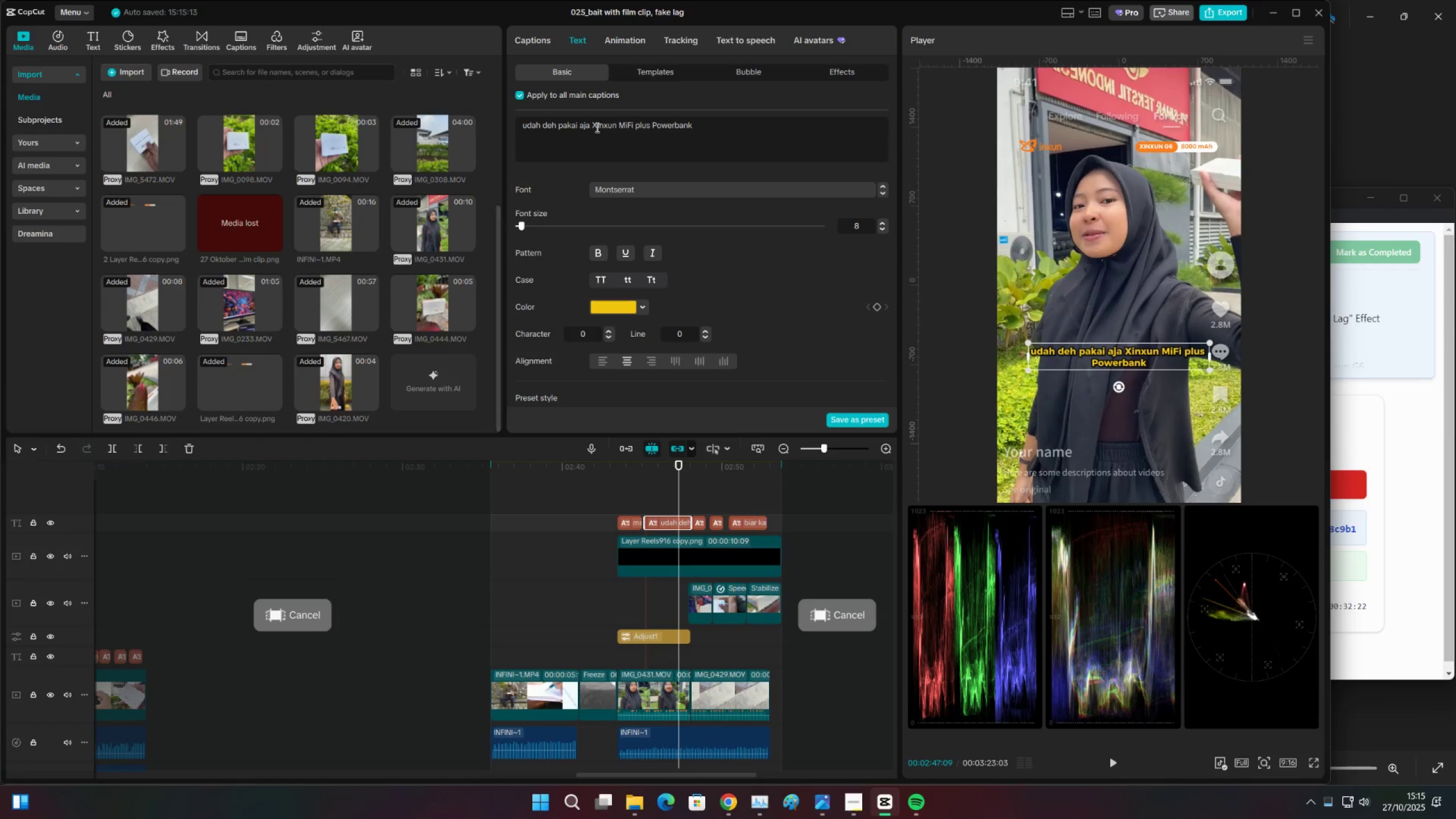 
left_click([592, 124])
 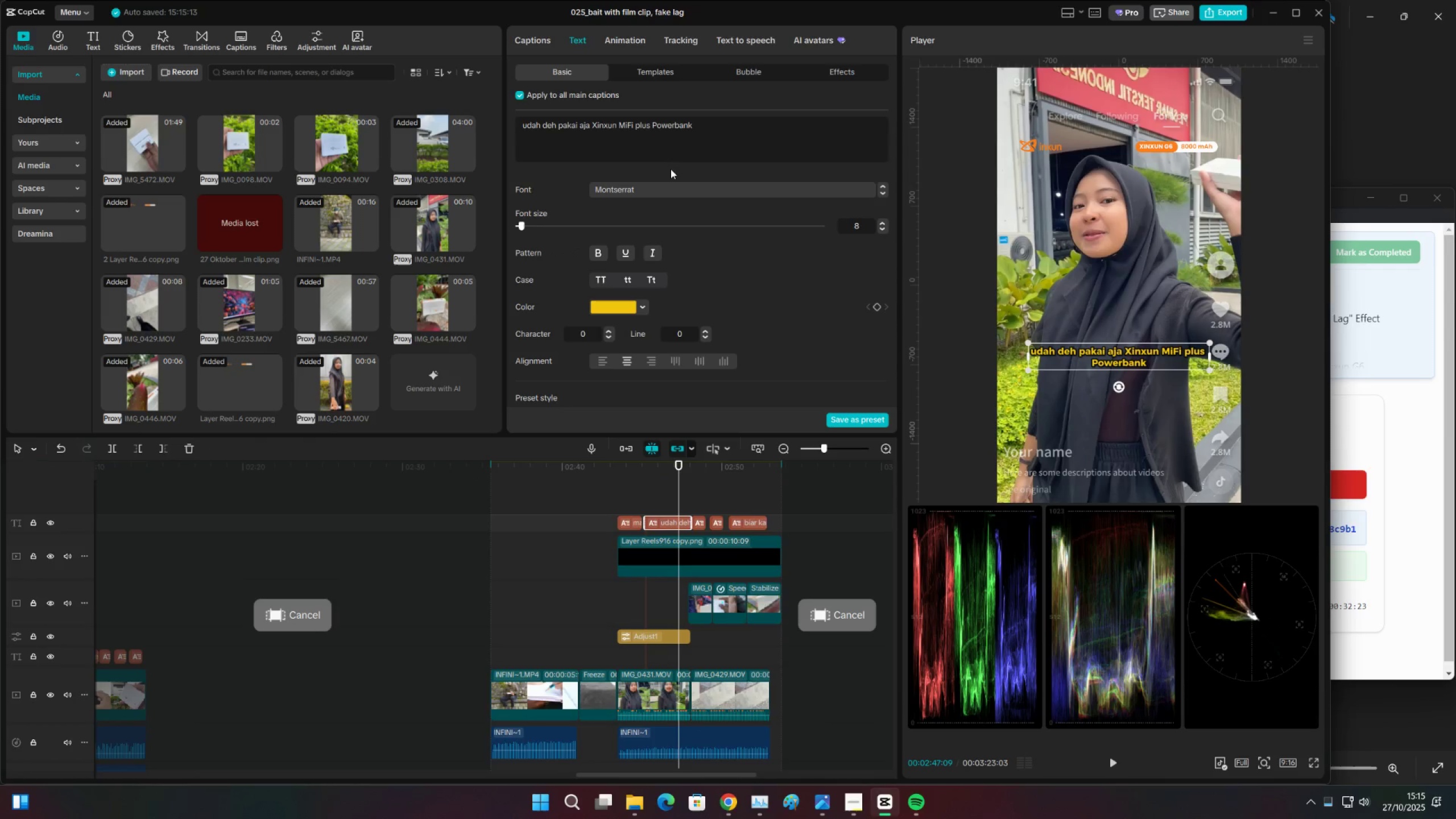 
key(Backspace)
 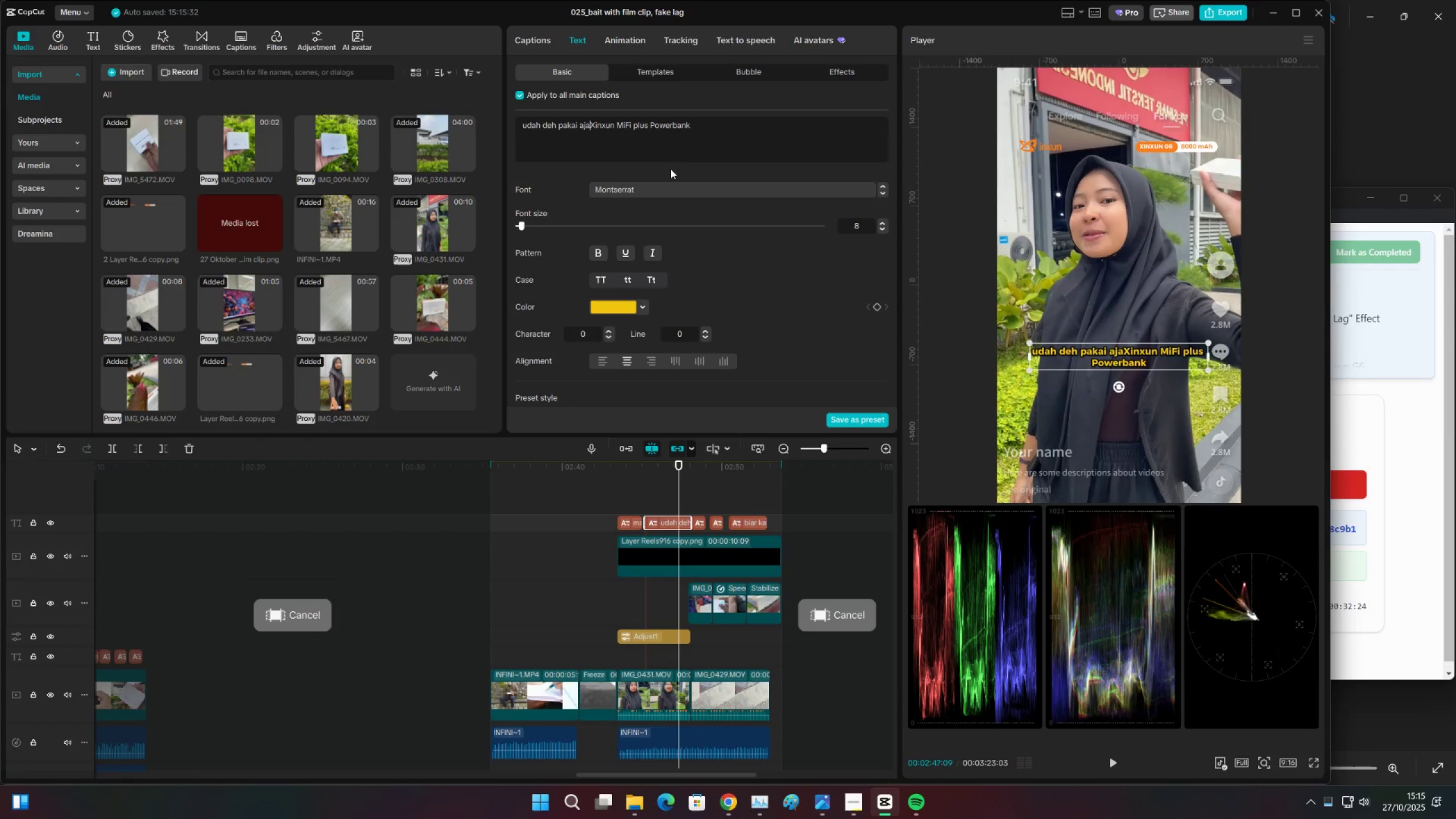 
key(Enter)
 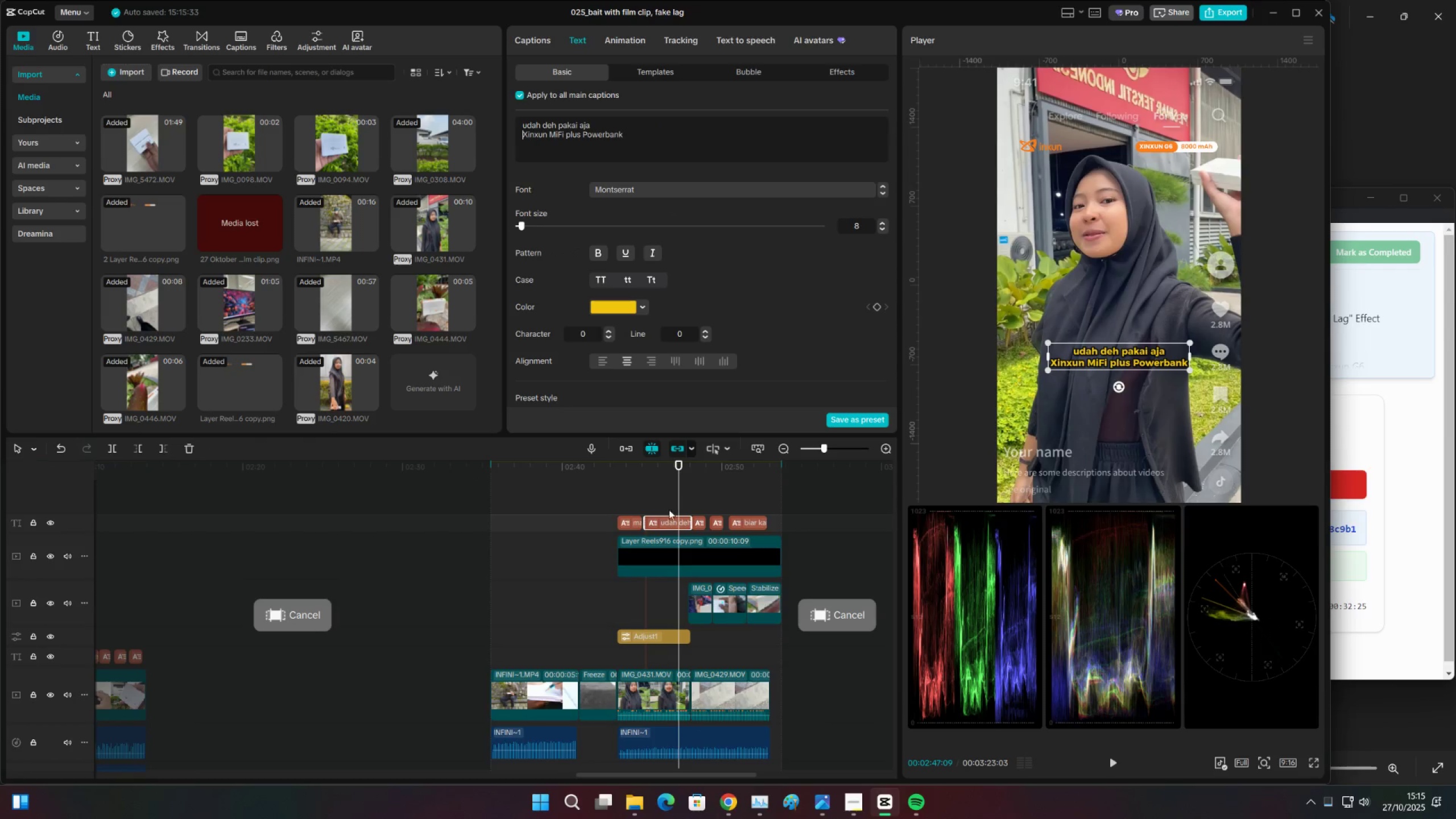 
left_click([684, 490])
 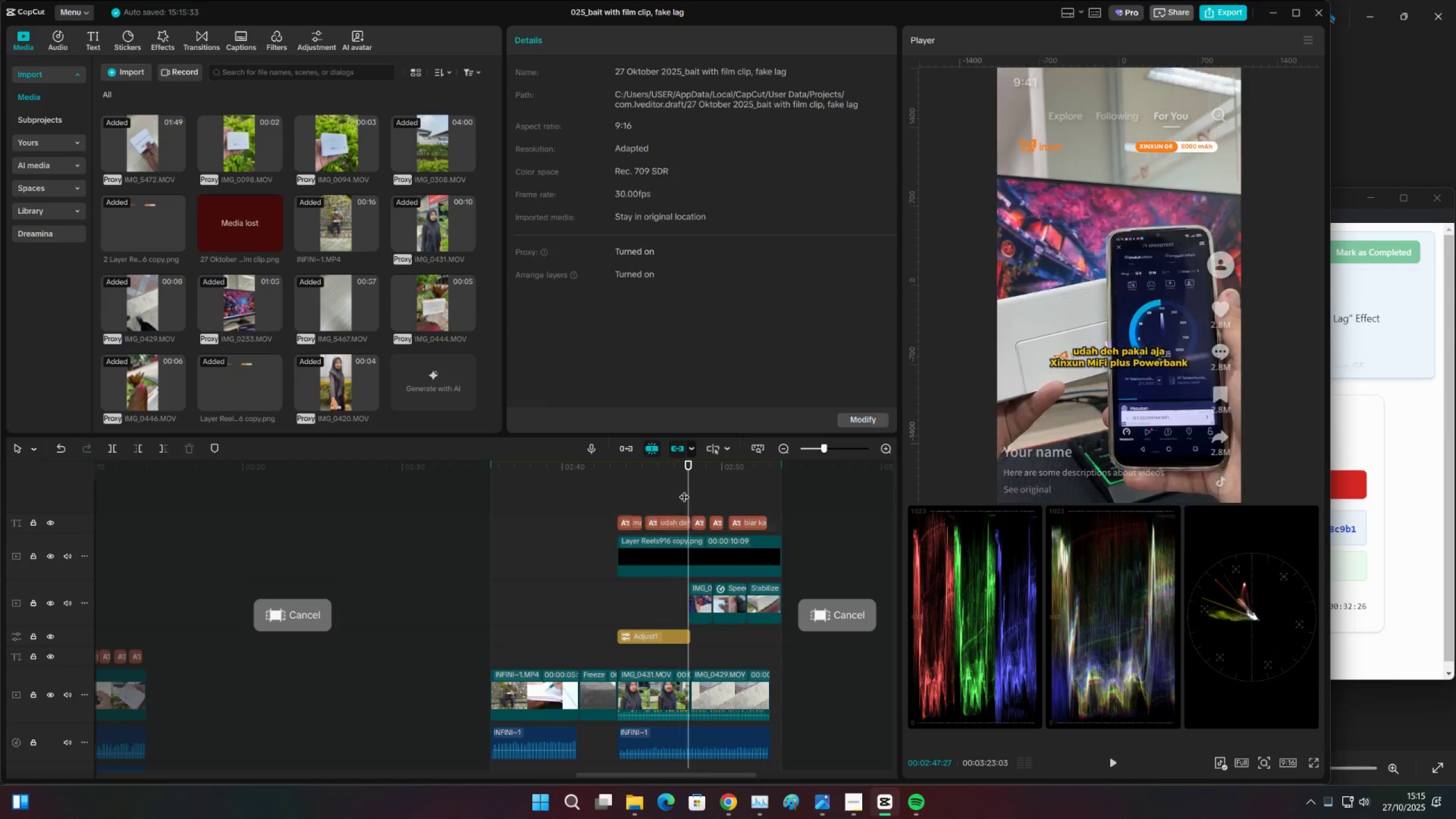 
key(Space)
 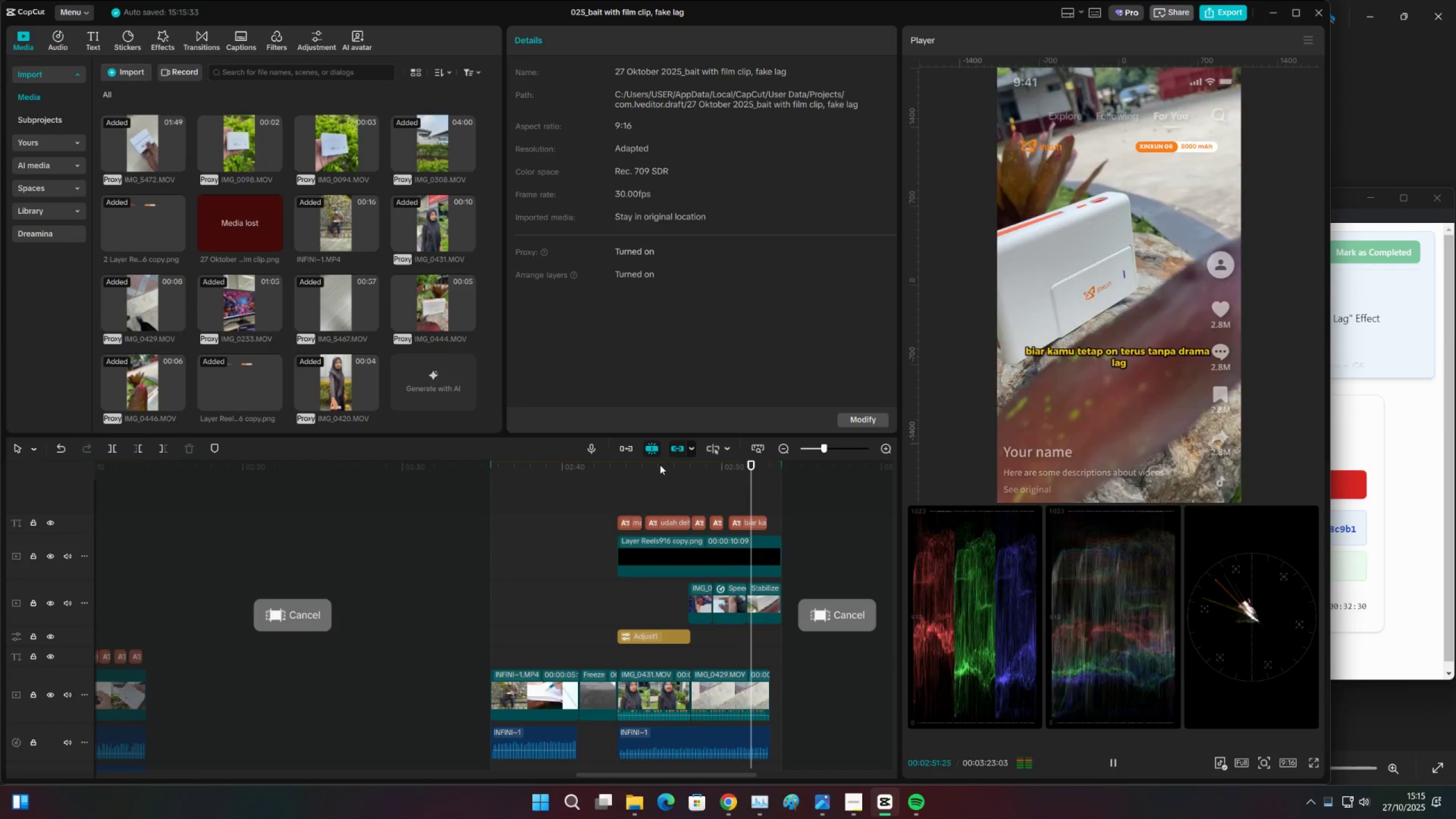 
wait(5.39)
 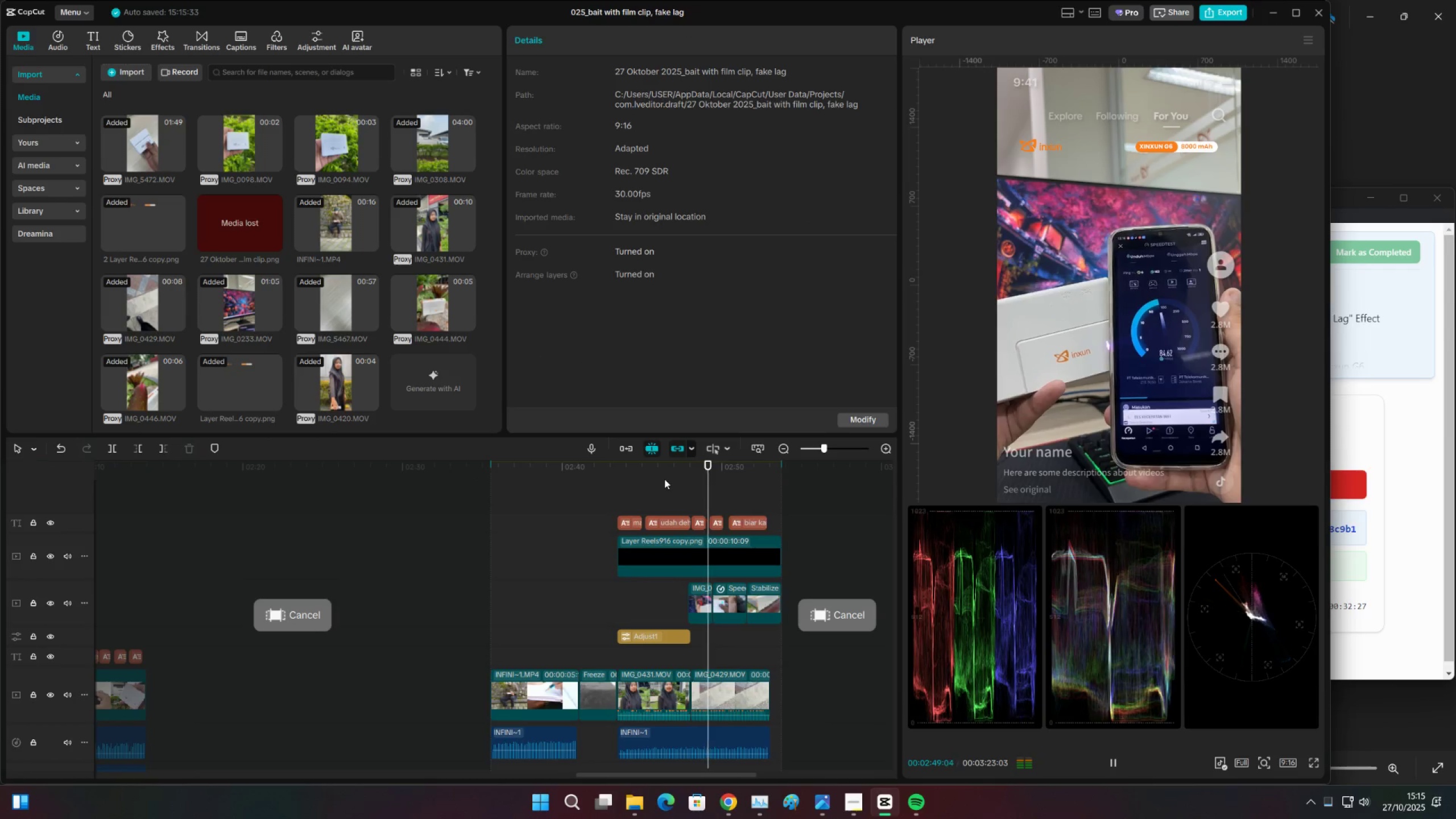 
key(Space)
 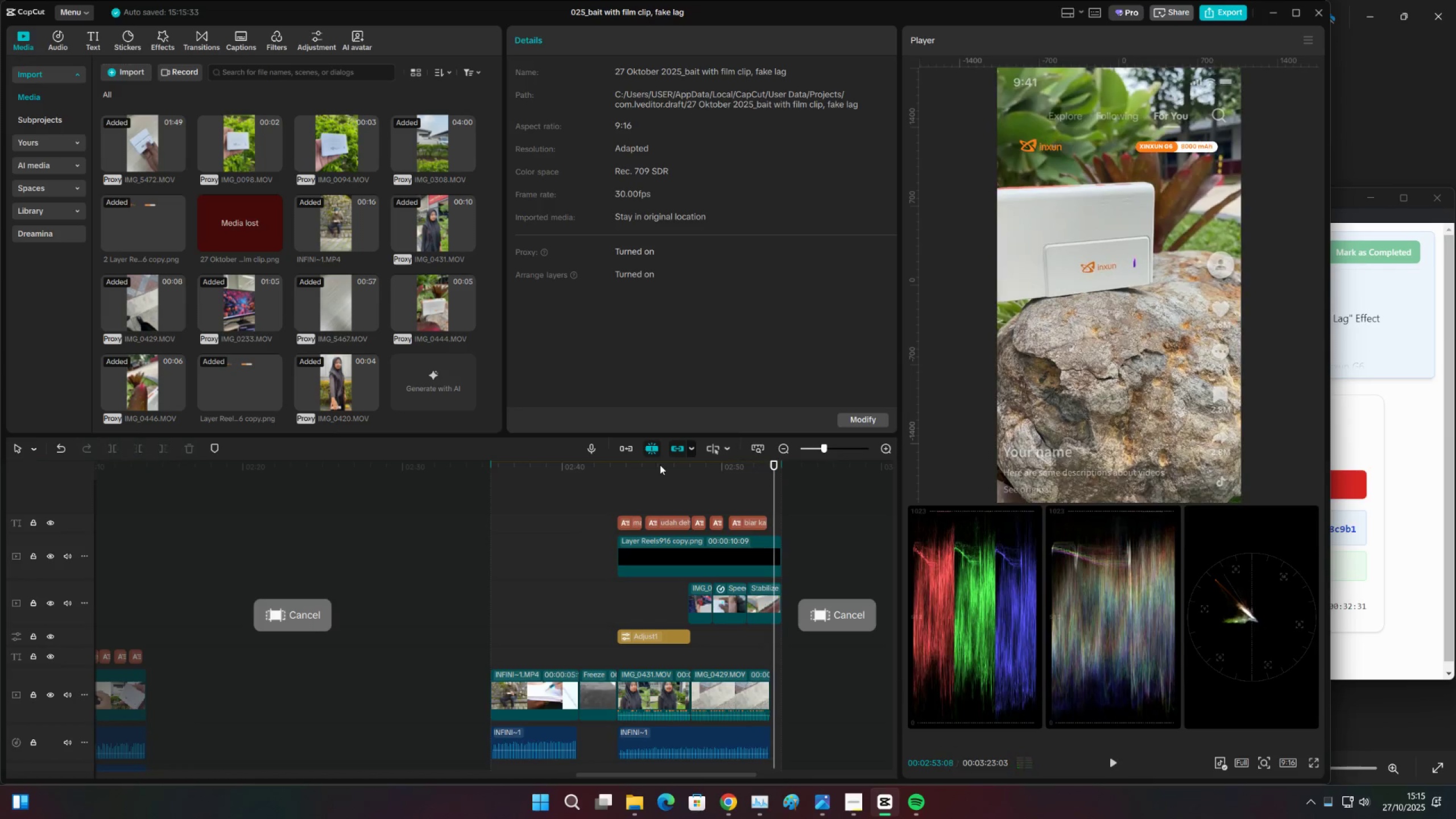 
key(Space)
 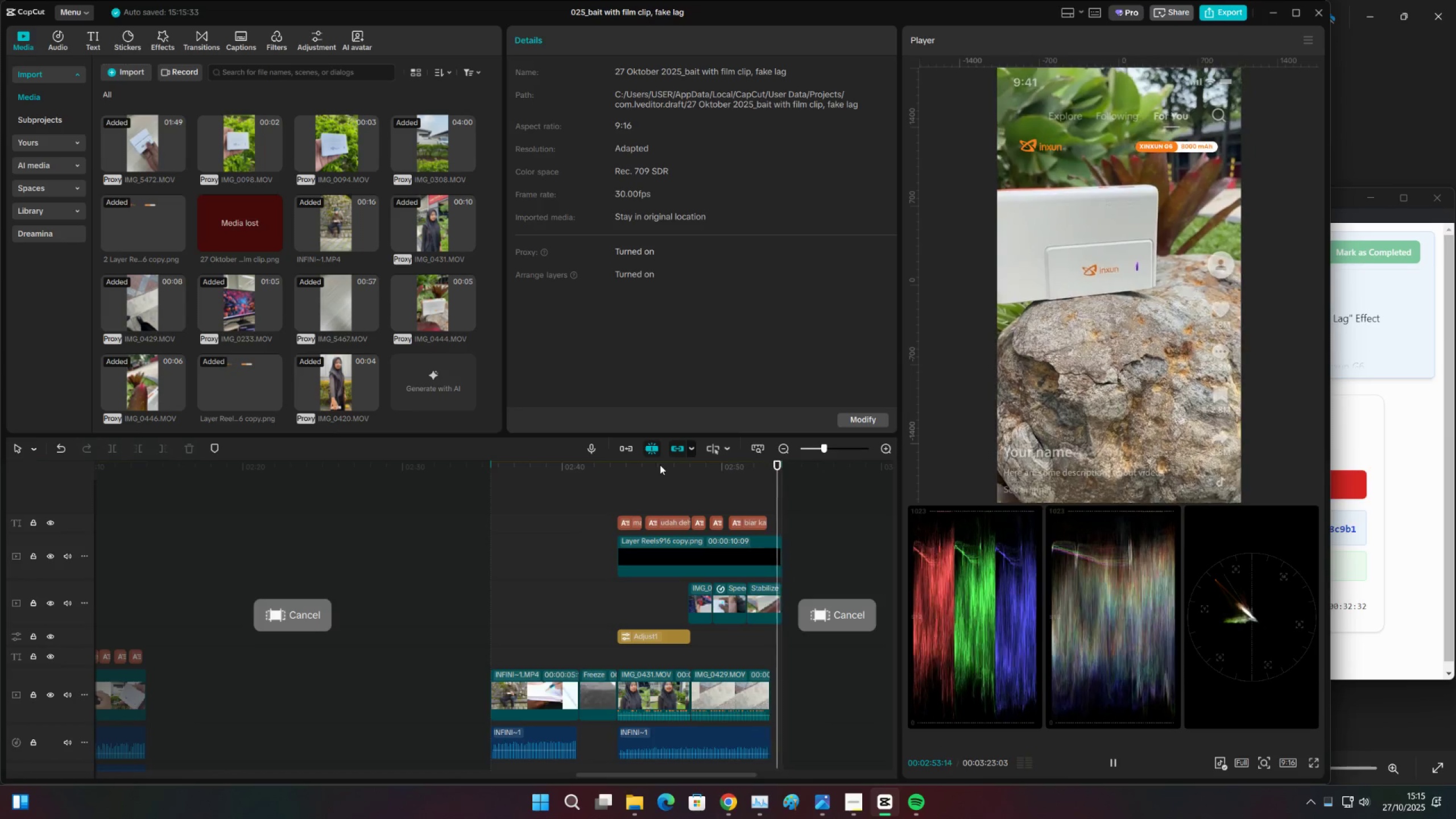 
key(Space)
 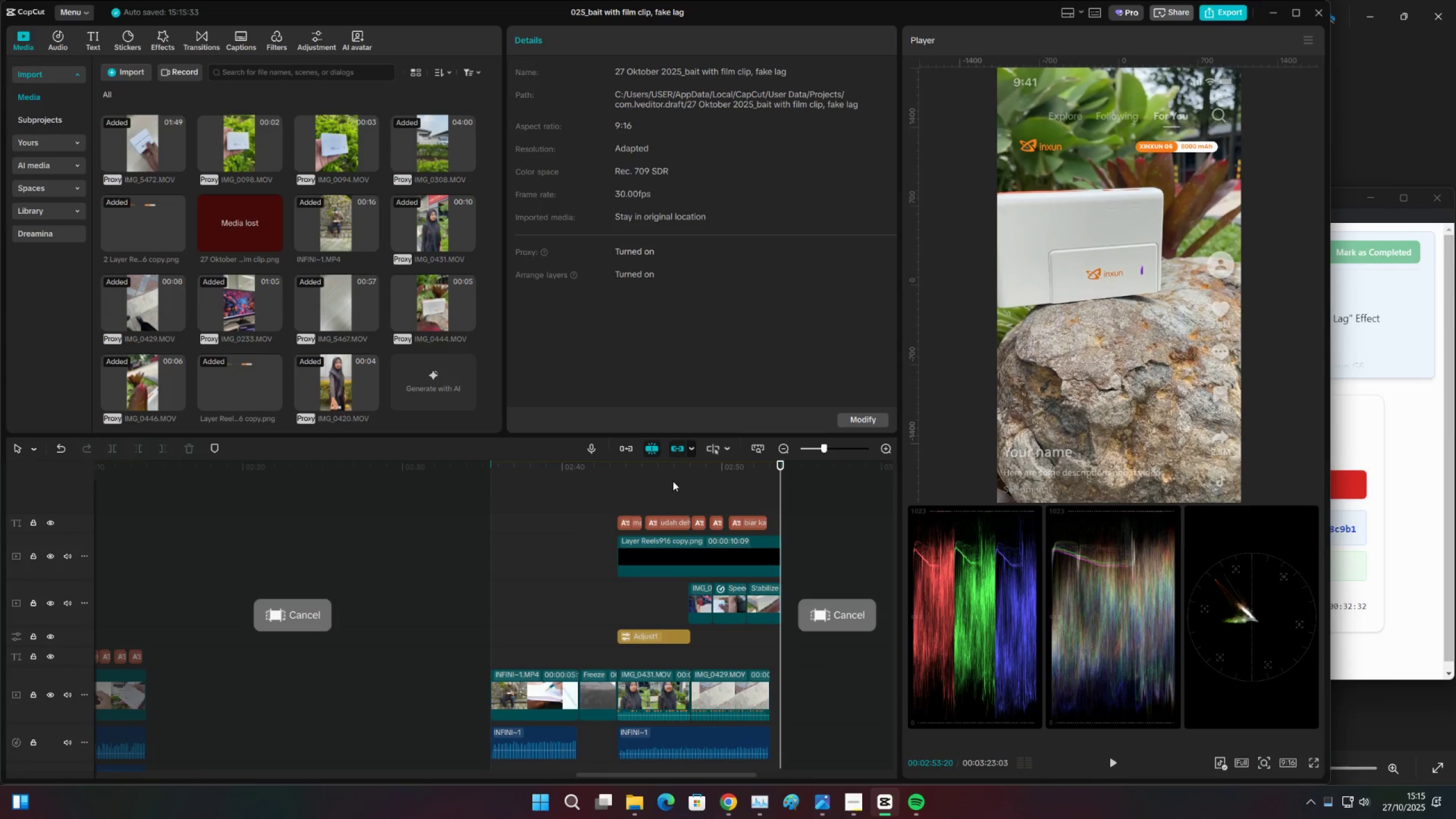 
left_click([640, 470])
 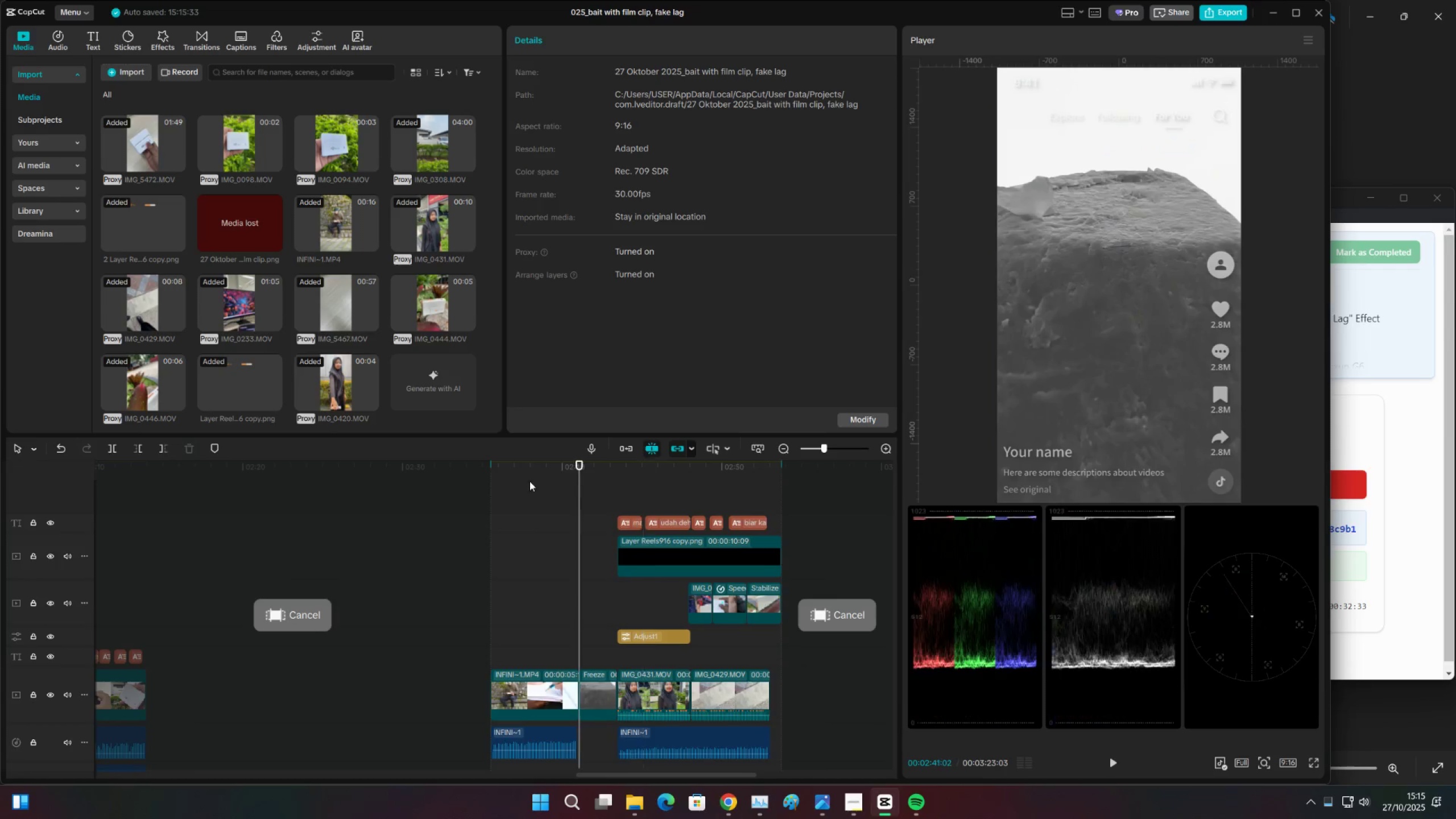 
left_click_drag(start_coordinate=[506, 474], to_coordinate=[751, 486])
 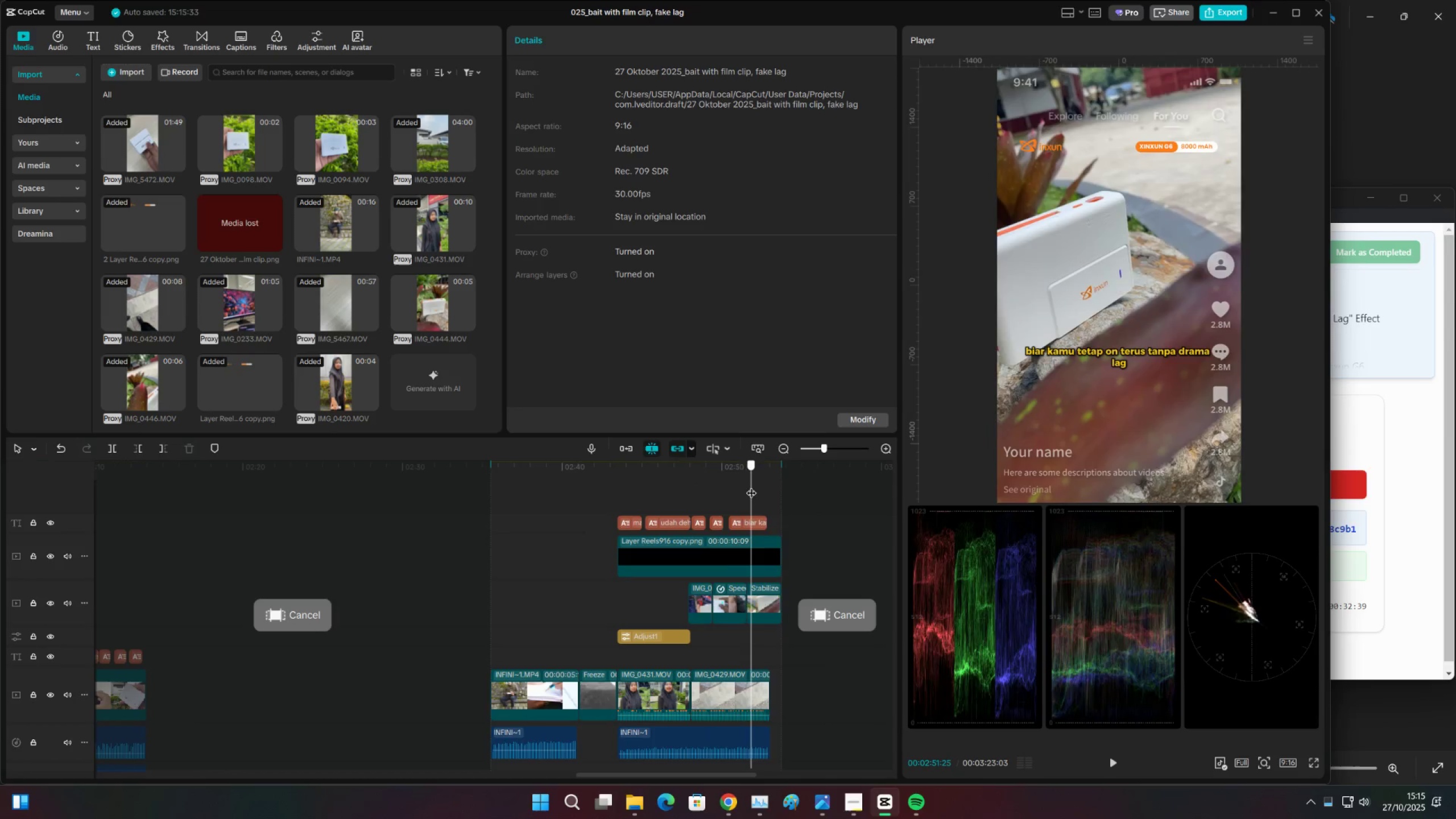 
key(Space)
 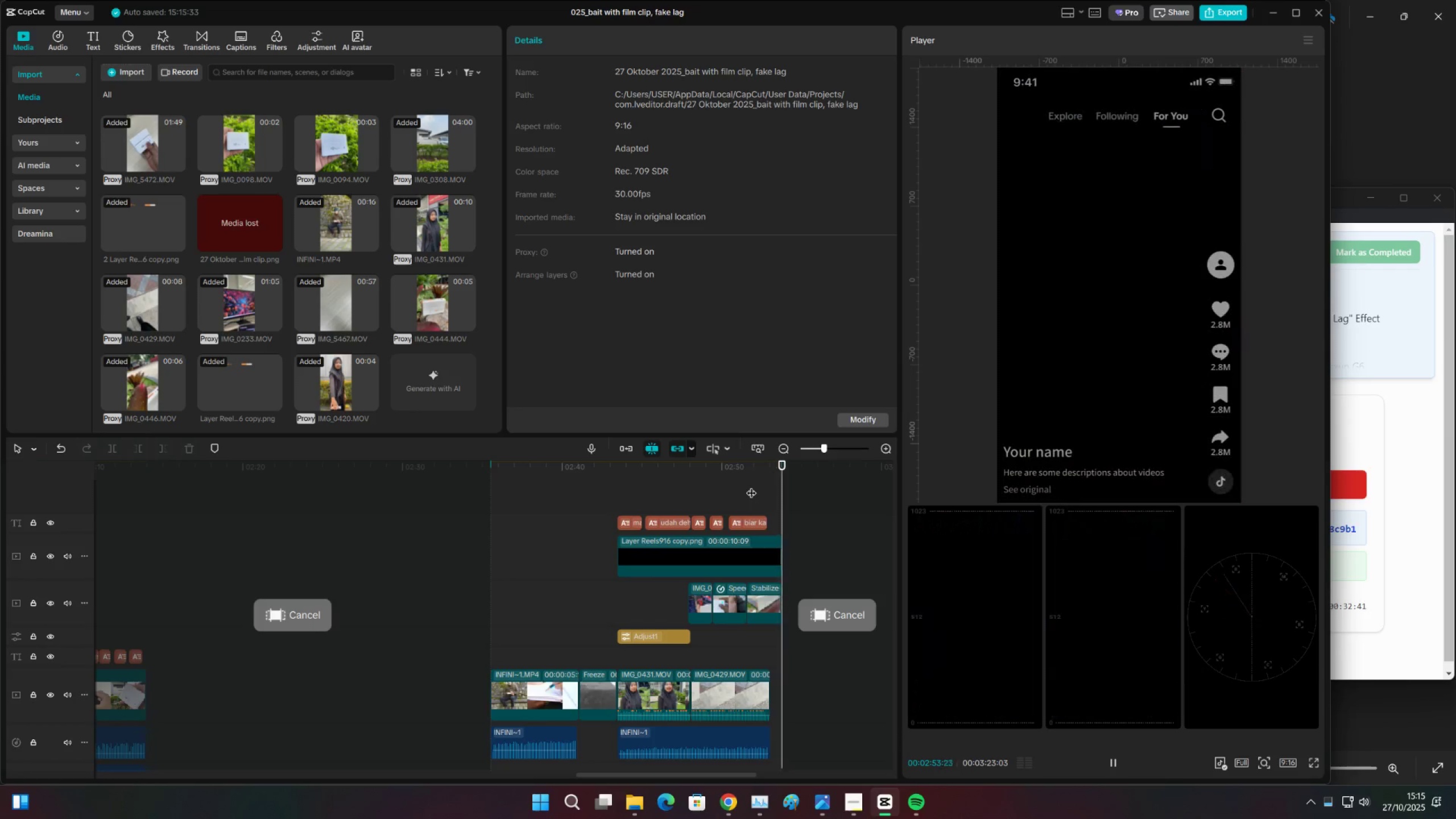 
left_click([768, 486])
 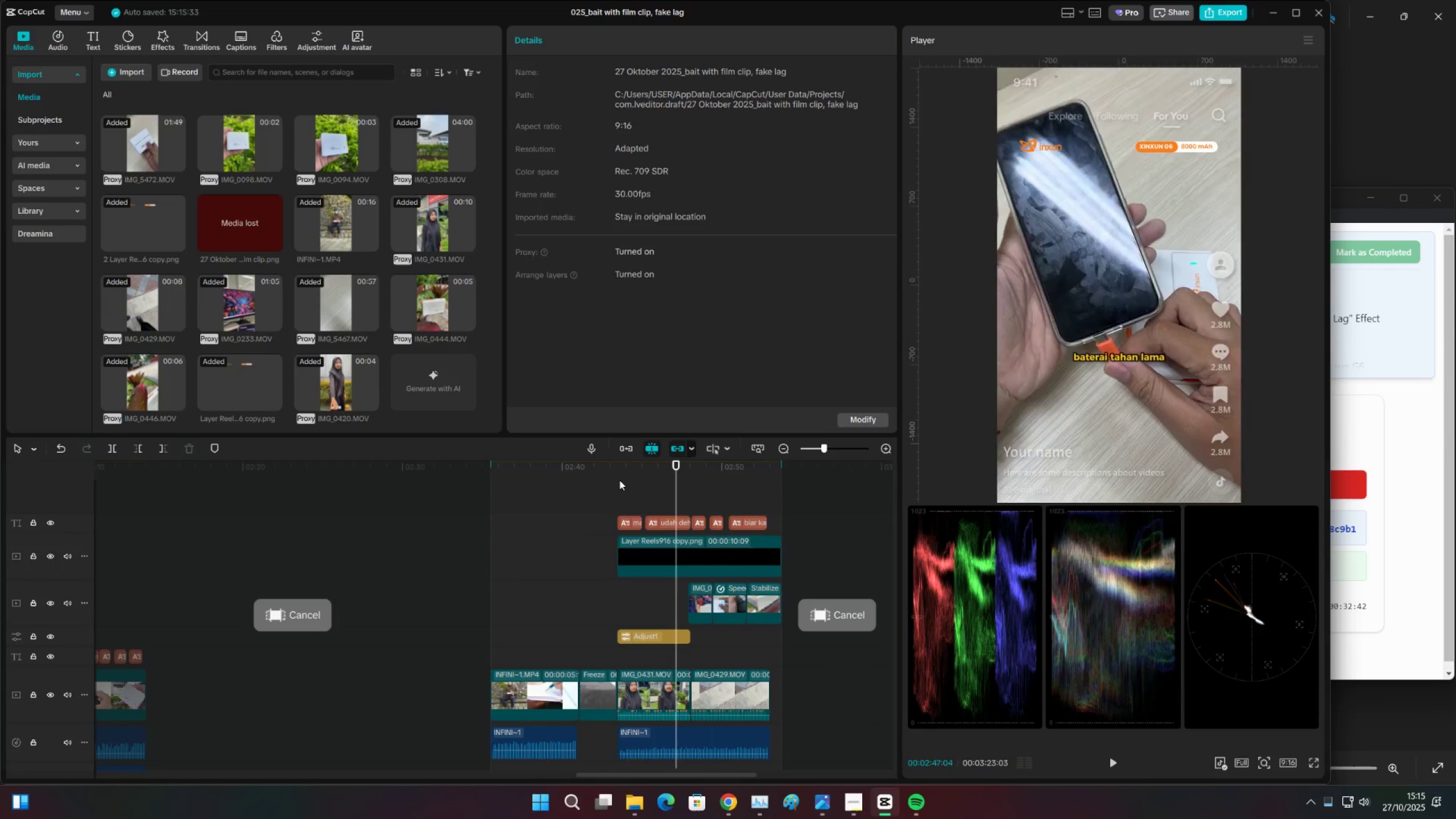 
triple_click([565, 480])
 